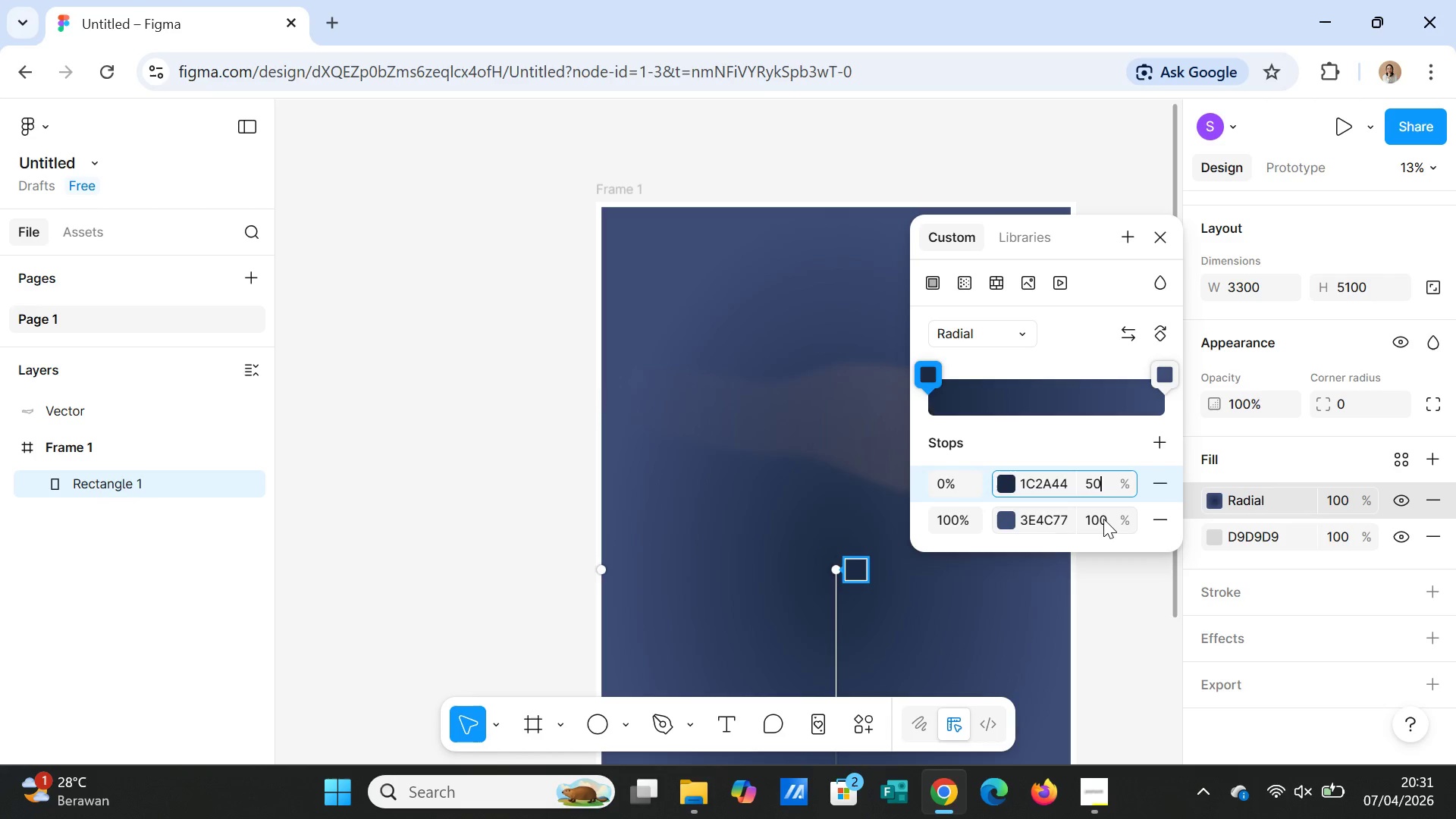 
key(Enter)
 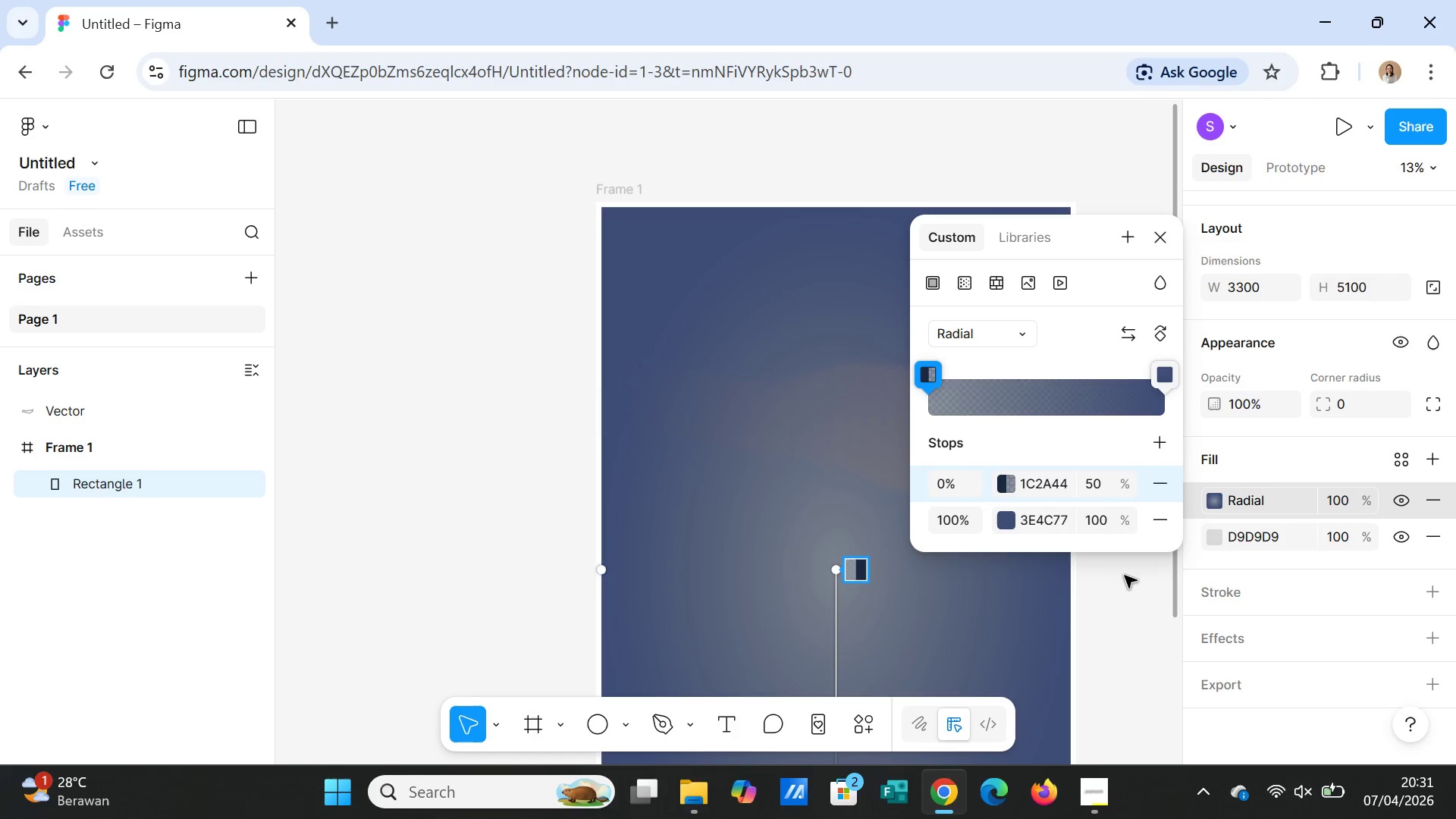 
left_click([1132, 595])
 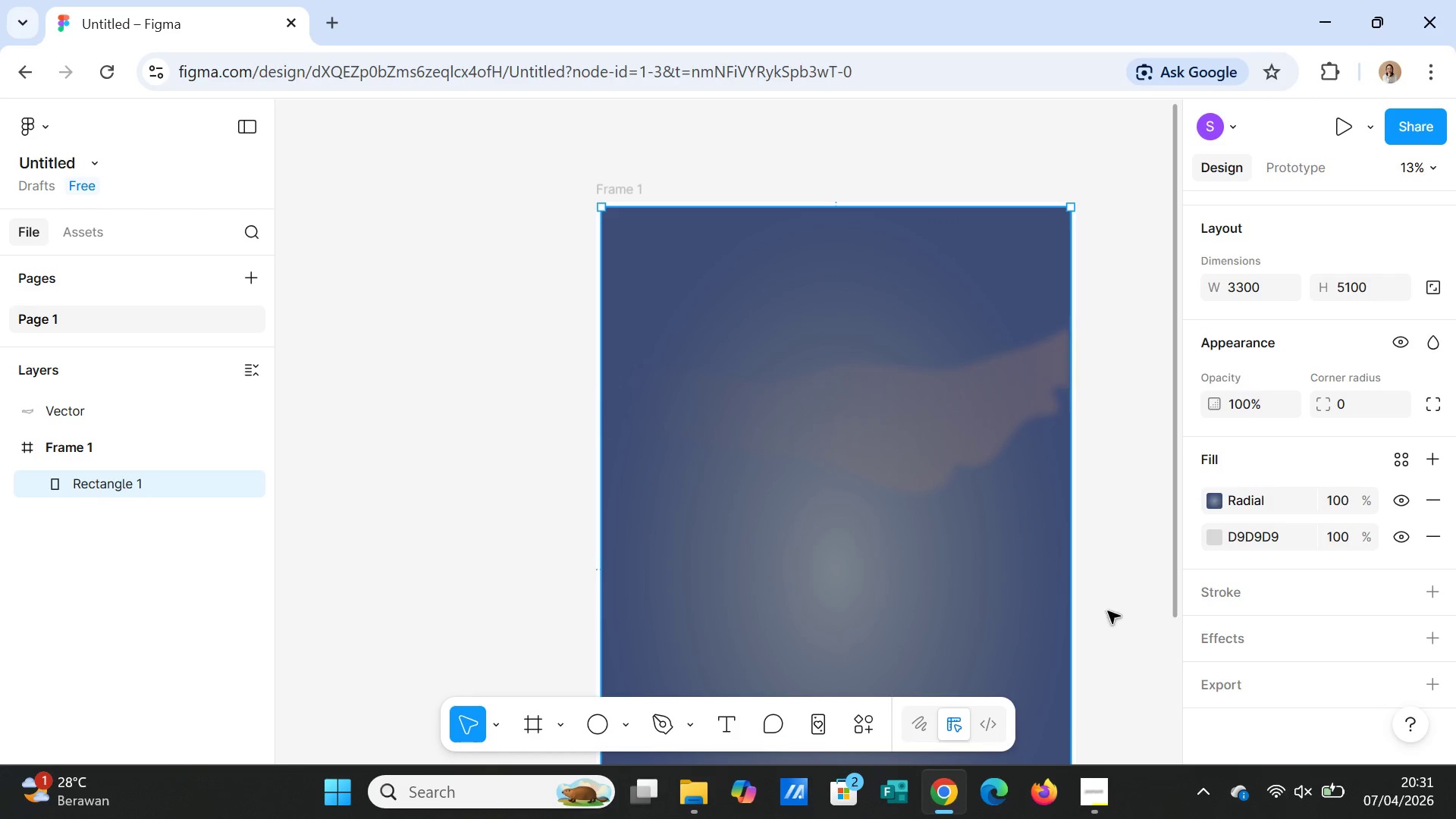 
left_click([1113, 612])
 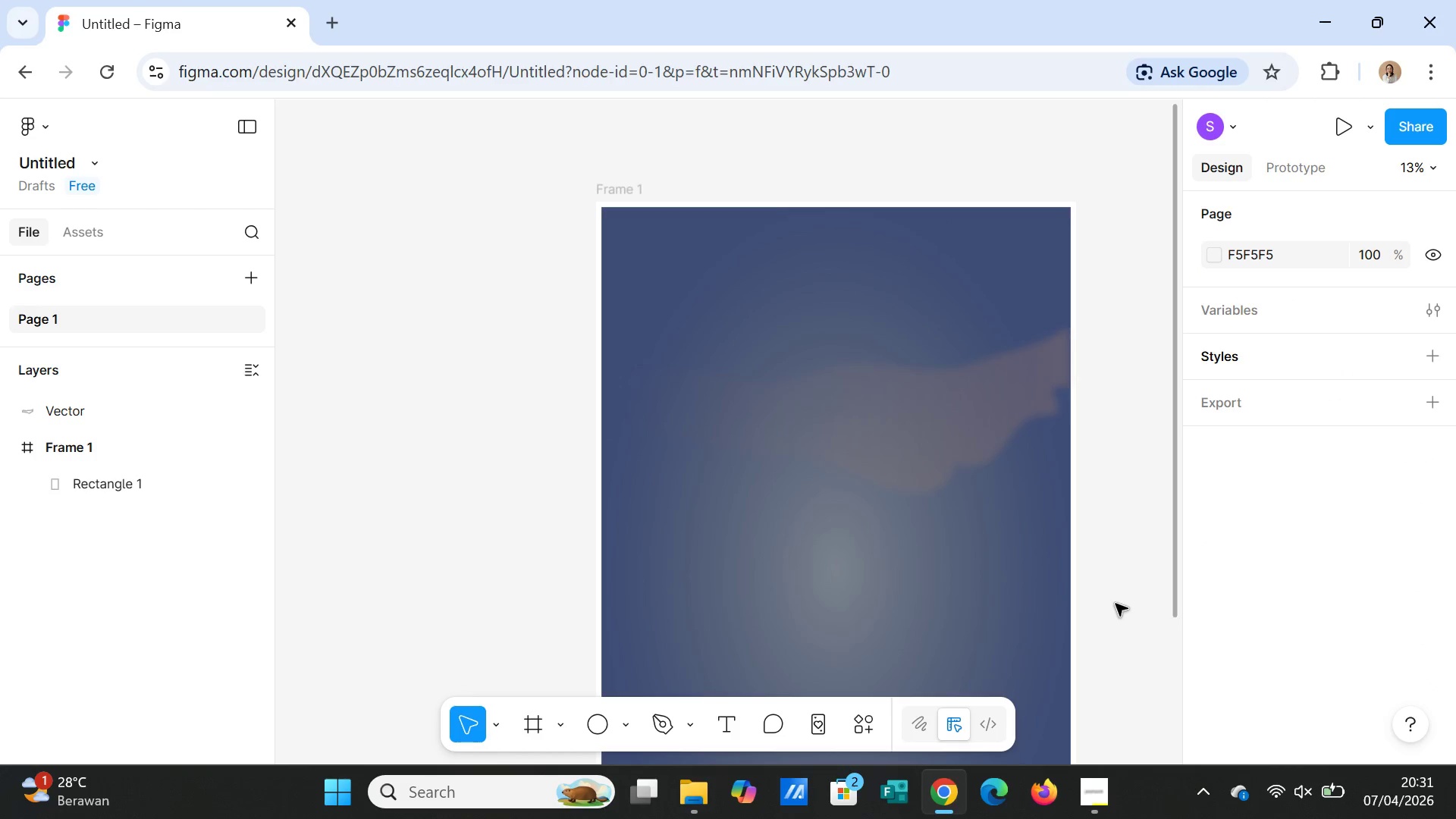 
scroll: coordinate [1116, 604], scroll_direction: down, amount: 4.0
 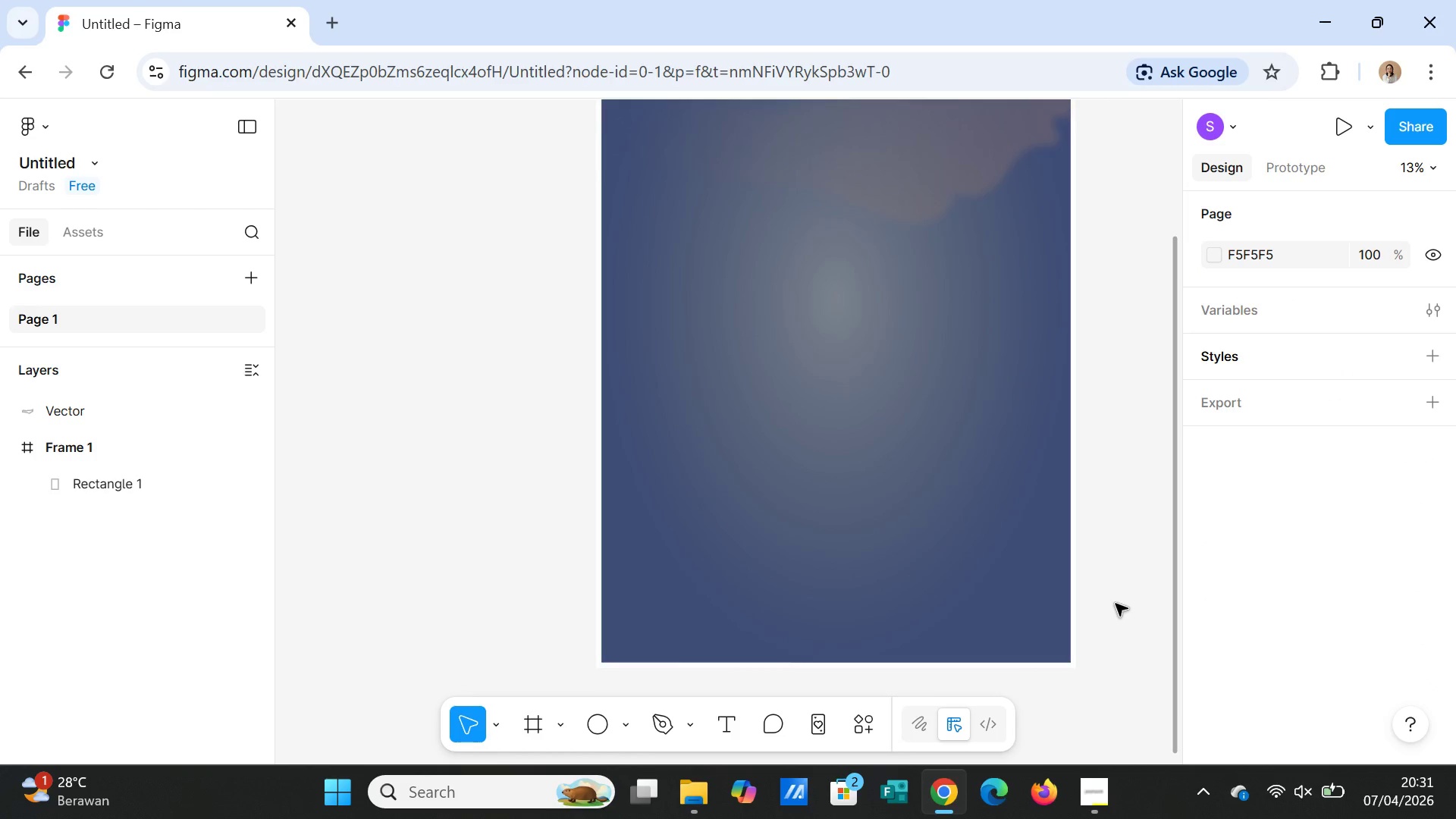 
scroll: coordinate [1116, 604], scroll_direction: up, amount: 6.0
 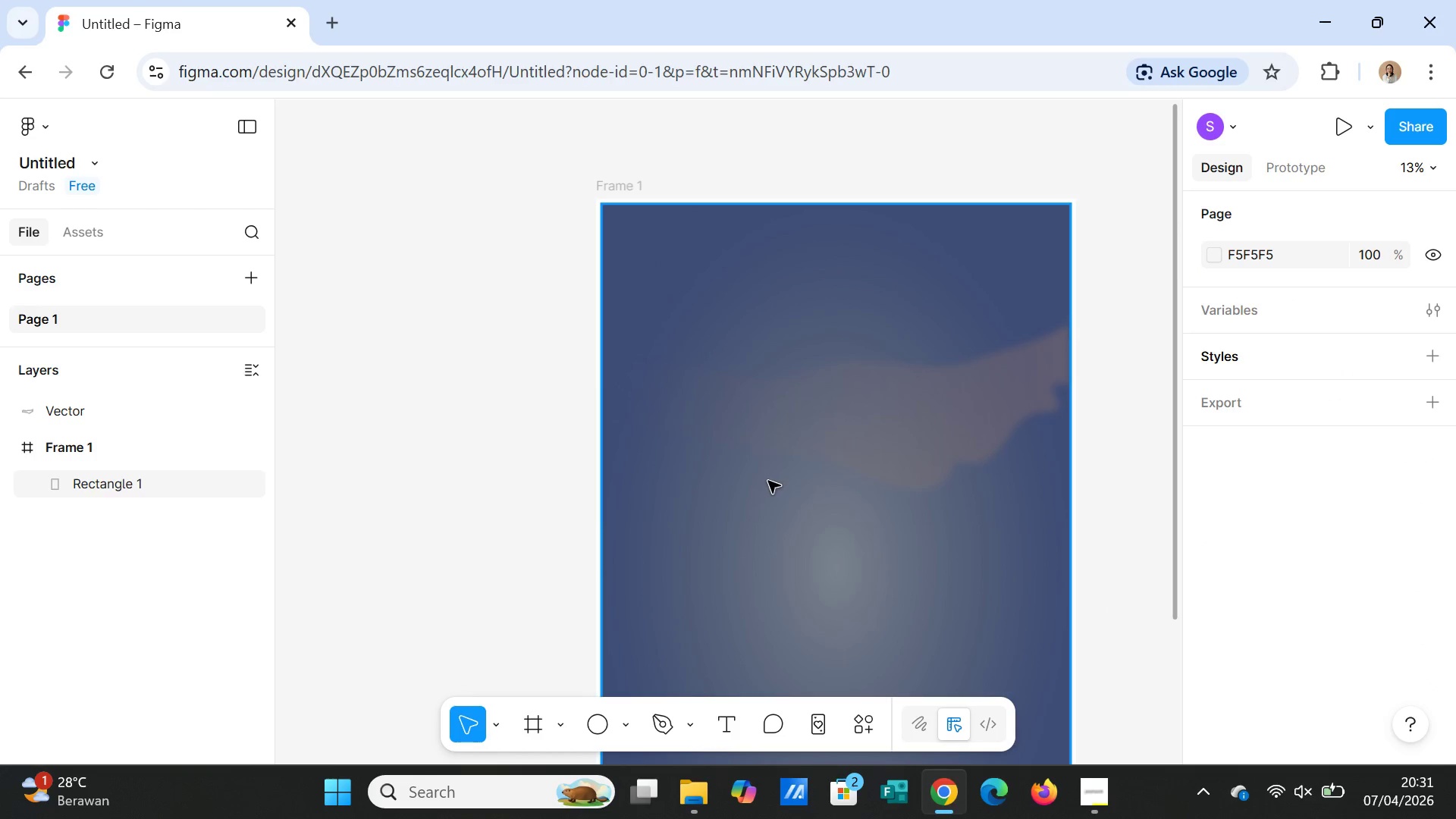 
left_click([768, 481])
 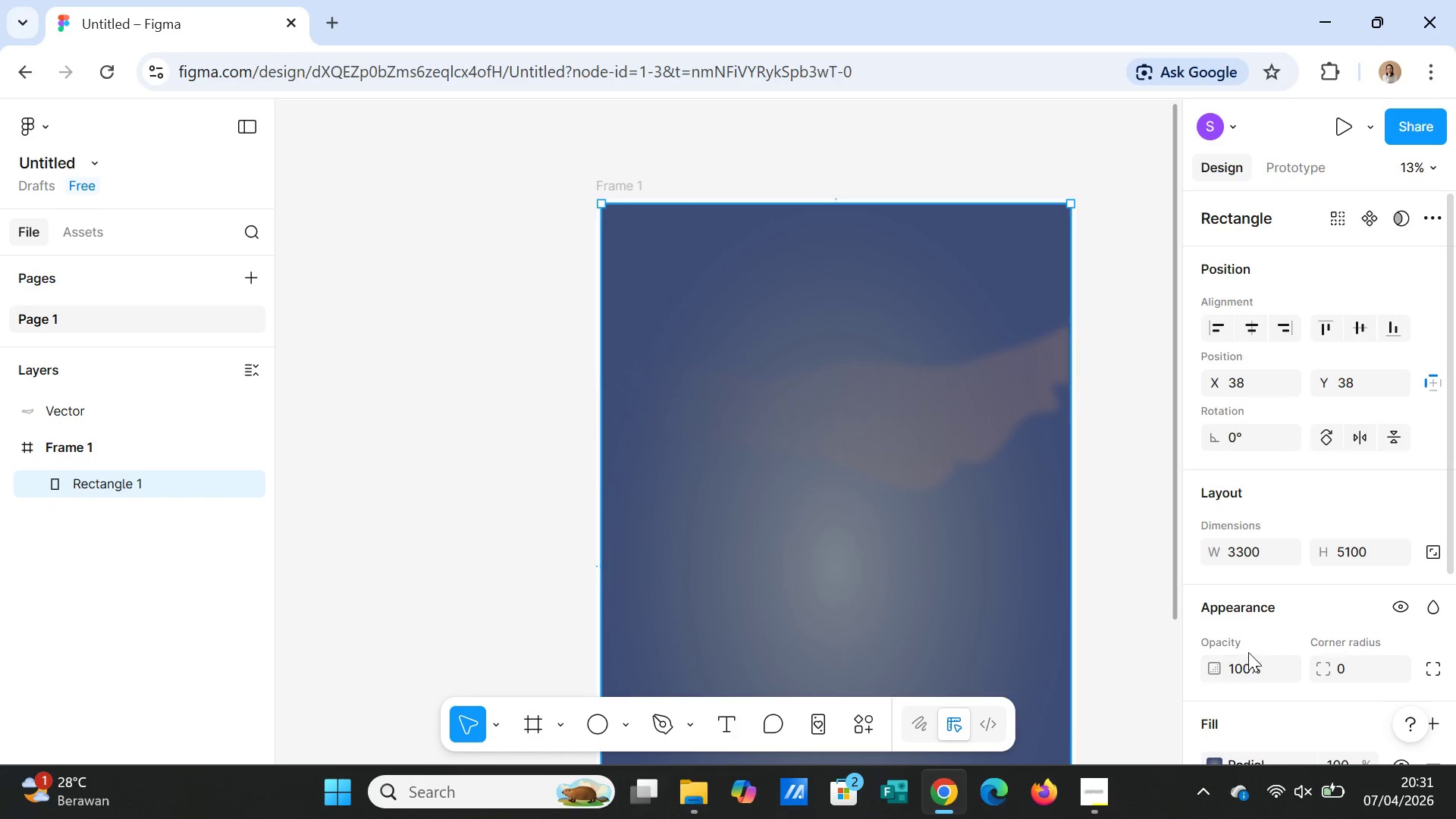 
scroll: coordinate [1258, 670], scroll_direction: down, amount: 3.0
 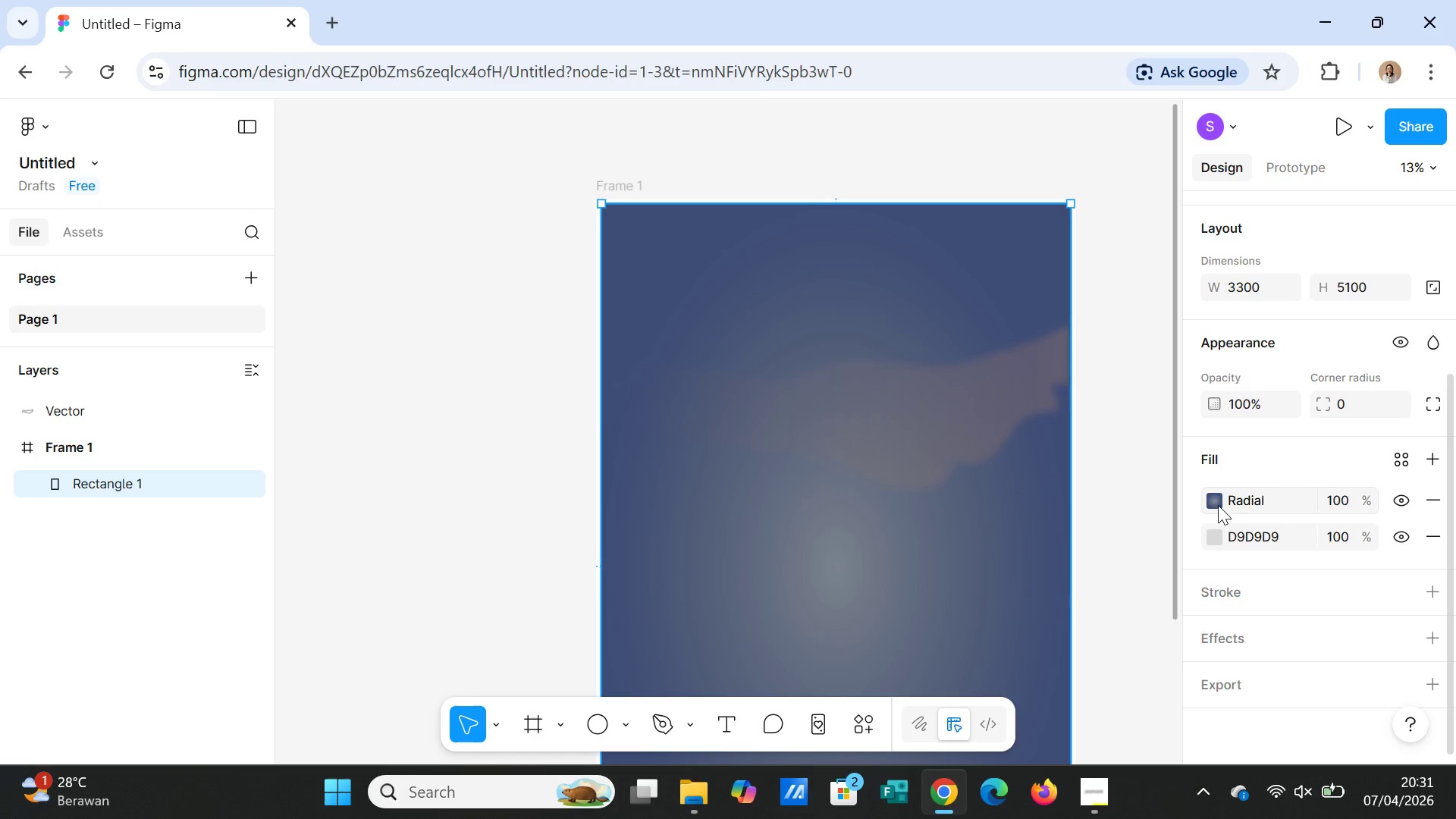 
left_click([1218, 505])
 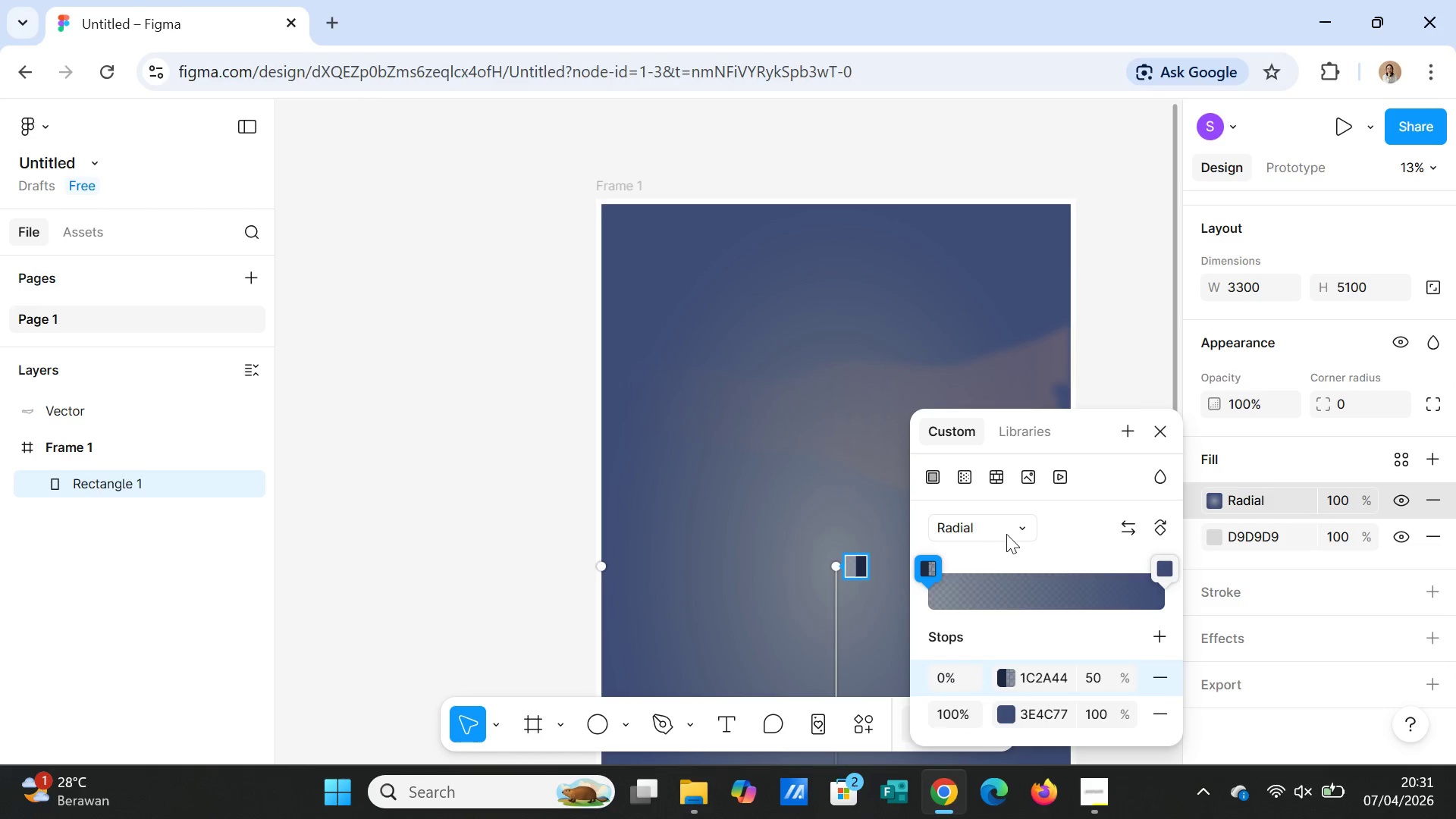 
left_click([1019, 527])
 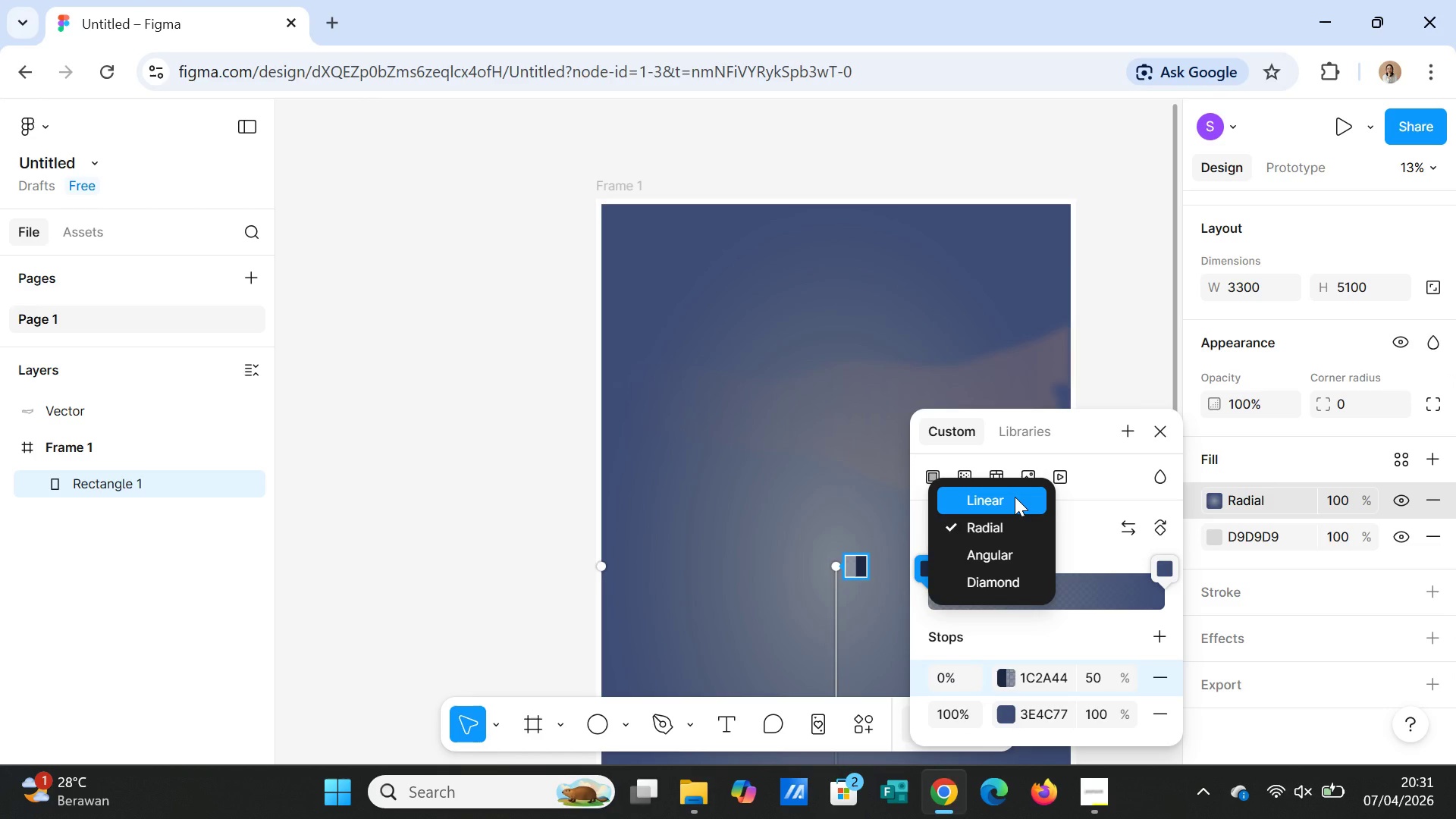 
left_click([1015, 497])
 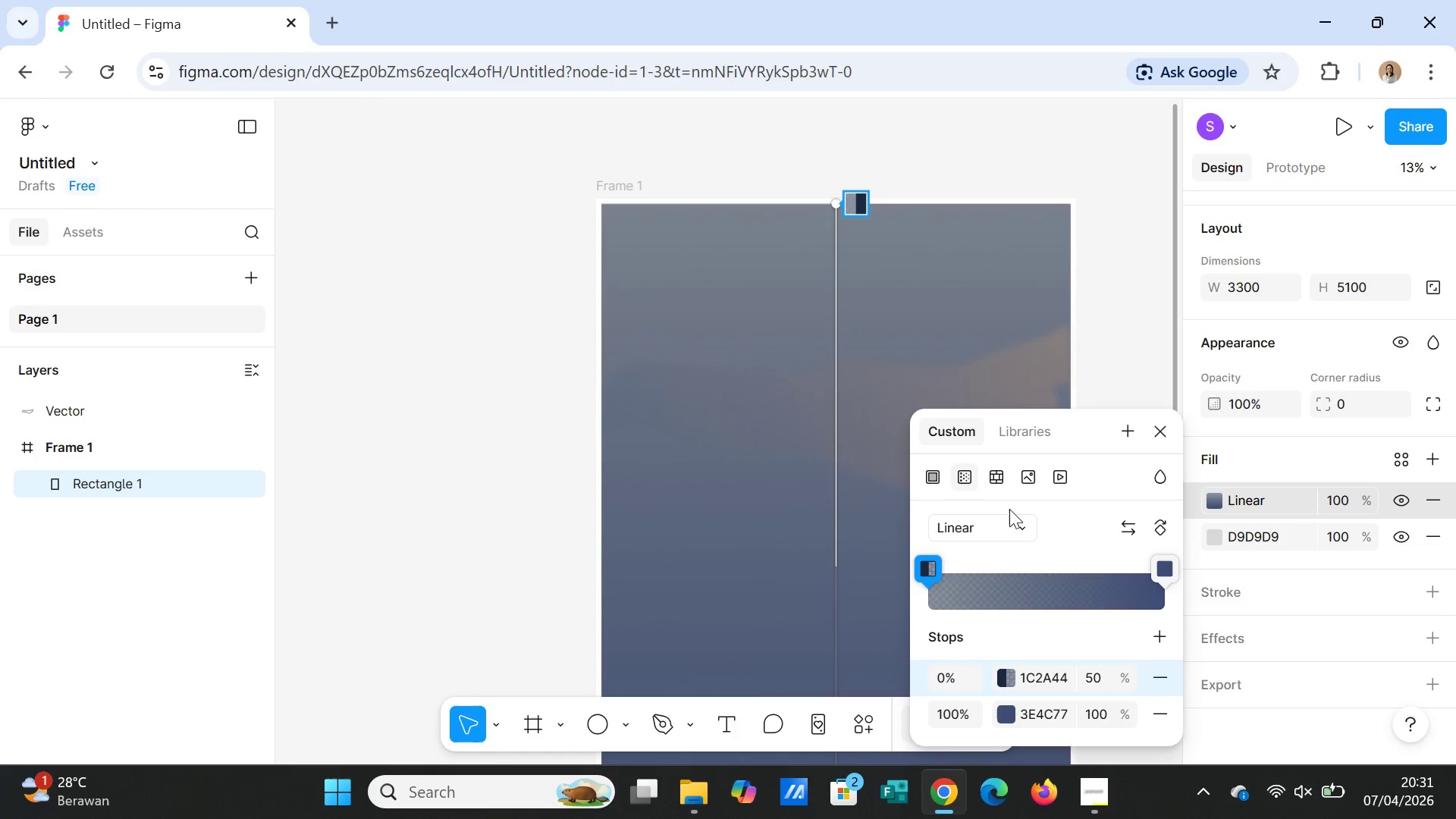 
left_click([1015, 519])
 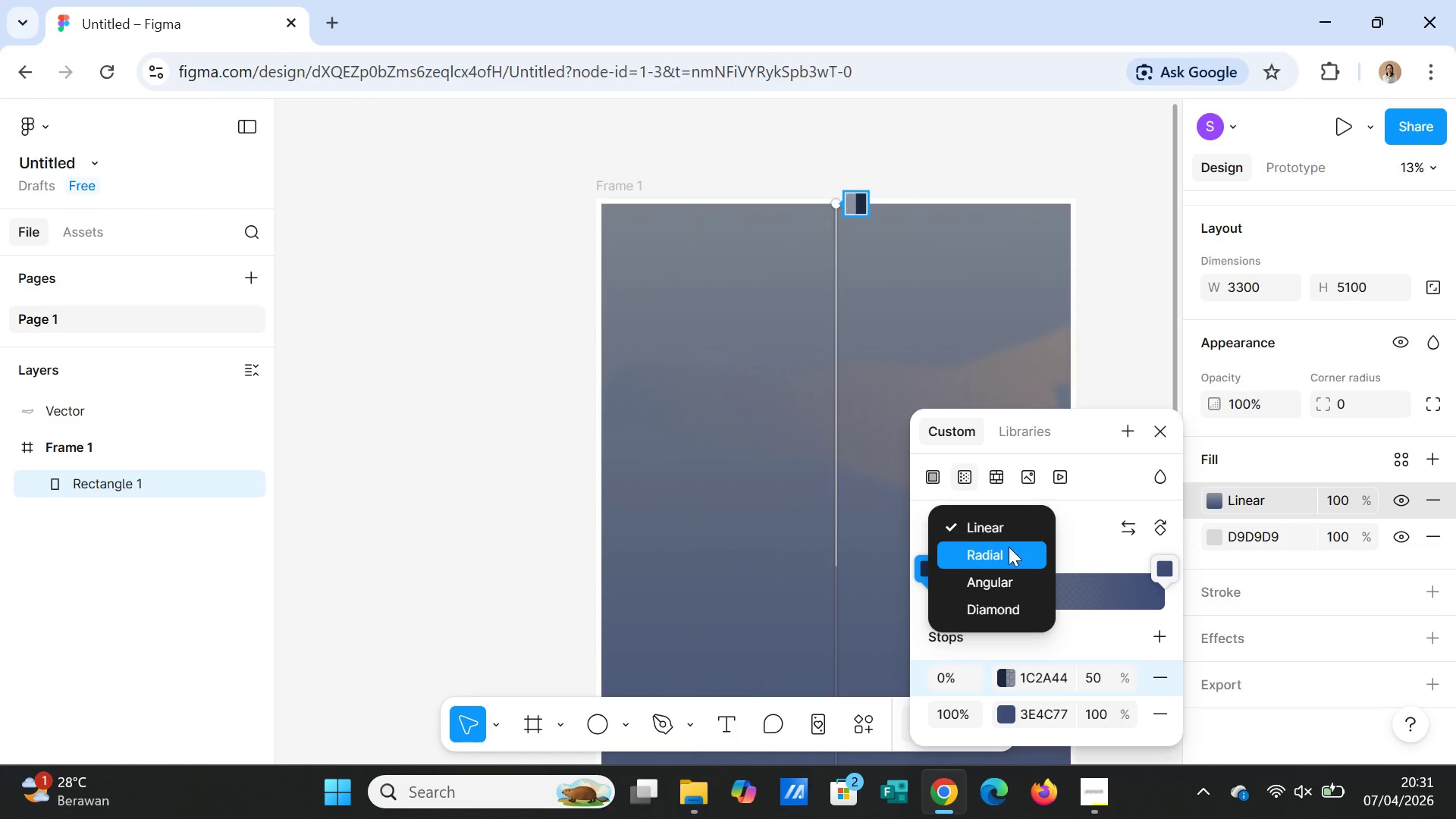 
left_click([1009, 548])
 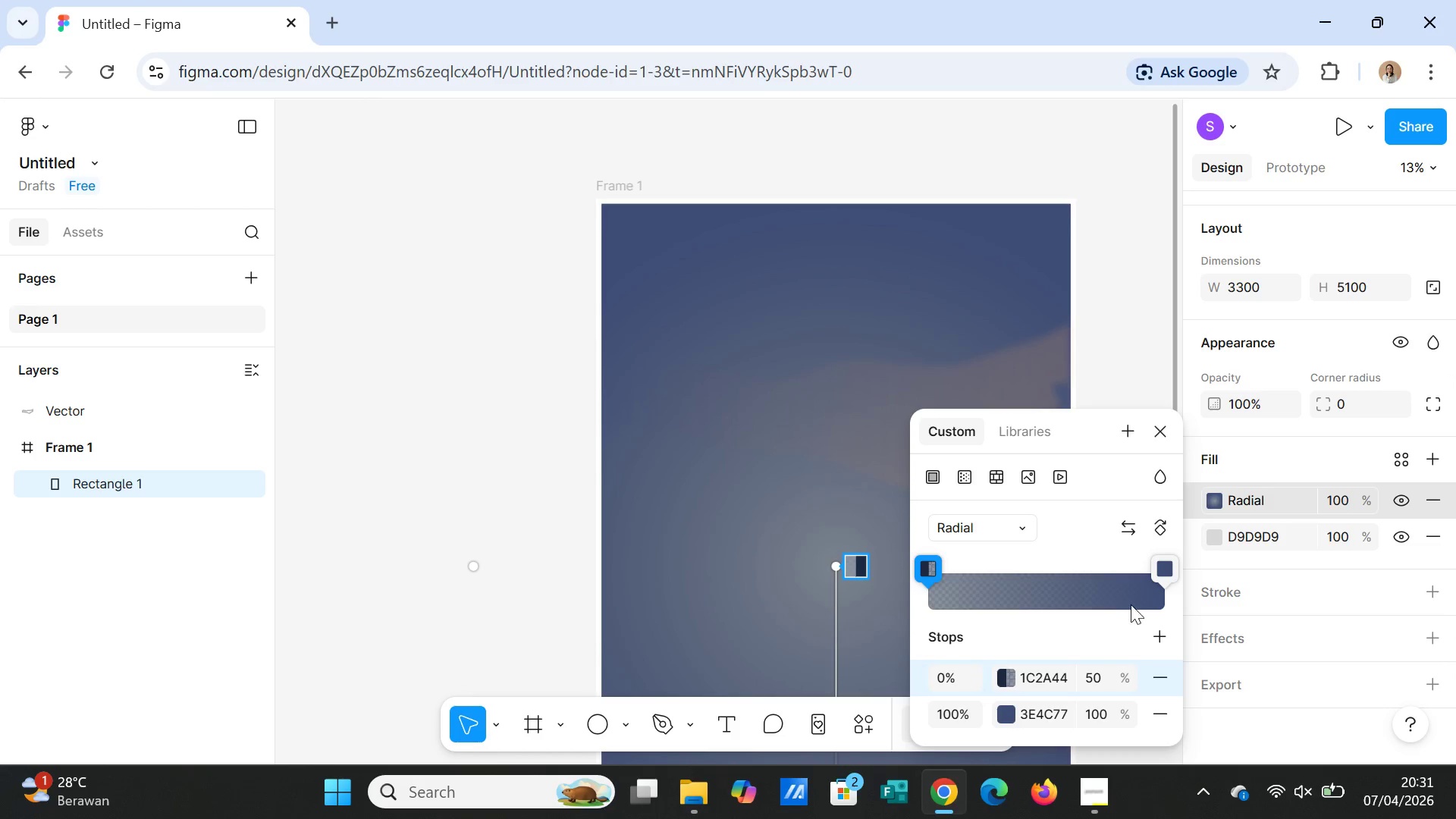 
left_click([1098, 677])
 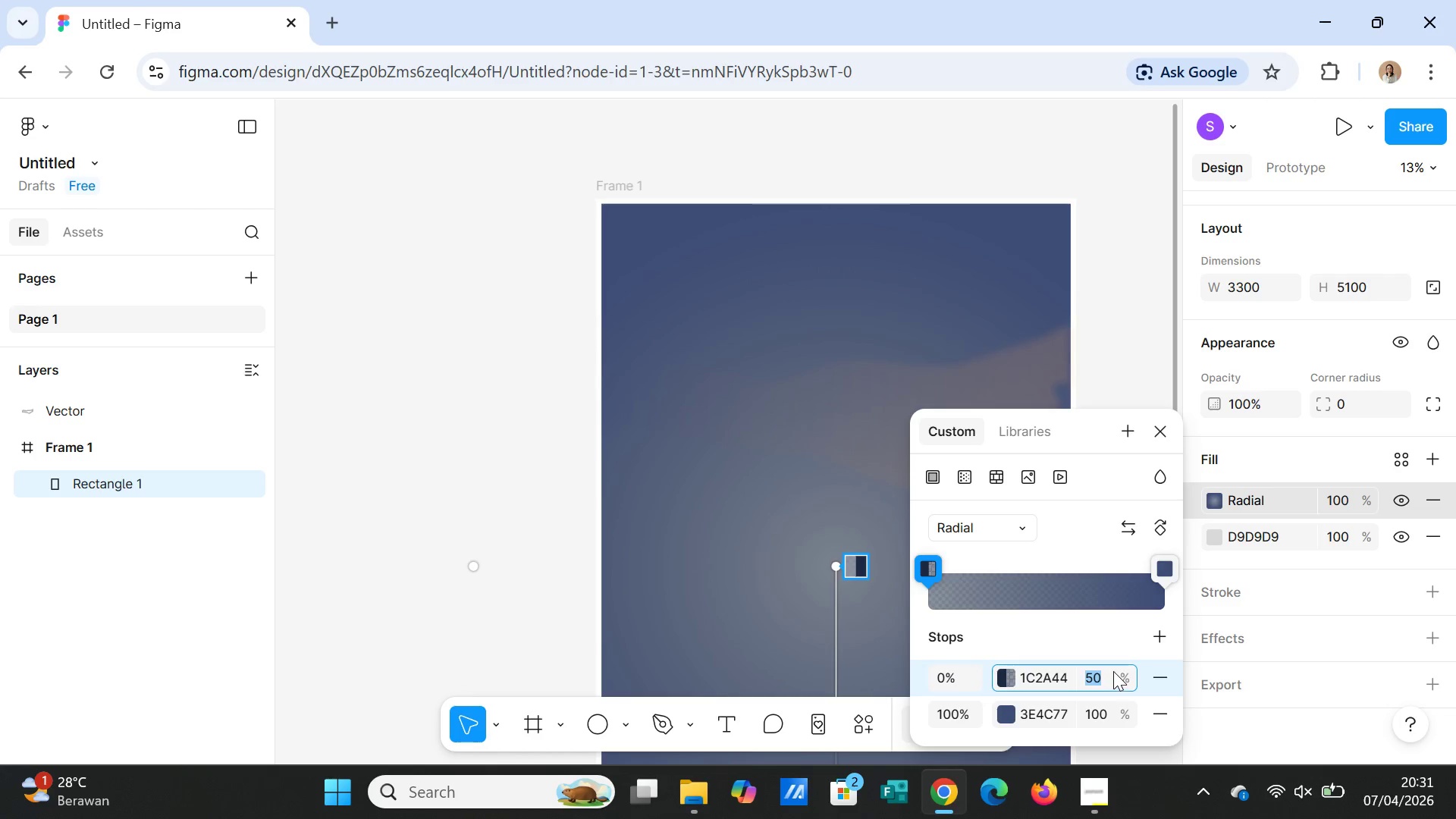 
type(60)
 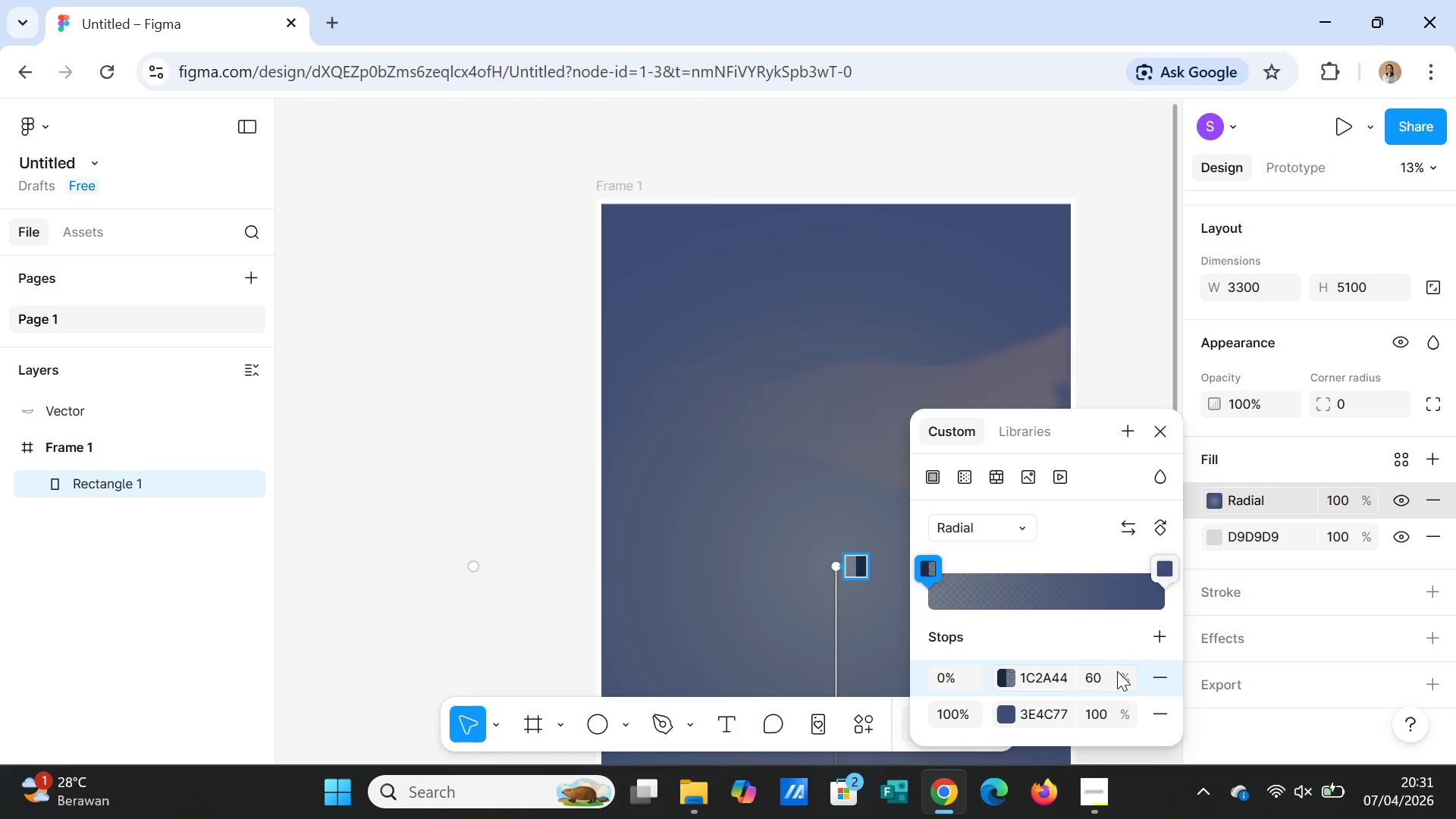 
key(Enter)
 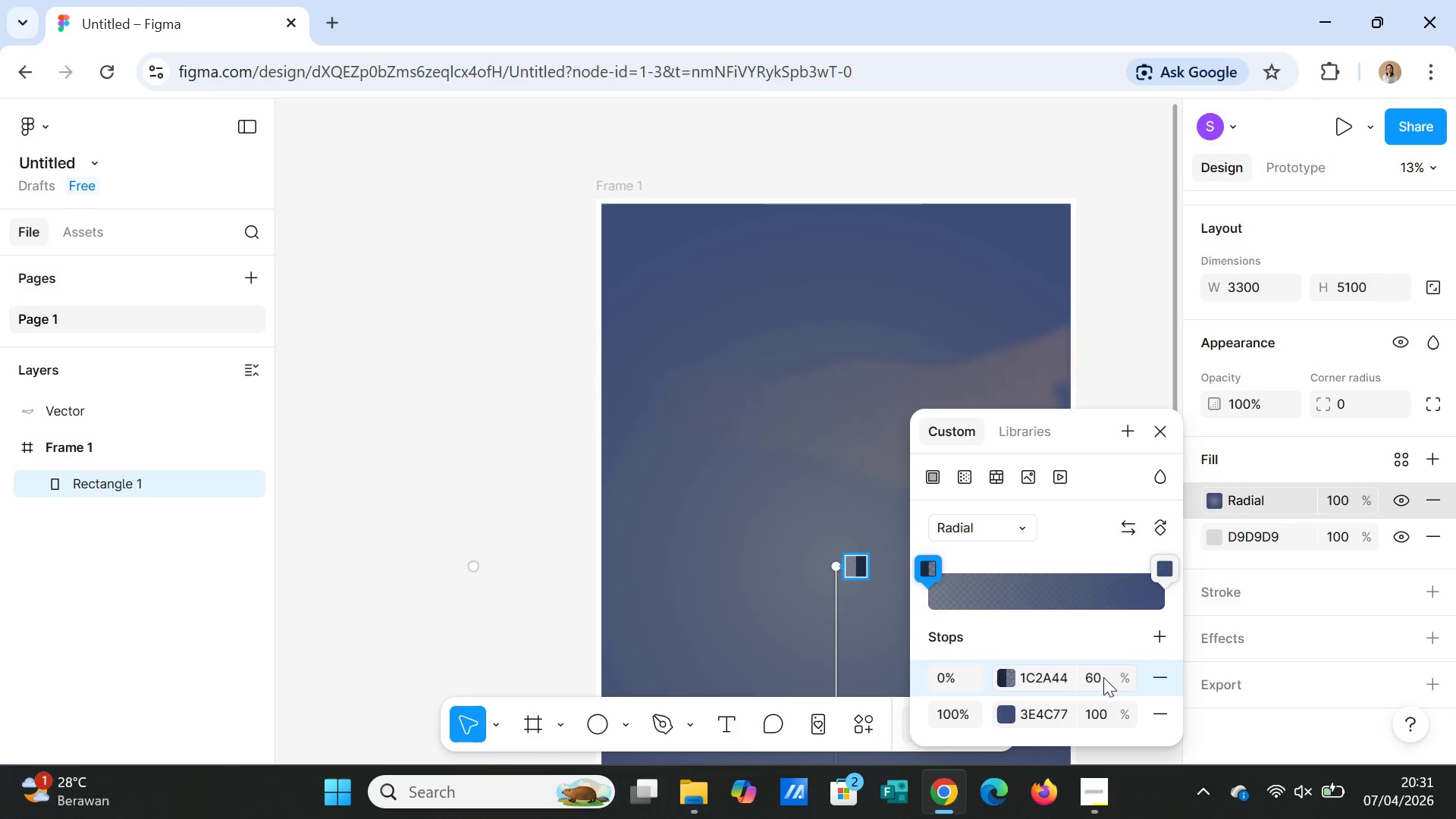 
left_click([1096, 679])
 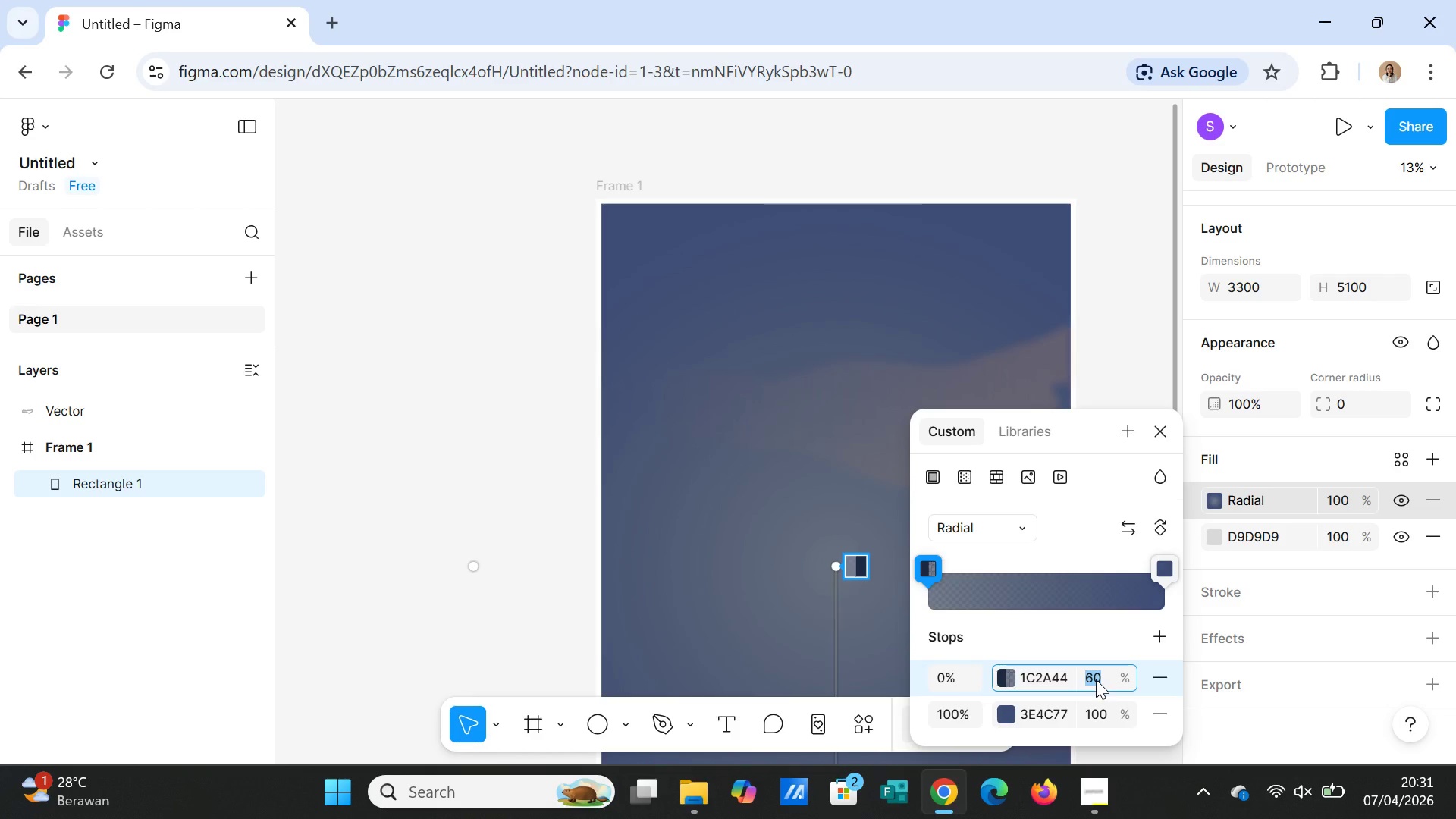 
type(70)
 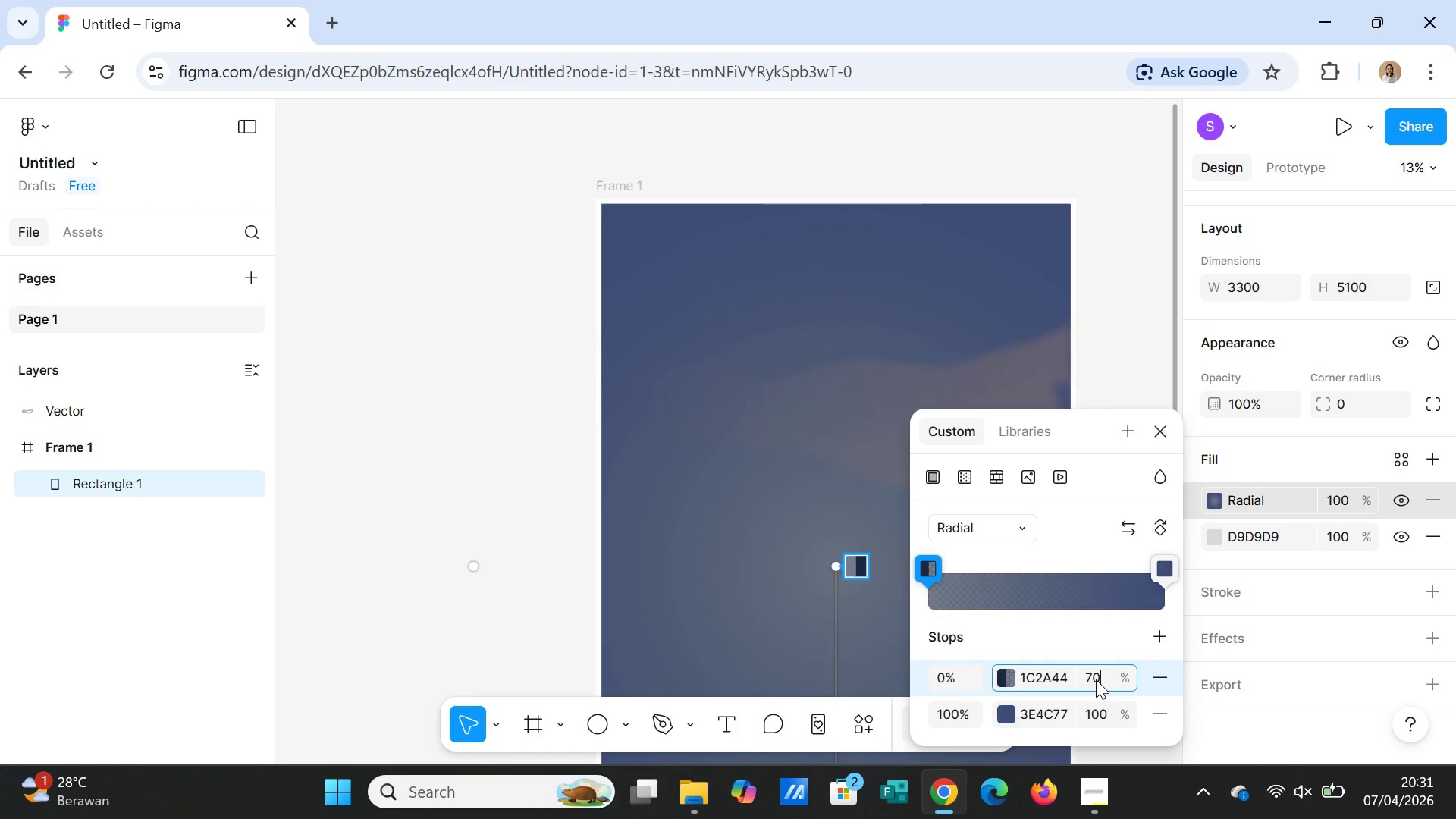 
key(Enter)
 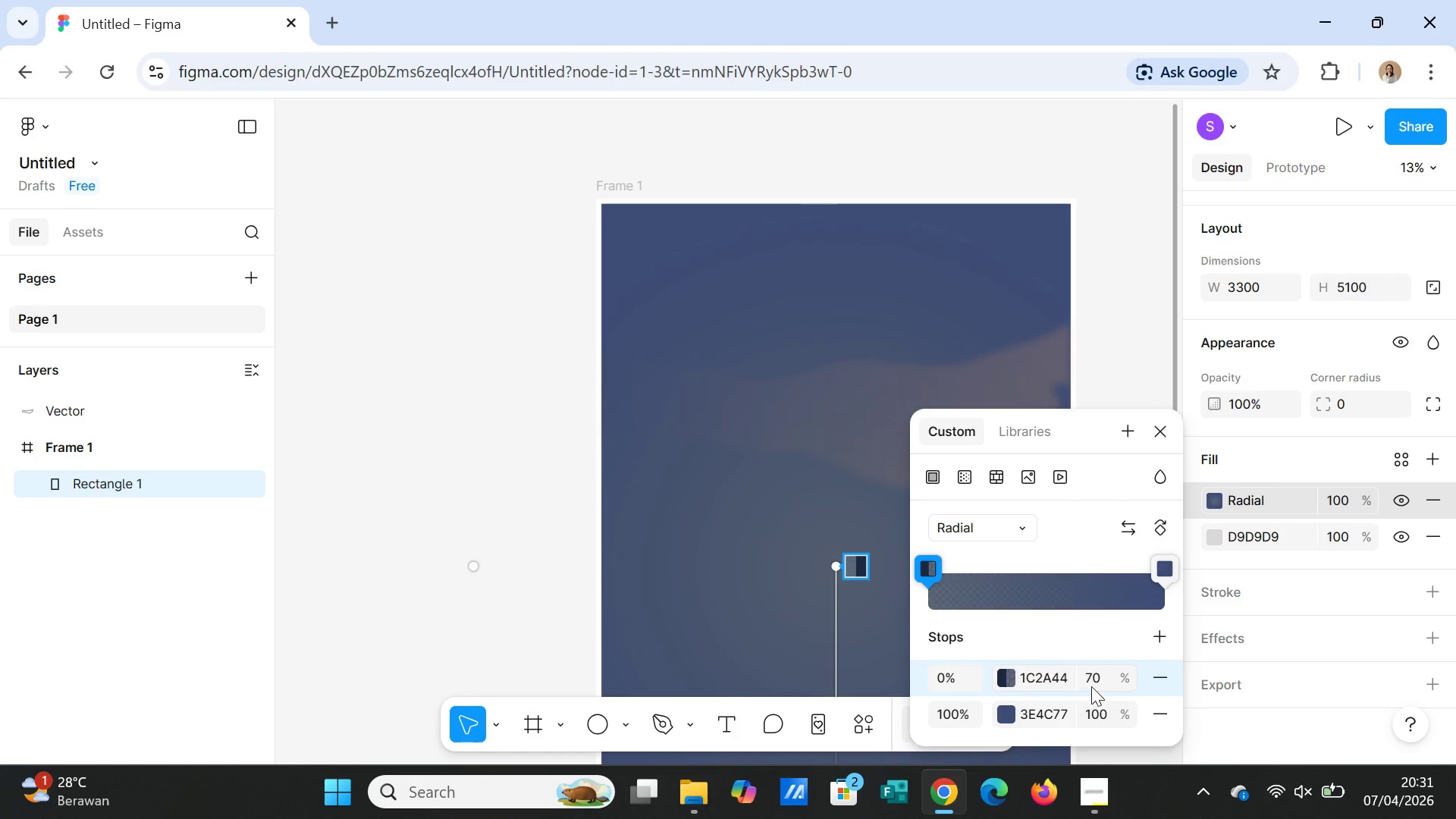 
left_click([1163, 443])
 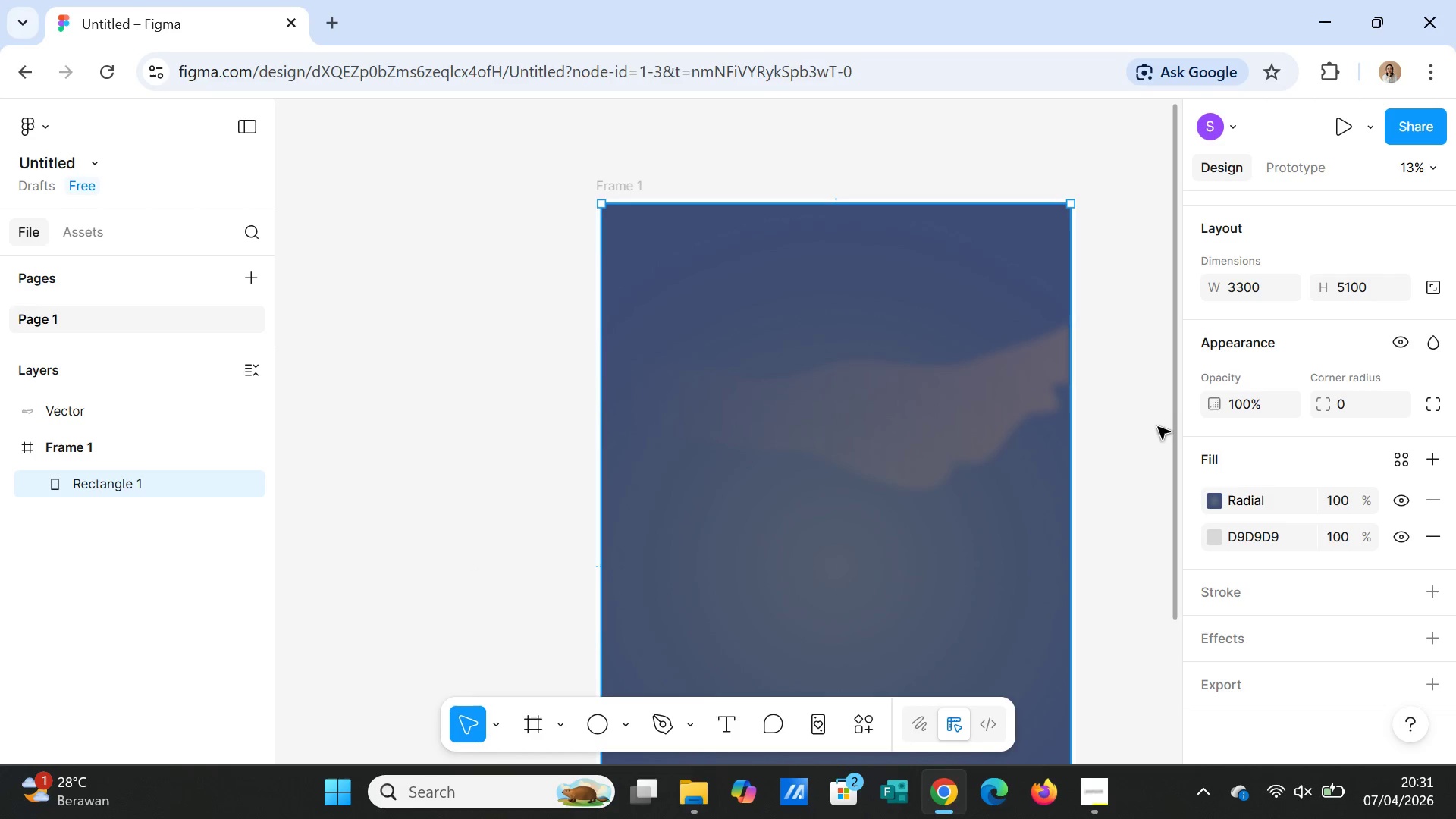 
left_click([1157, 426])
 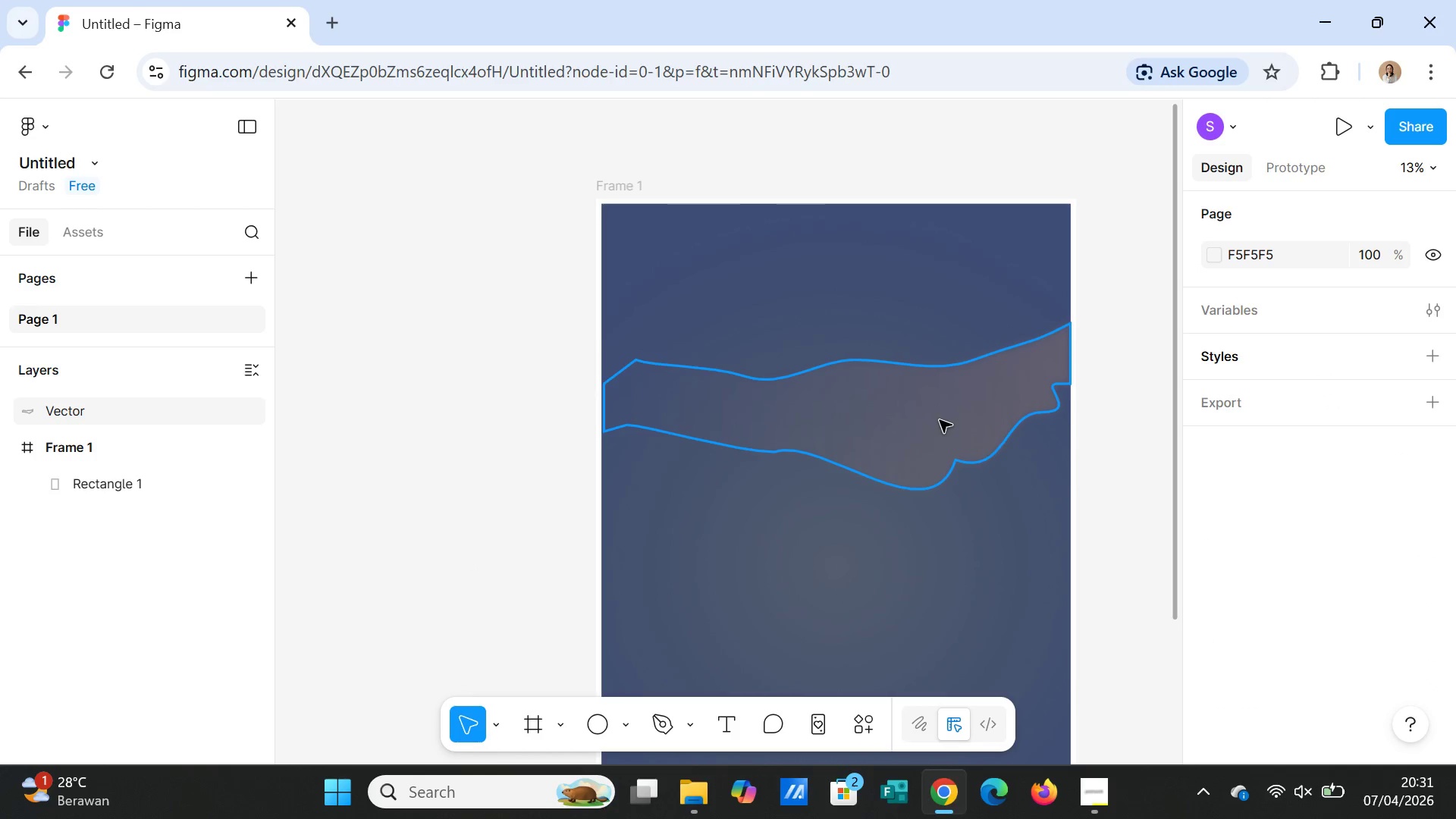 
left_click([940, 420])
 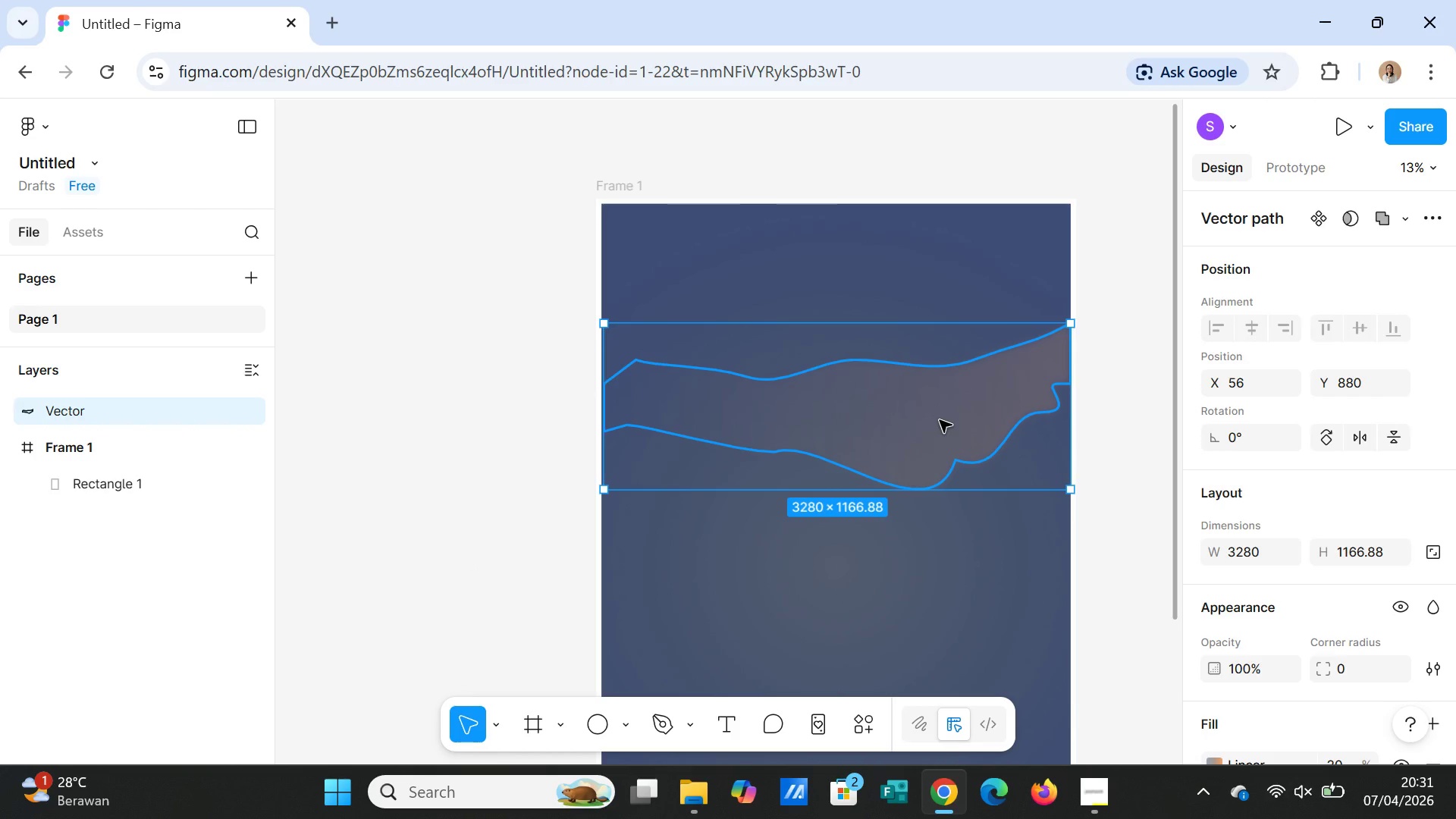 
key(Delete)
 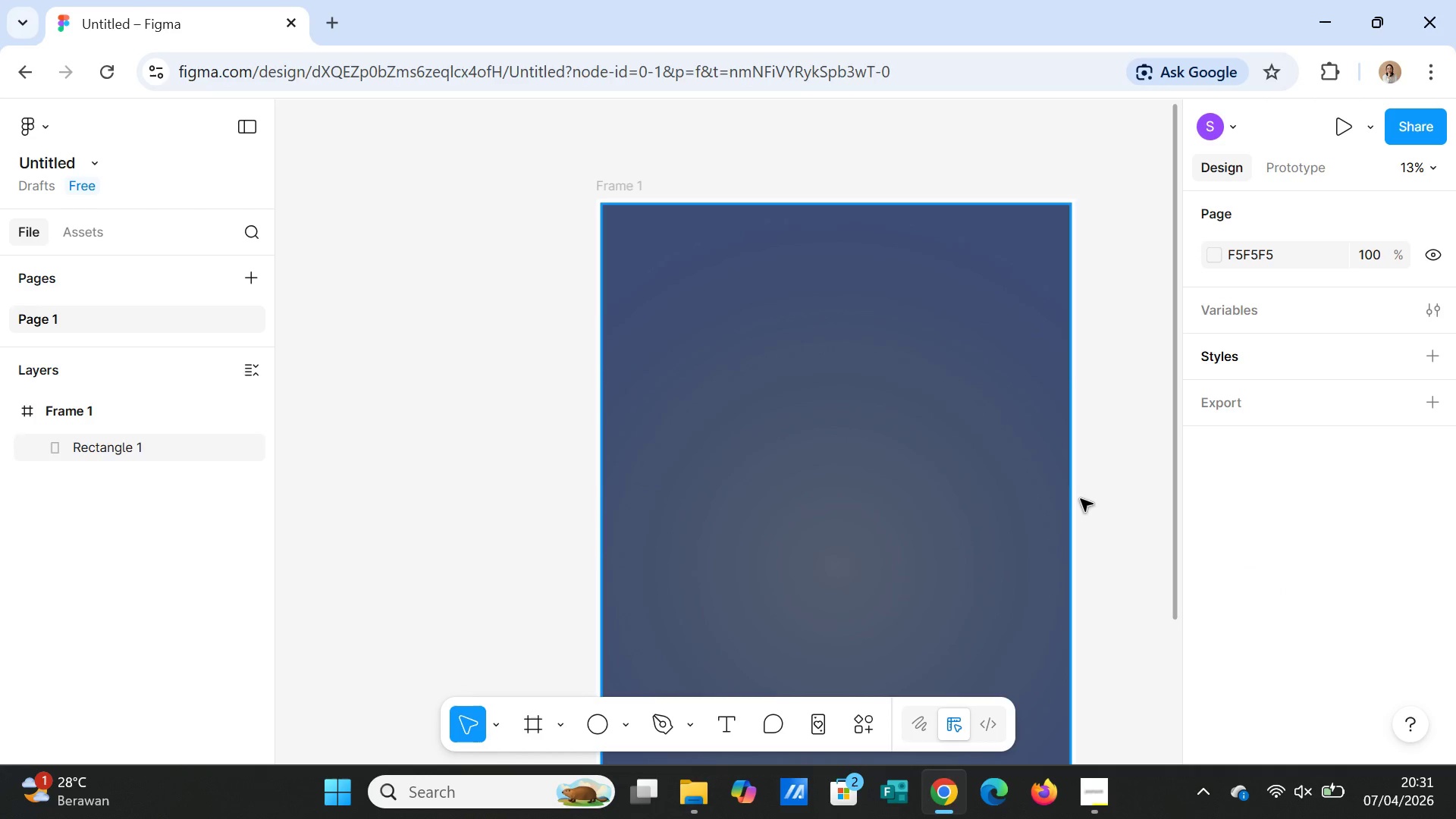 
left_click([1089, 505])
 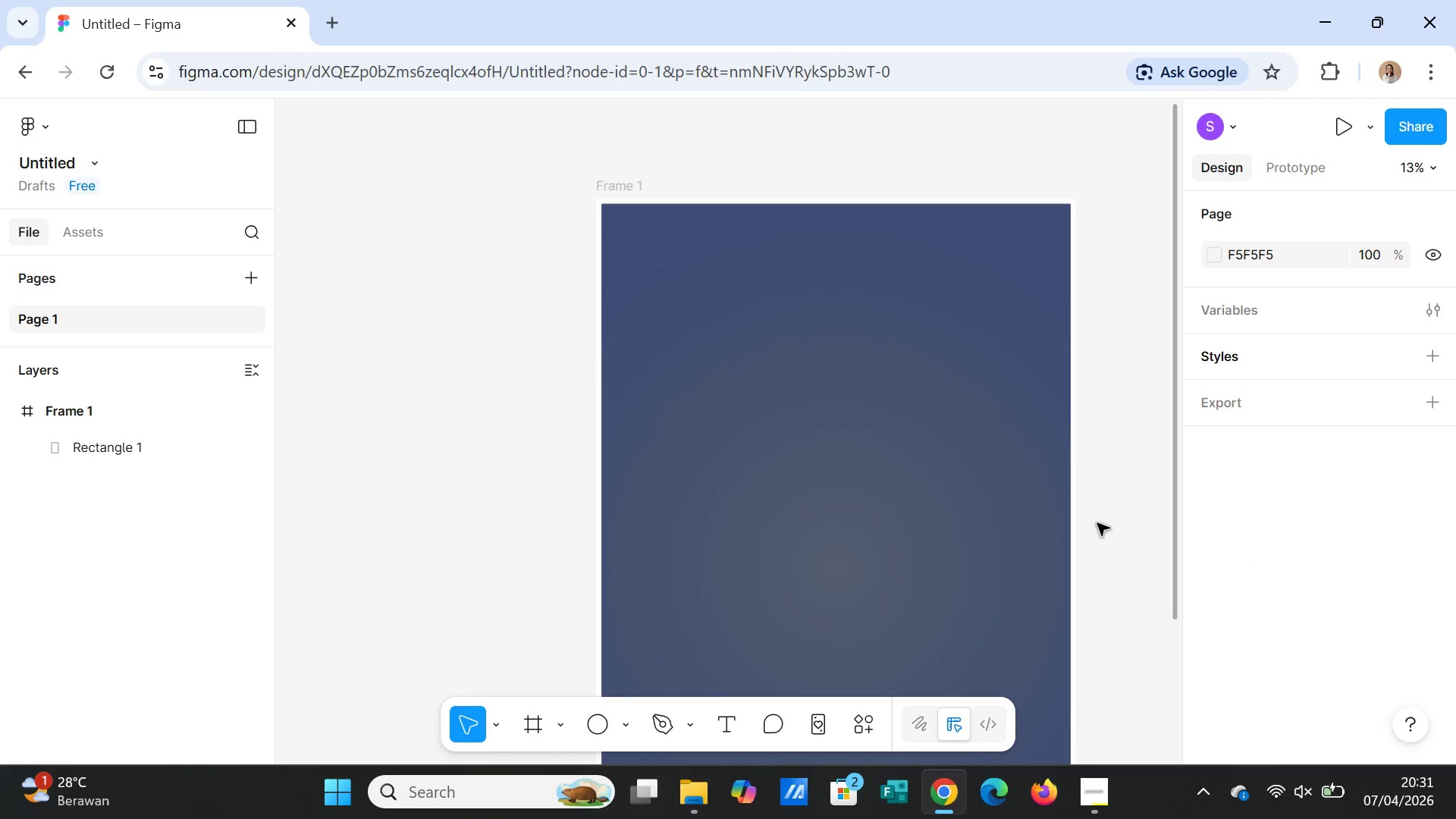 
scroll: coordinate [1097, 558], scroll_direction: down, amount: 5.0
 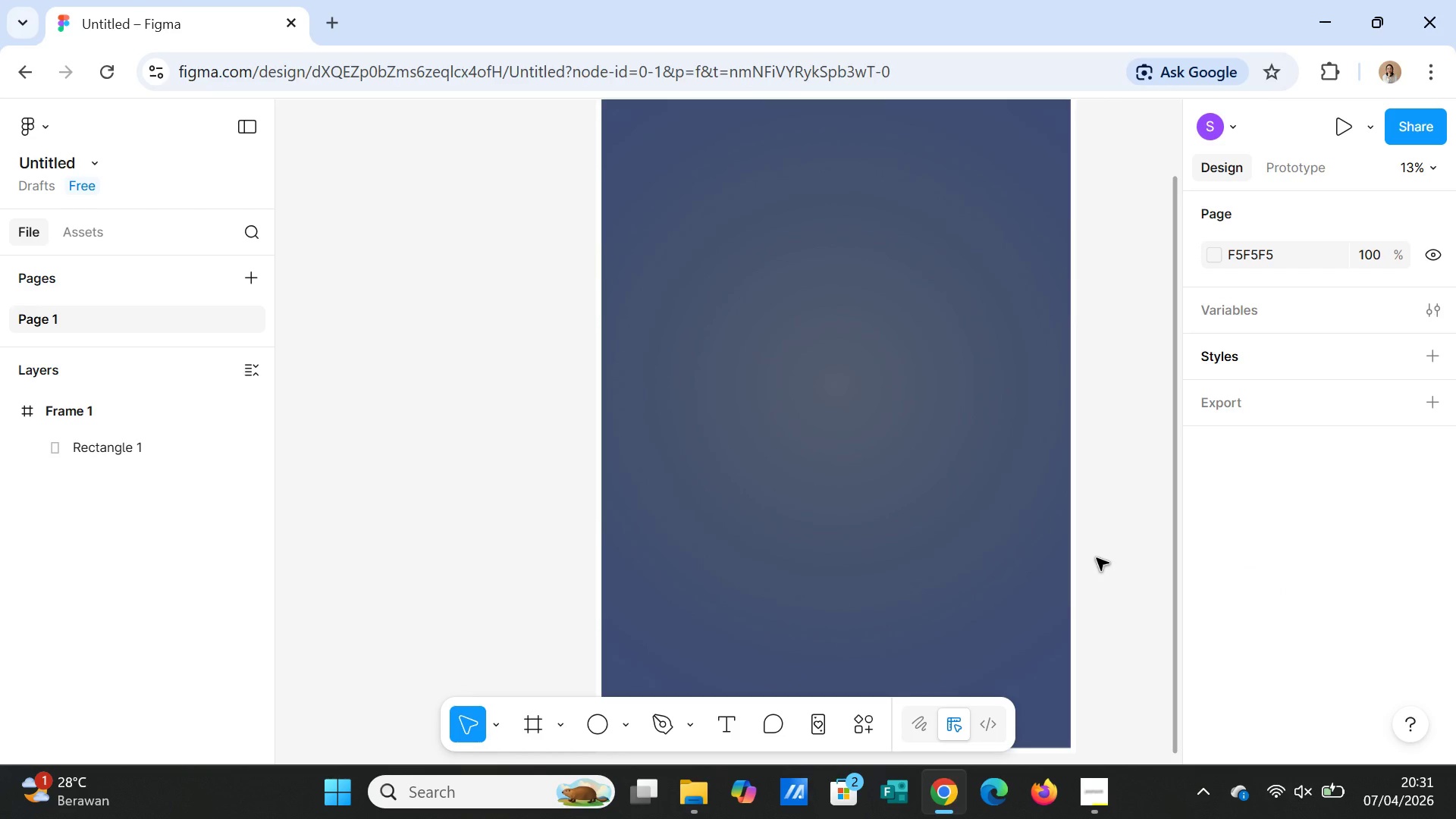 
scroll: coordinate [1094, 560], scroll_direction: up, amount: 5.0
 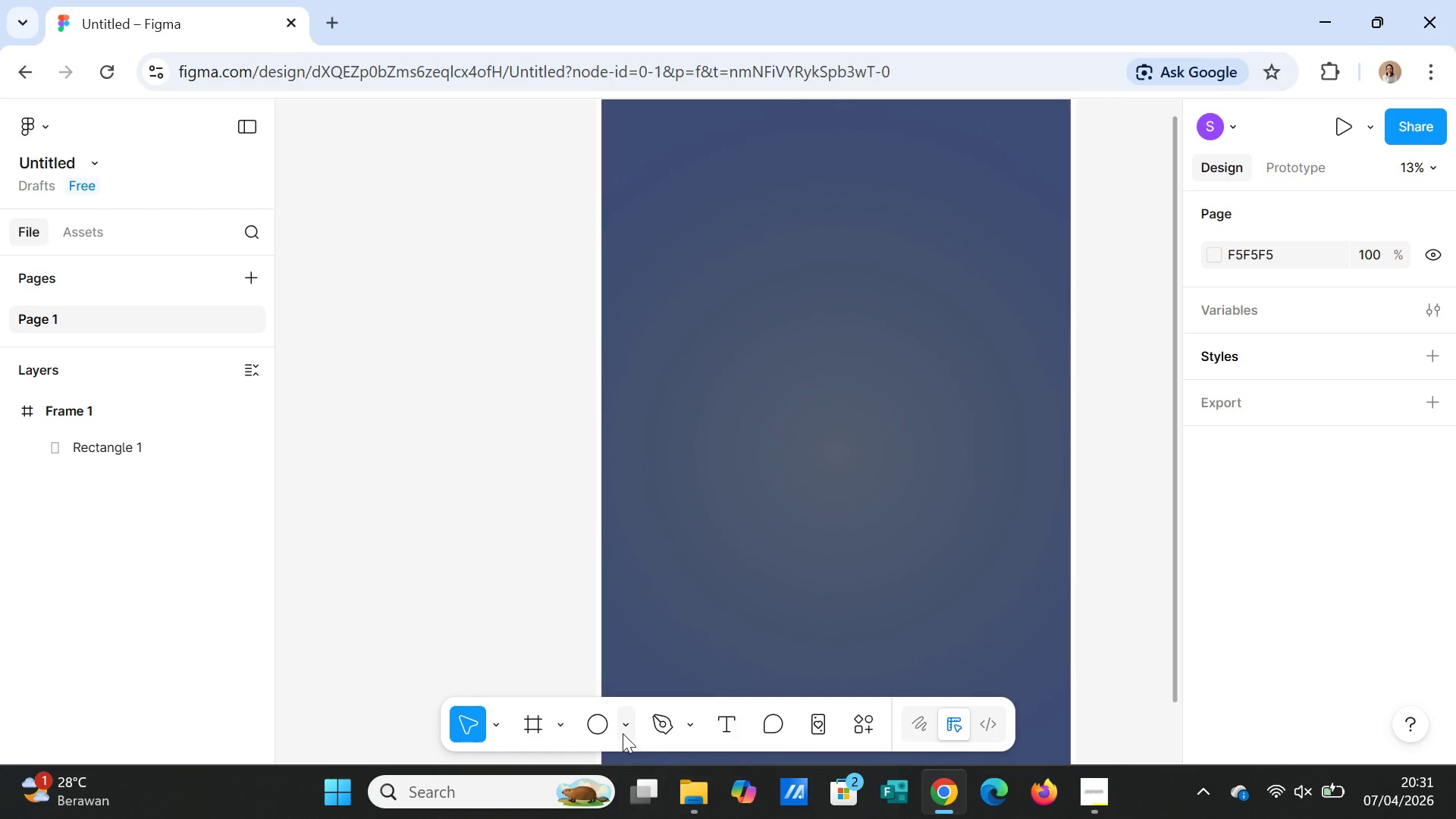 
left_click([623, 730])
 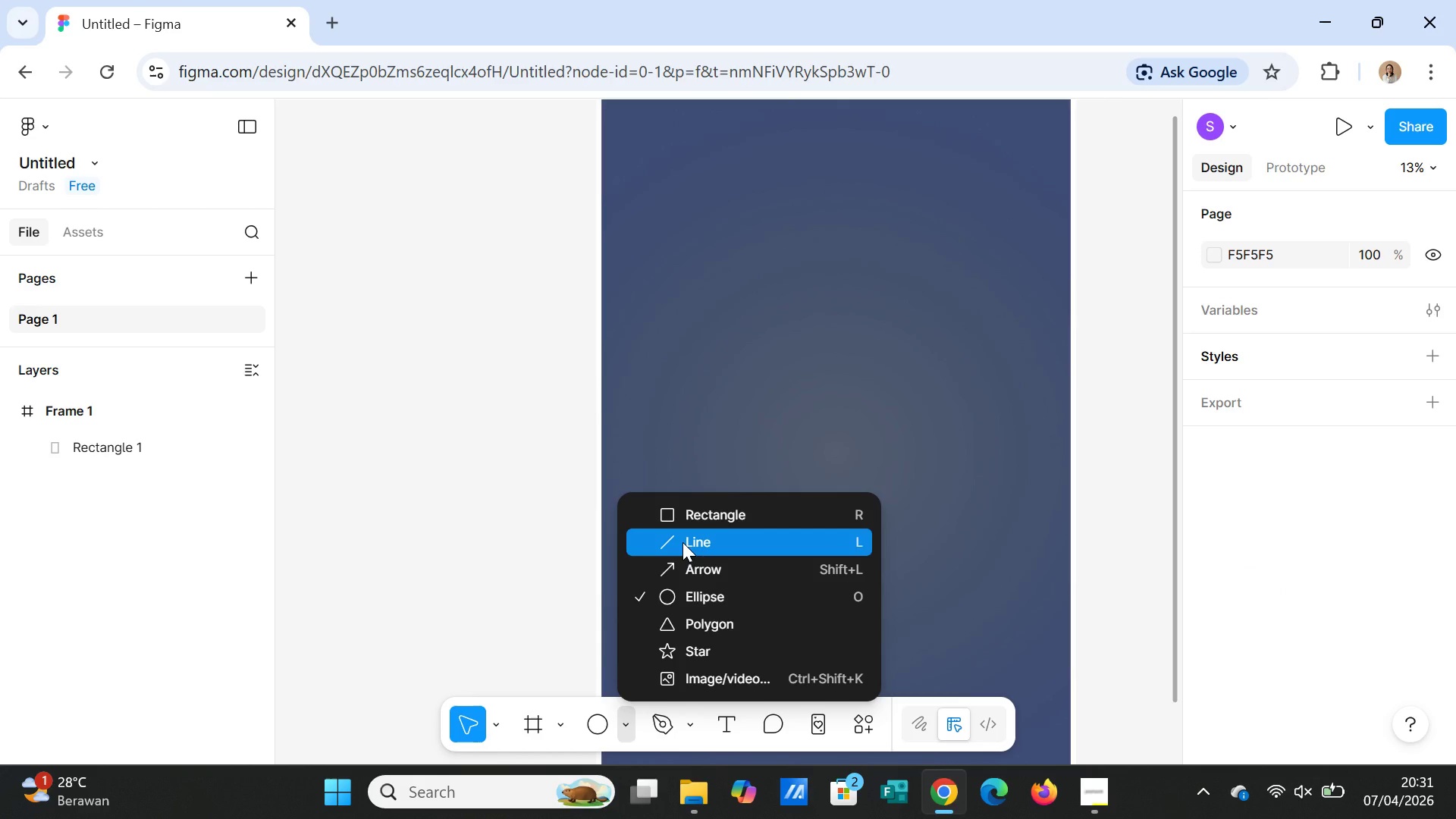 
left_click([682, 542])
 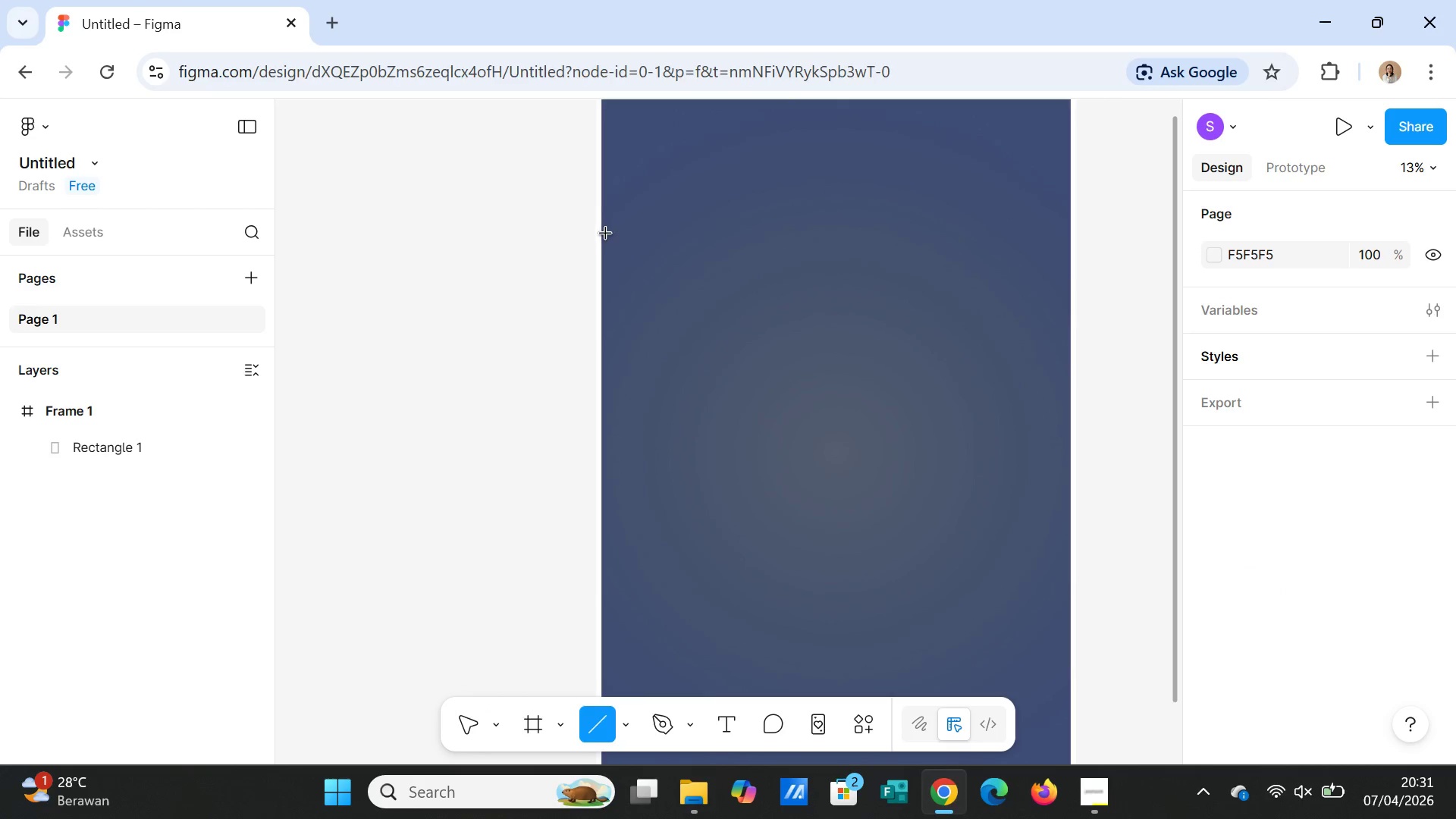 
left_click_drag(start_coordinate=[605, 234], to_coordinate=[1068, 251])
 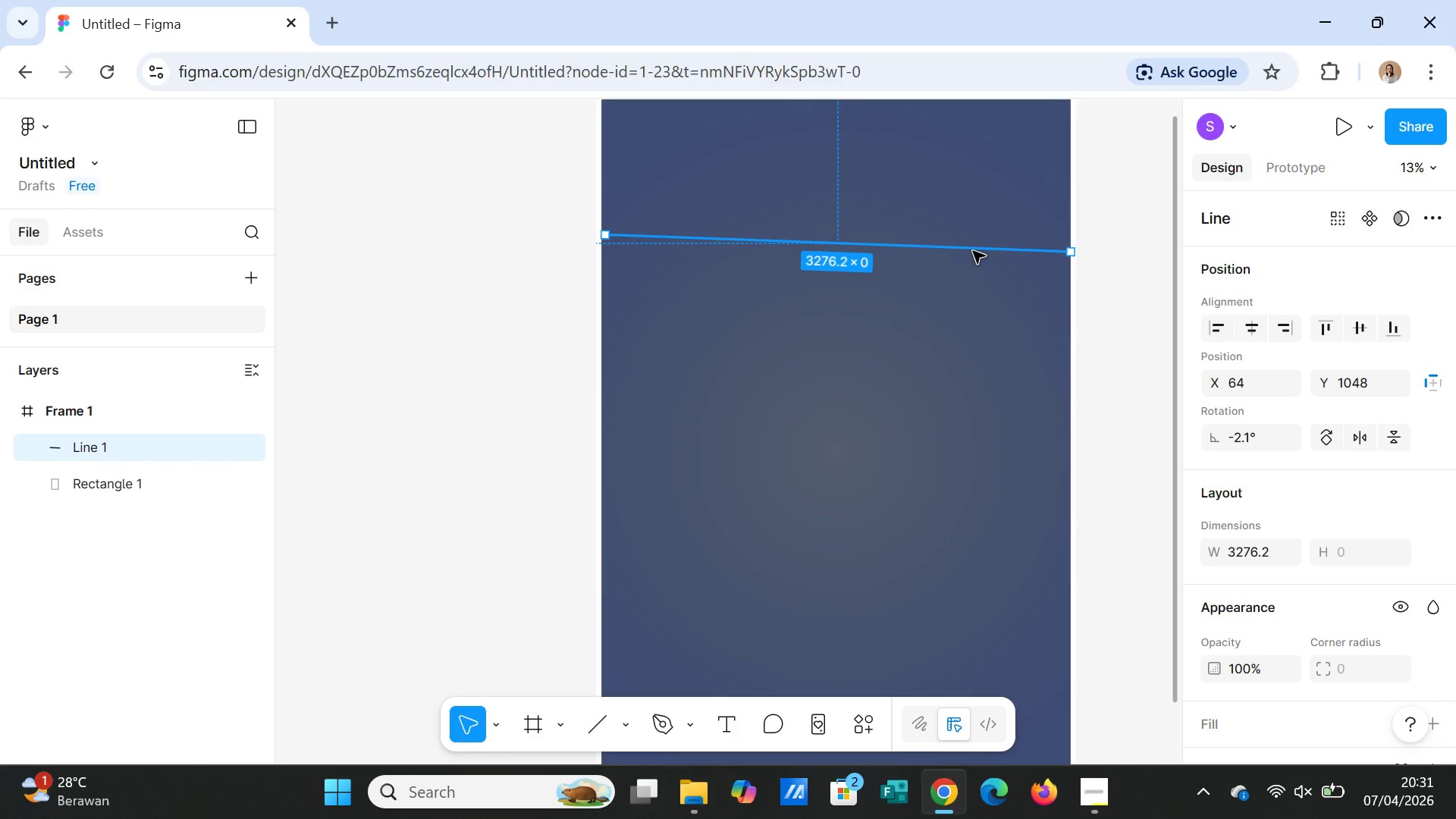 
right_click([973, 251])
 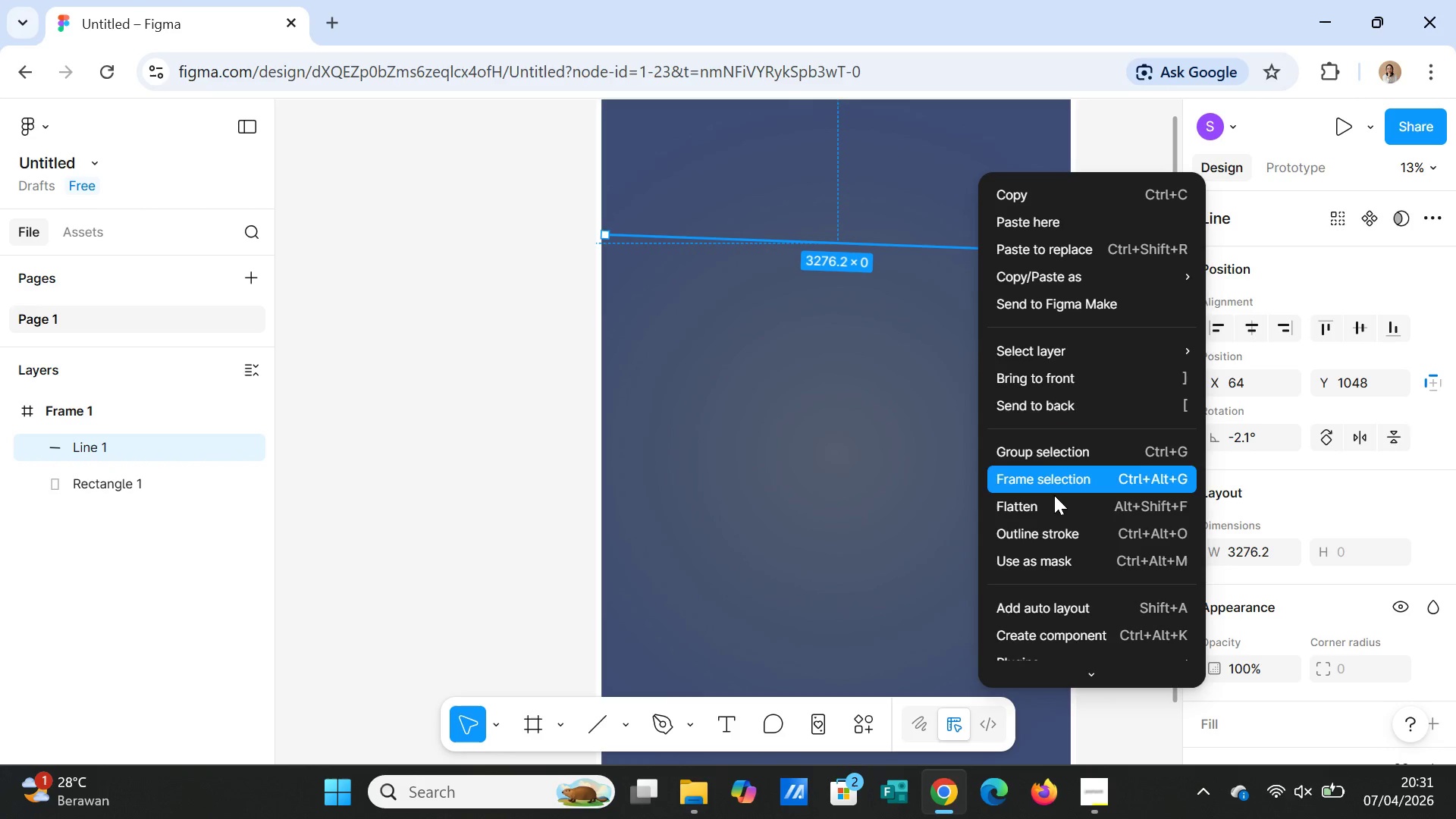 
left_click([1055, 502])
 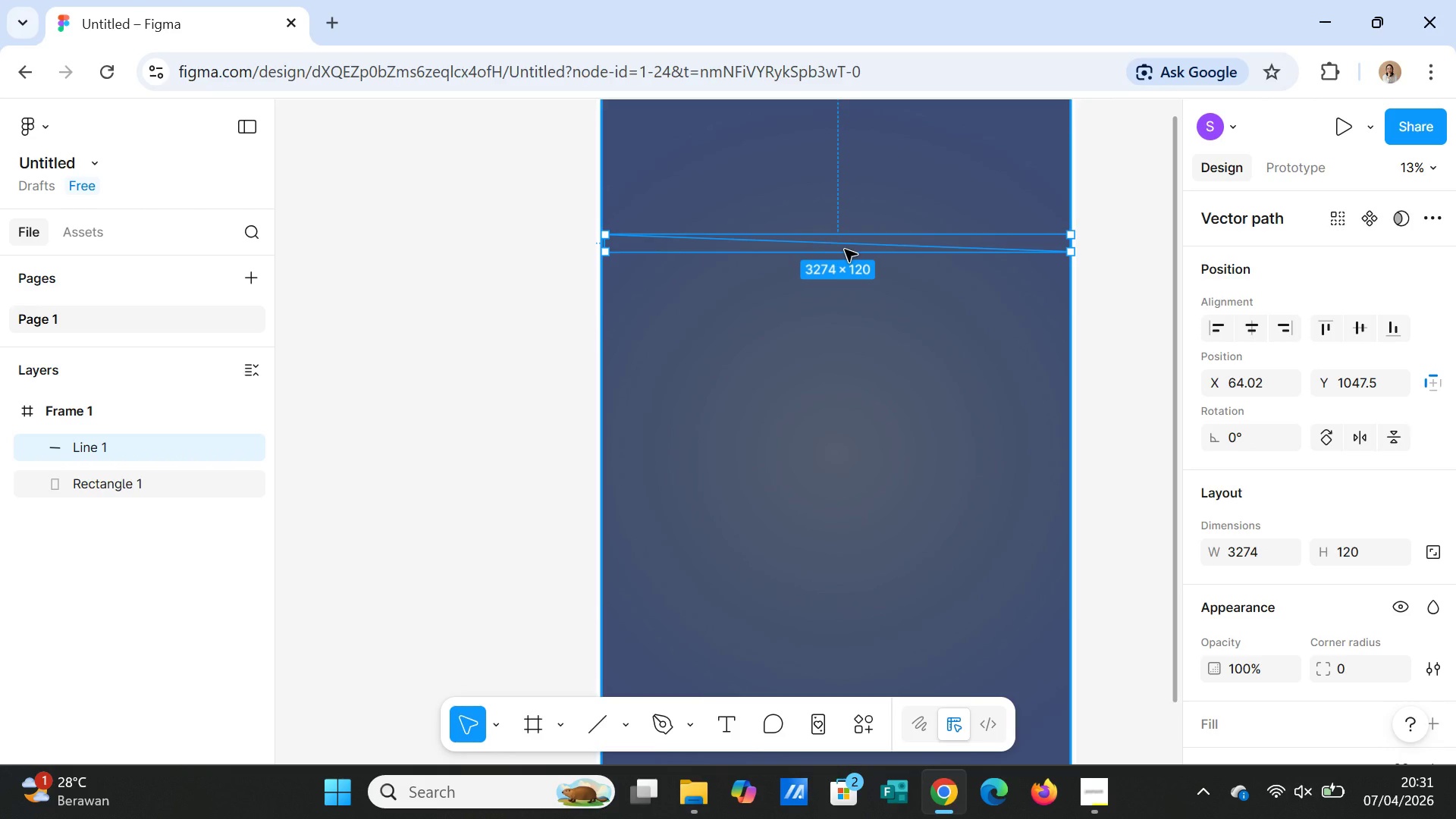 
double_click([845, 249])
 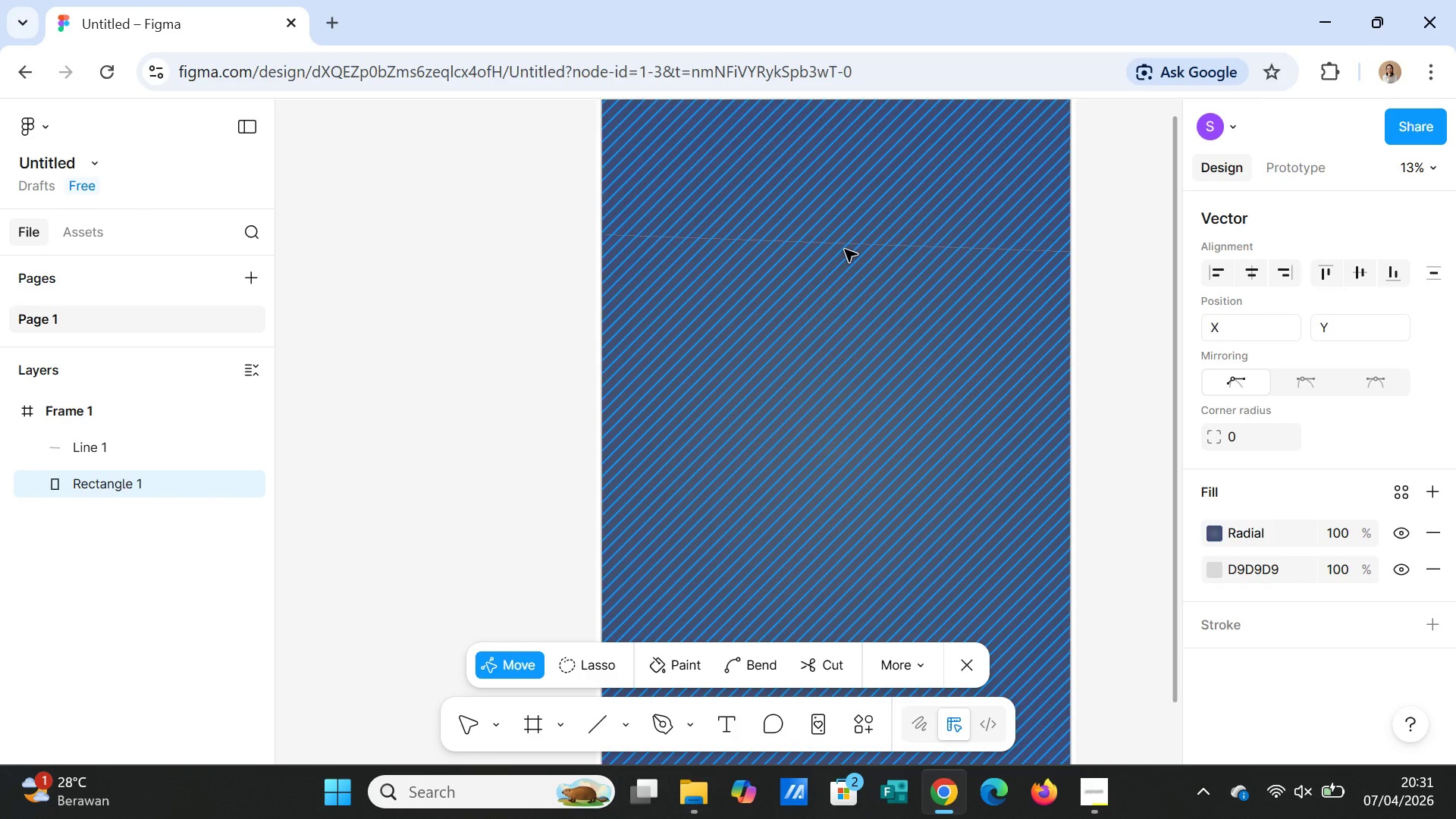 
left_click([845, 249])
 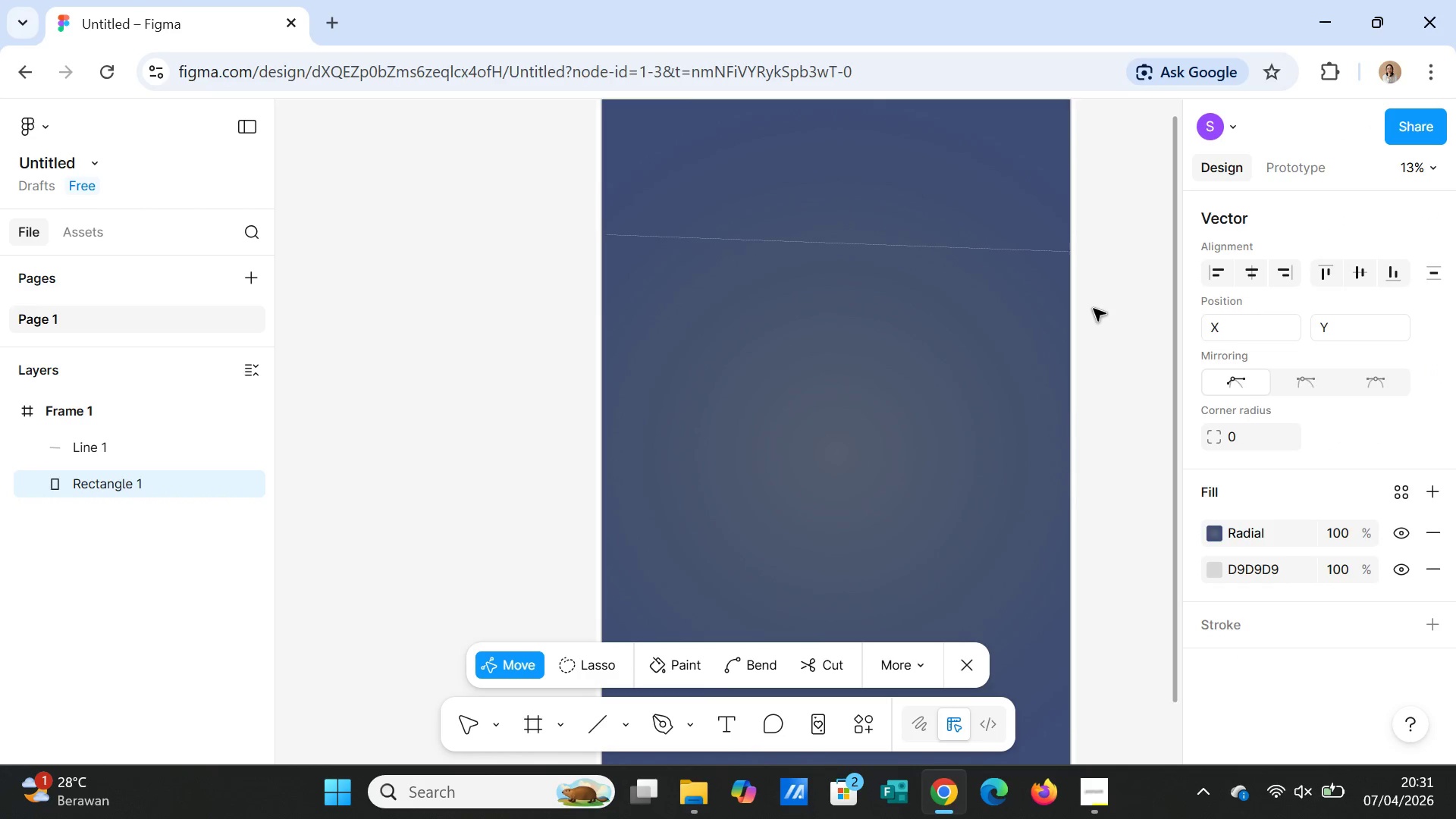 
double_click([1094, 309])
 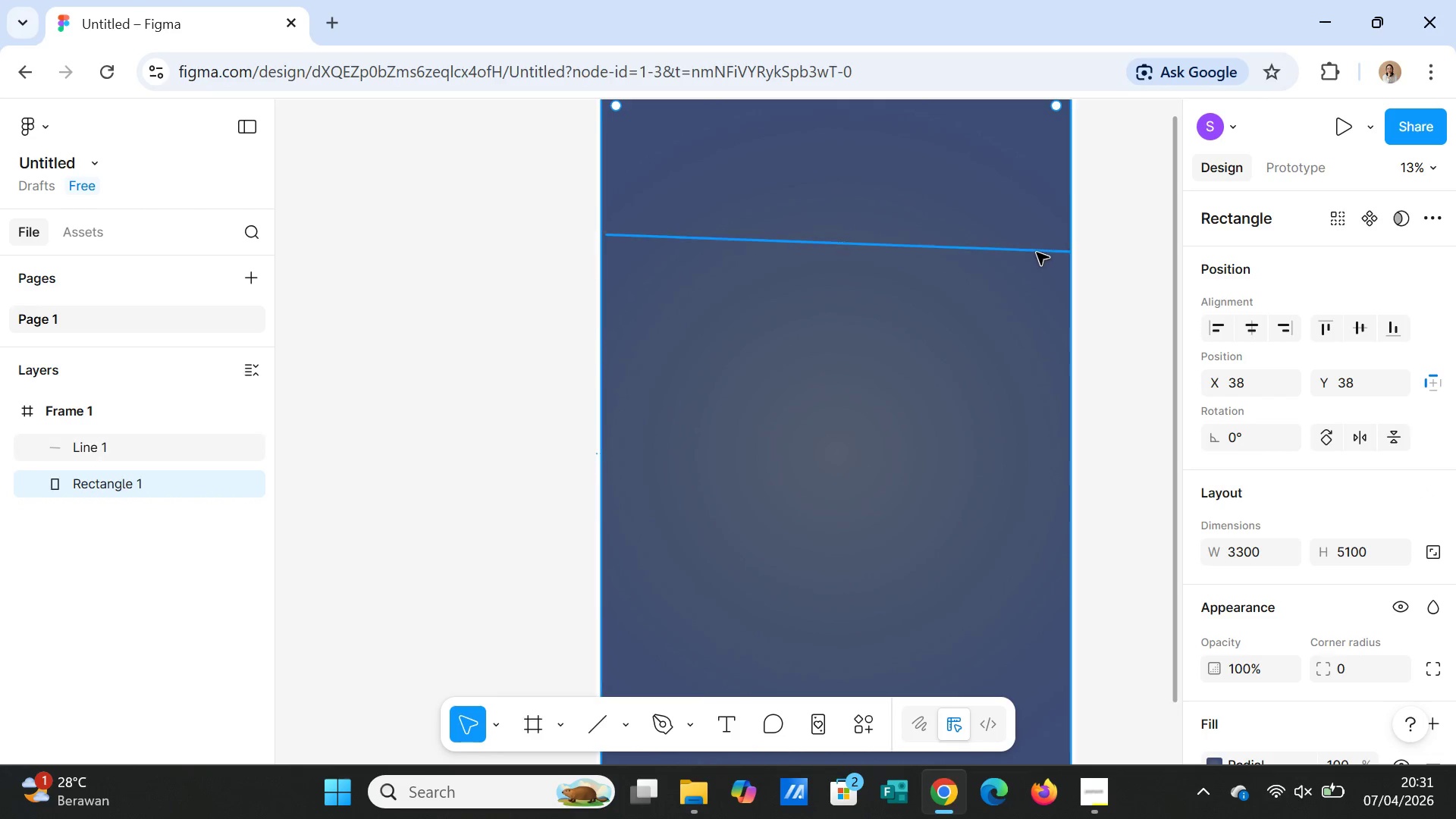 
left_click([1037, 253])
 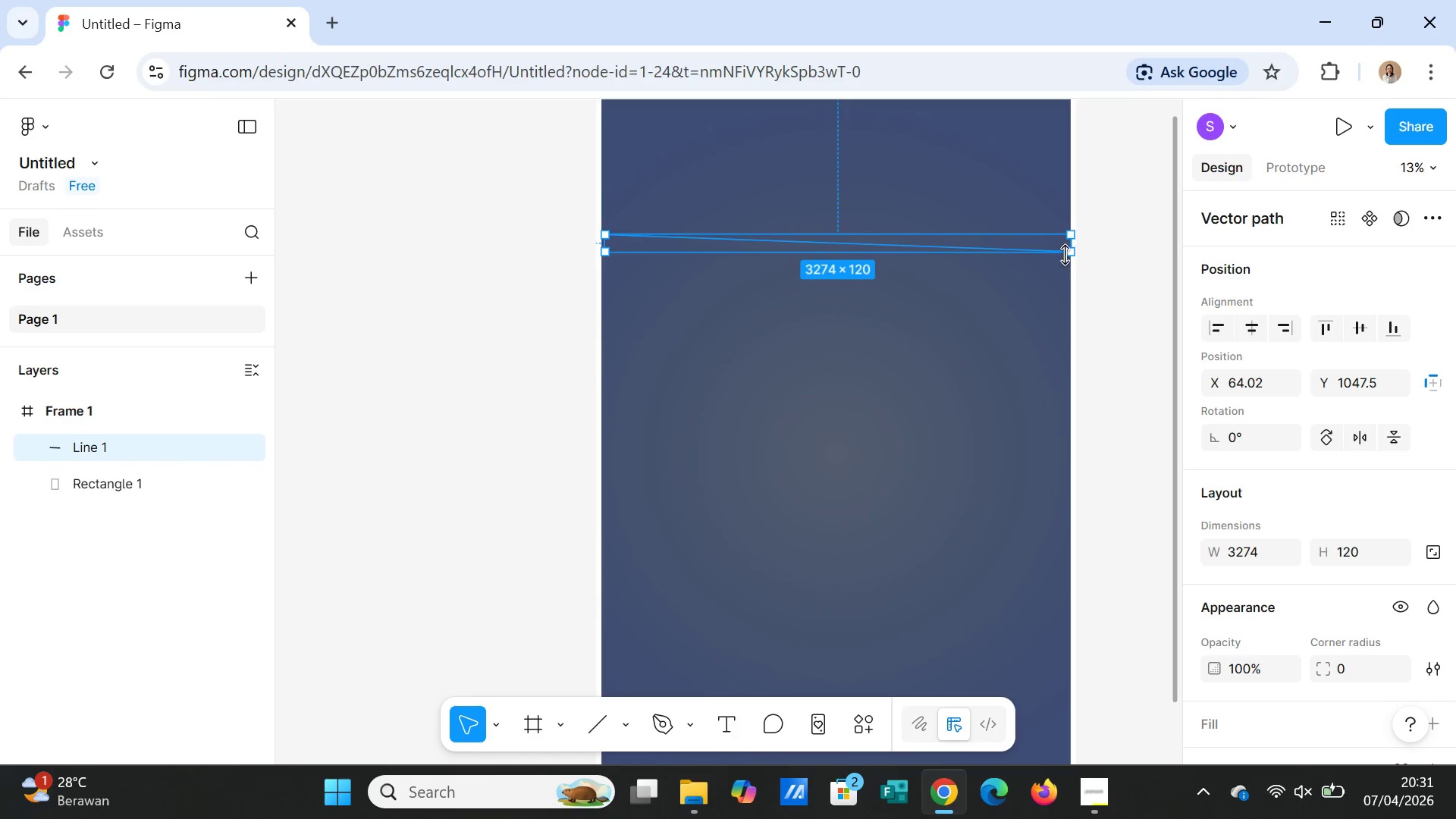 
left_click_drag(start_coordinate=[1074, 256], to_coordinate=[1069, 284])
 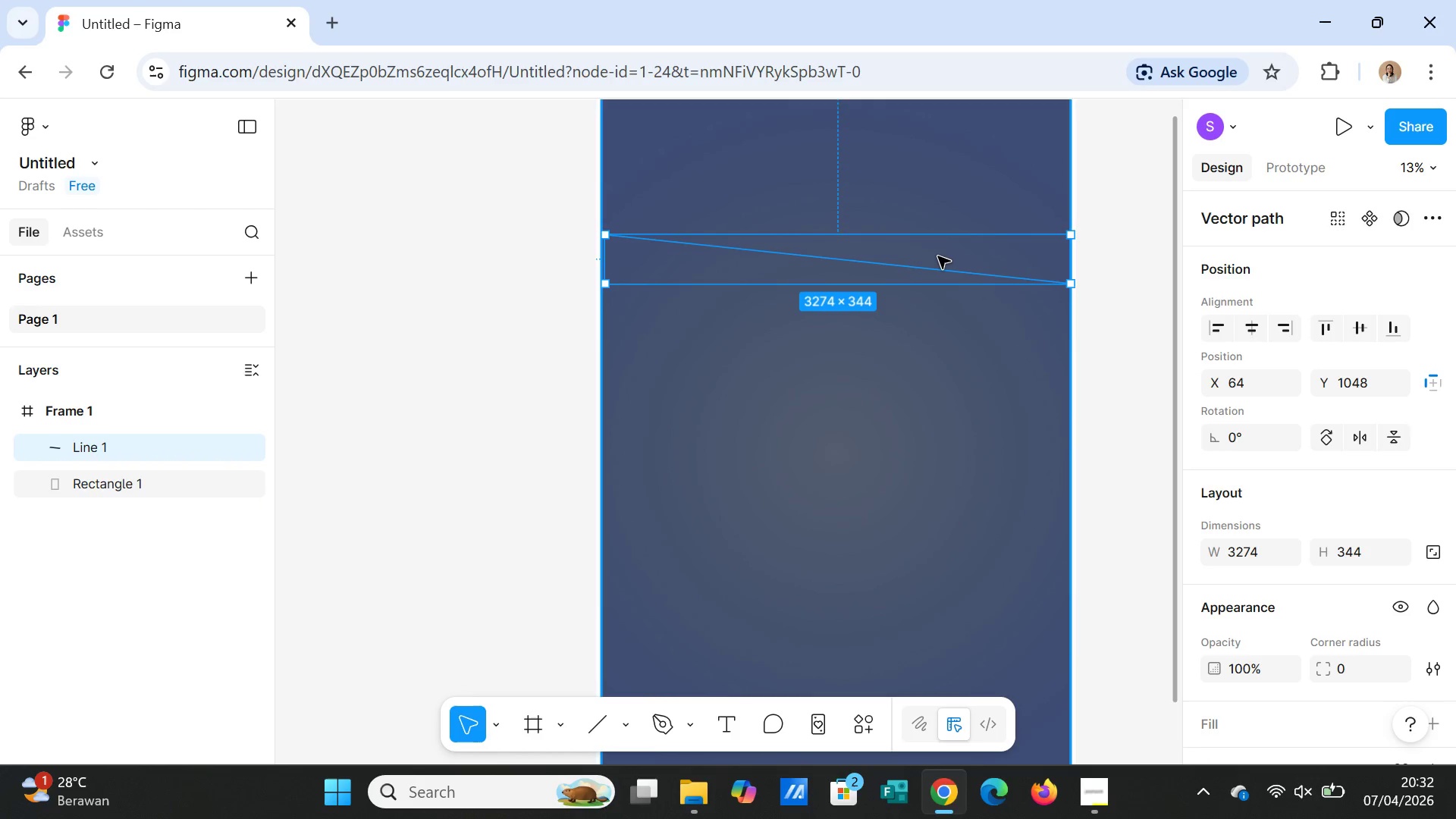 
left_click([938, 256])
 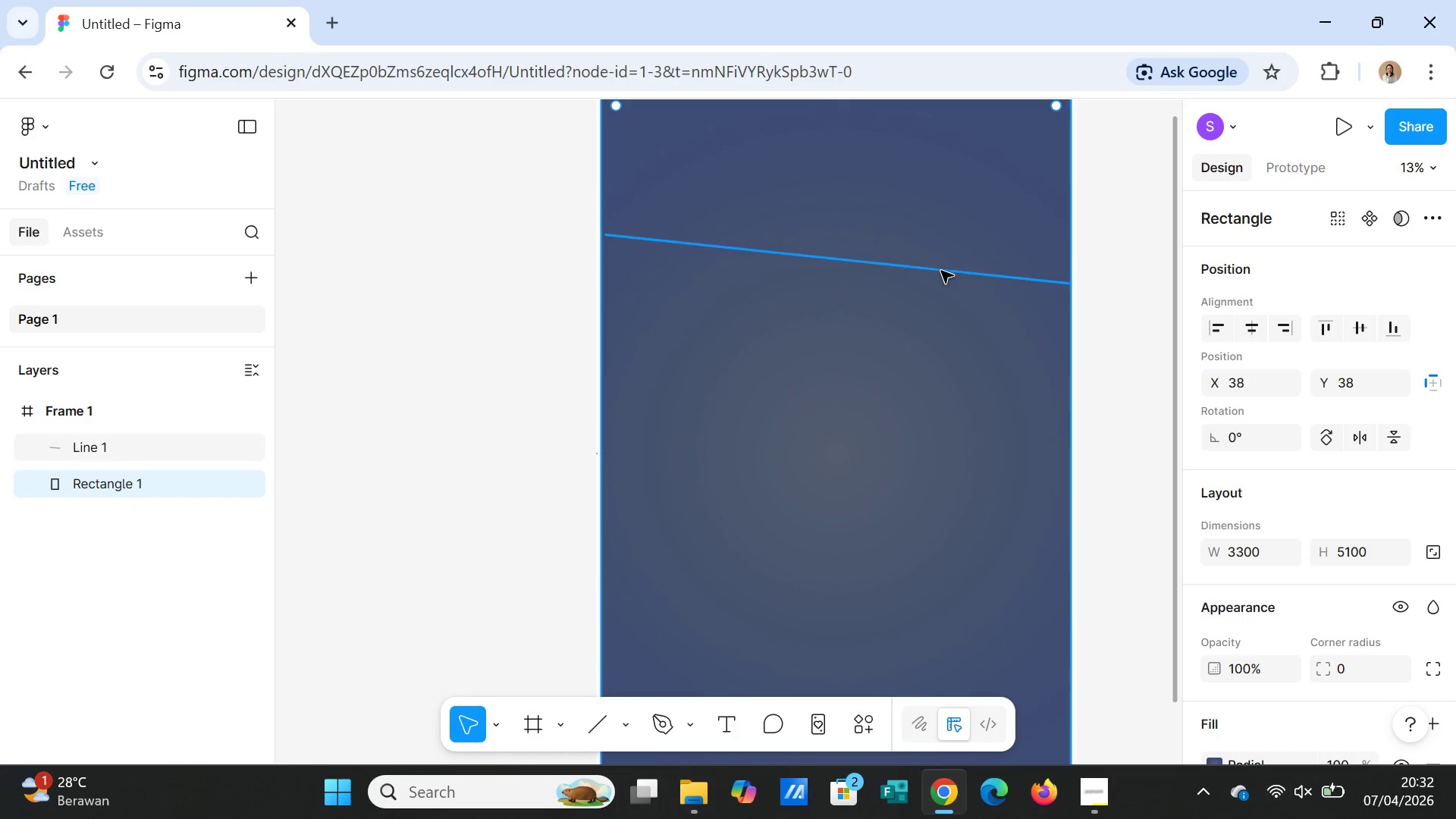 
double_click([941, 271])
 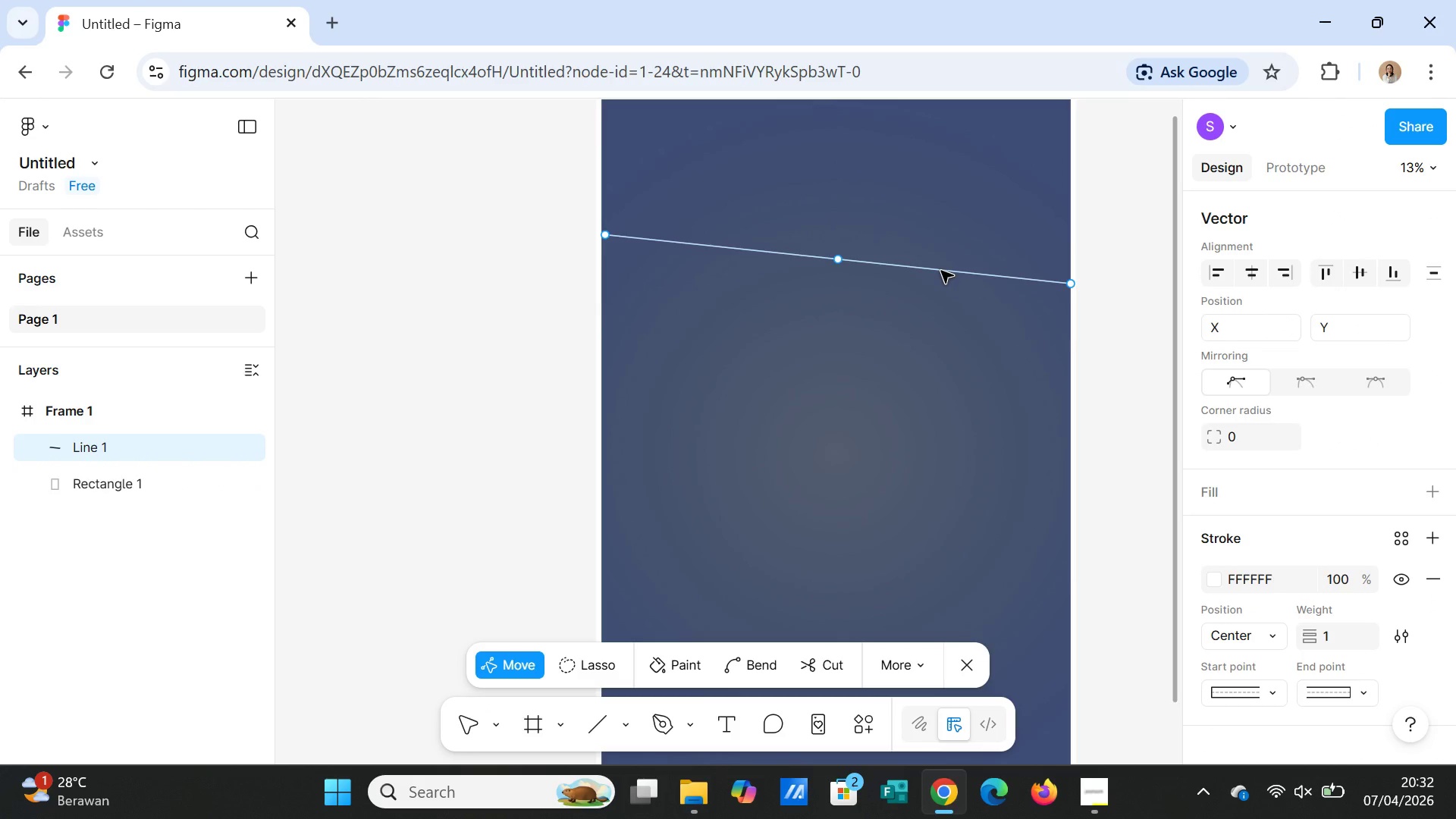 
left_click([941, 271])
 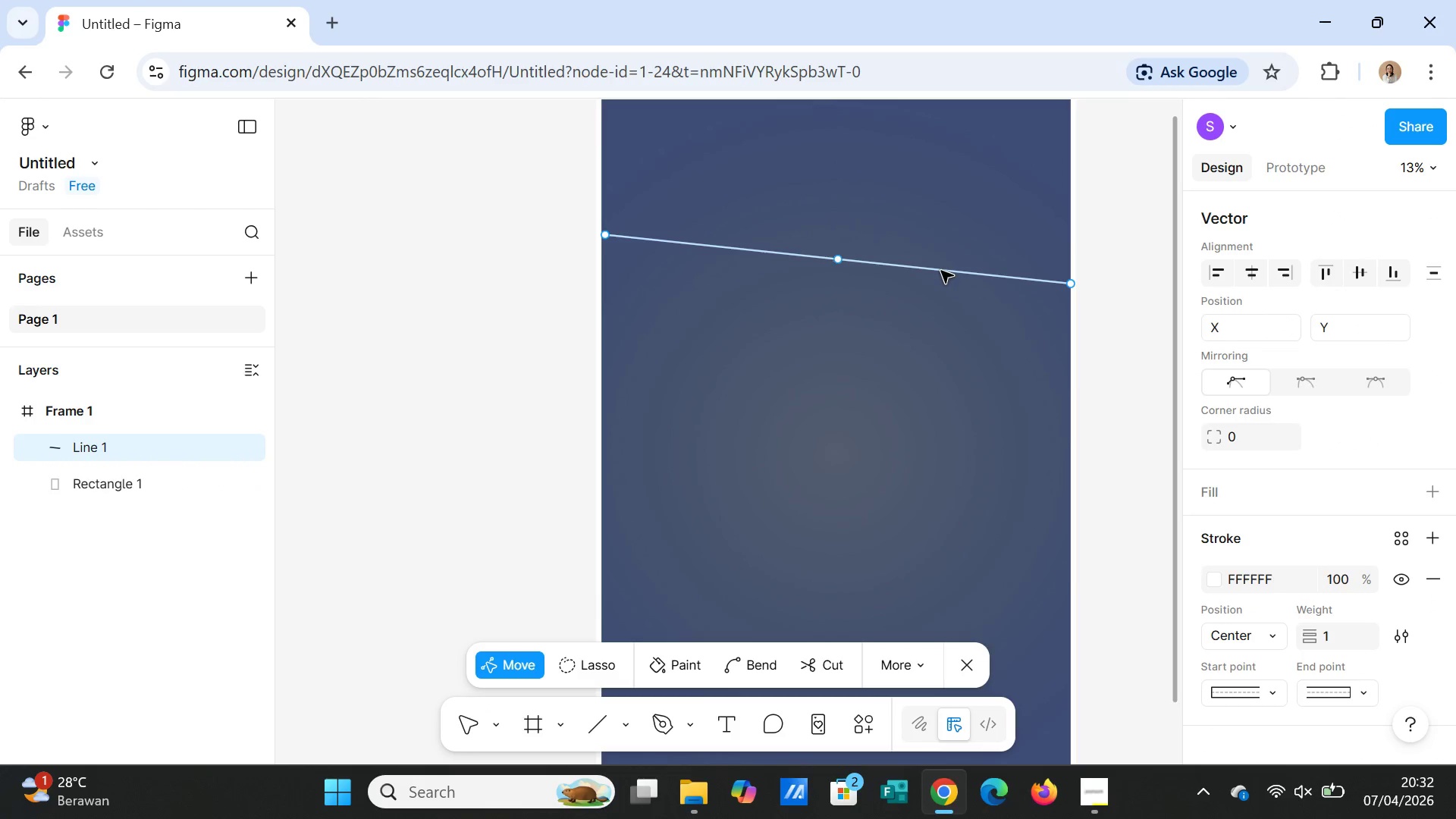 
double_click([941, 271])
 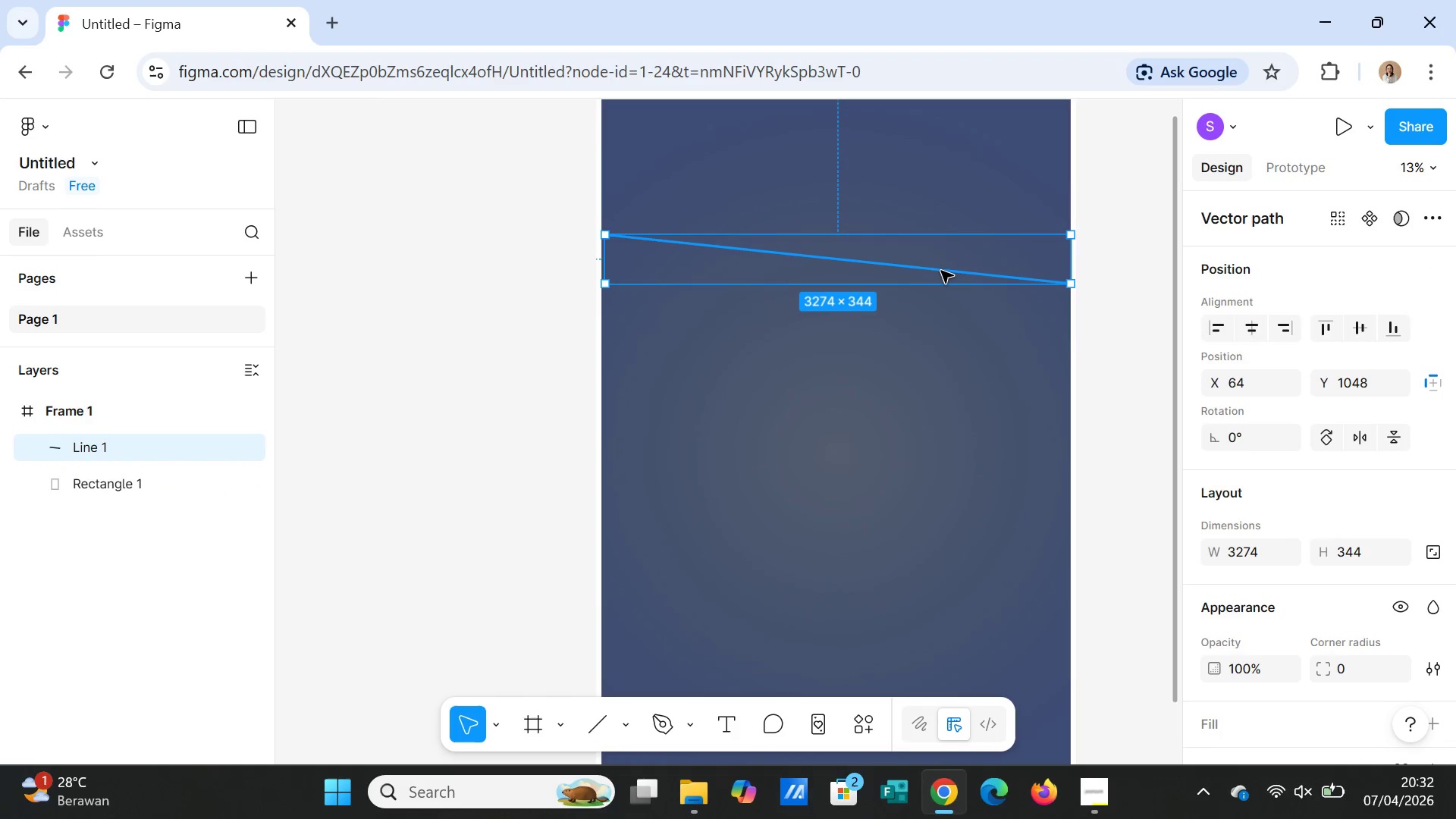 
left_click([941, 271])
 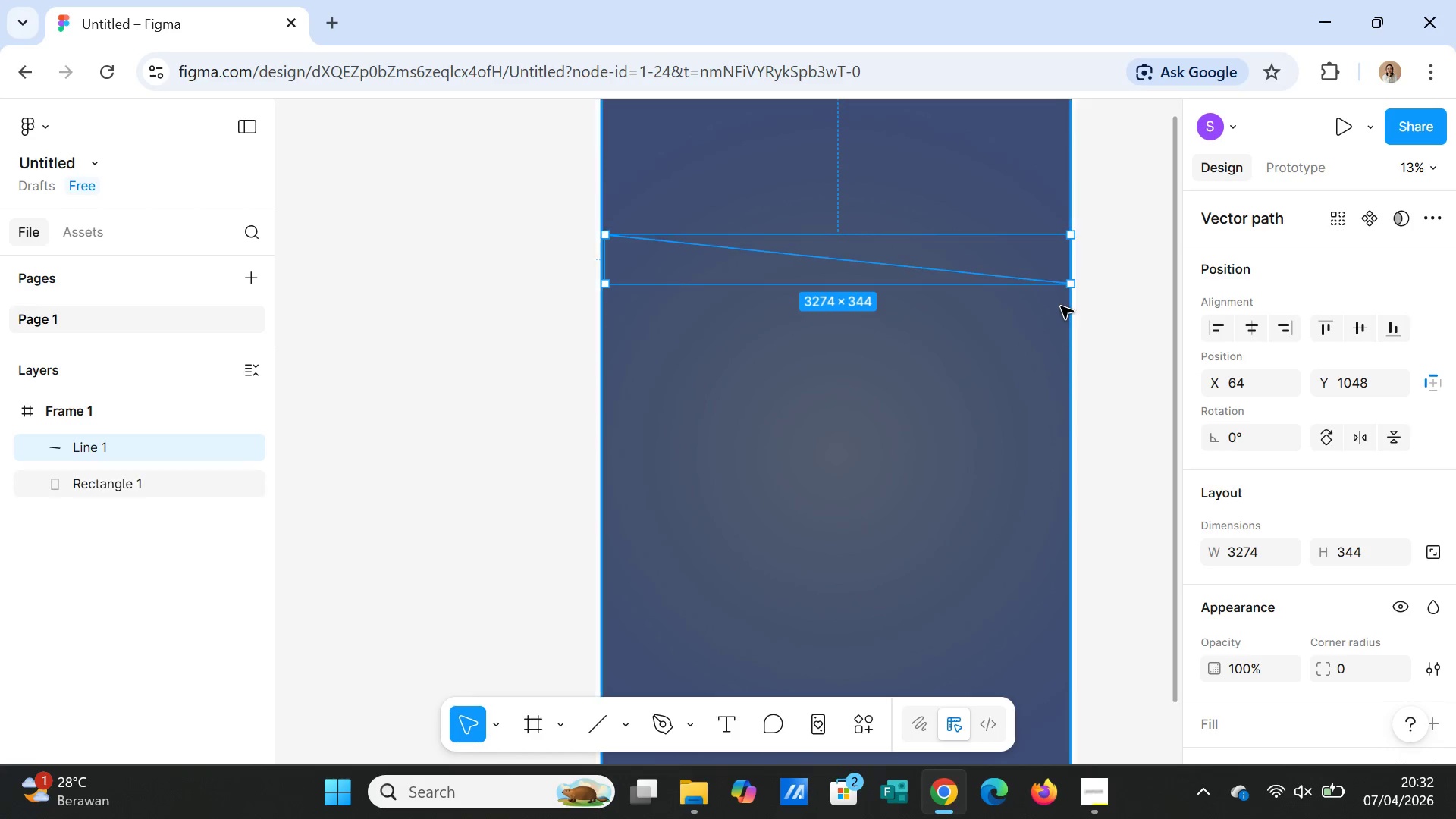 
left_click([1061, 306])
 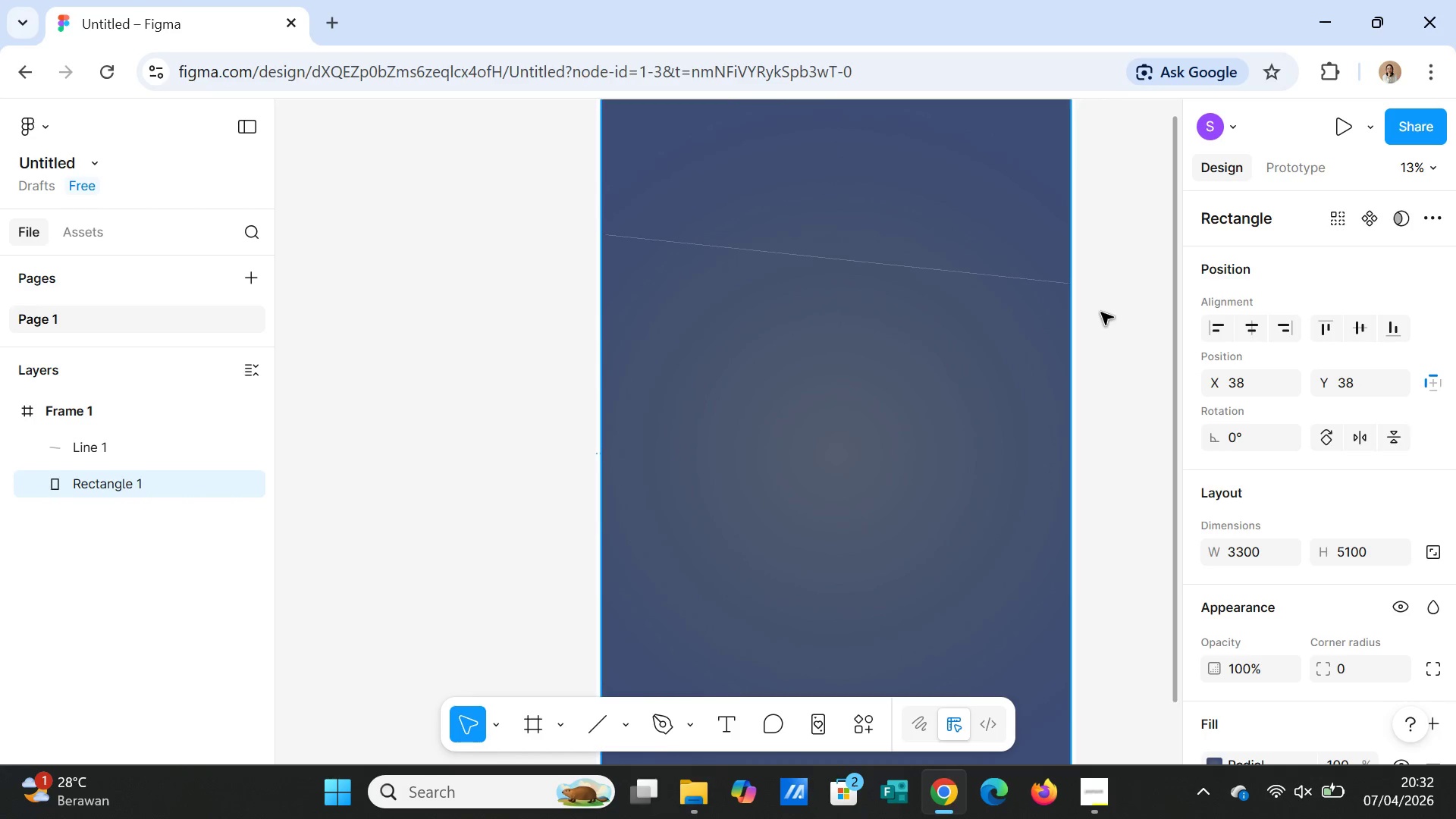 
left_click([1101, 312])
 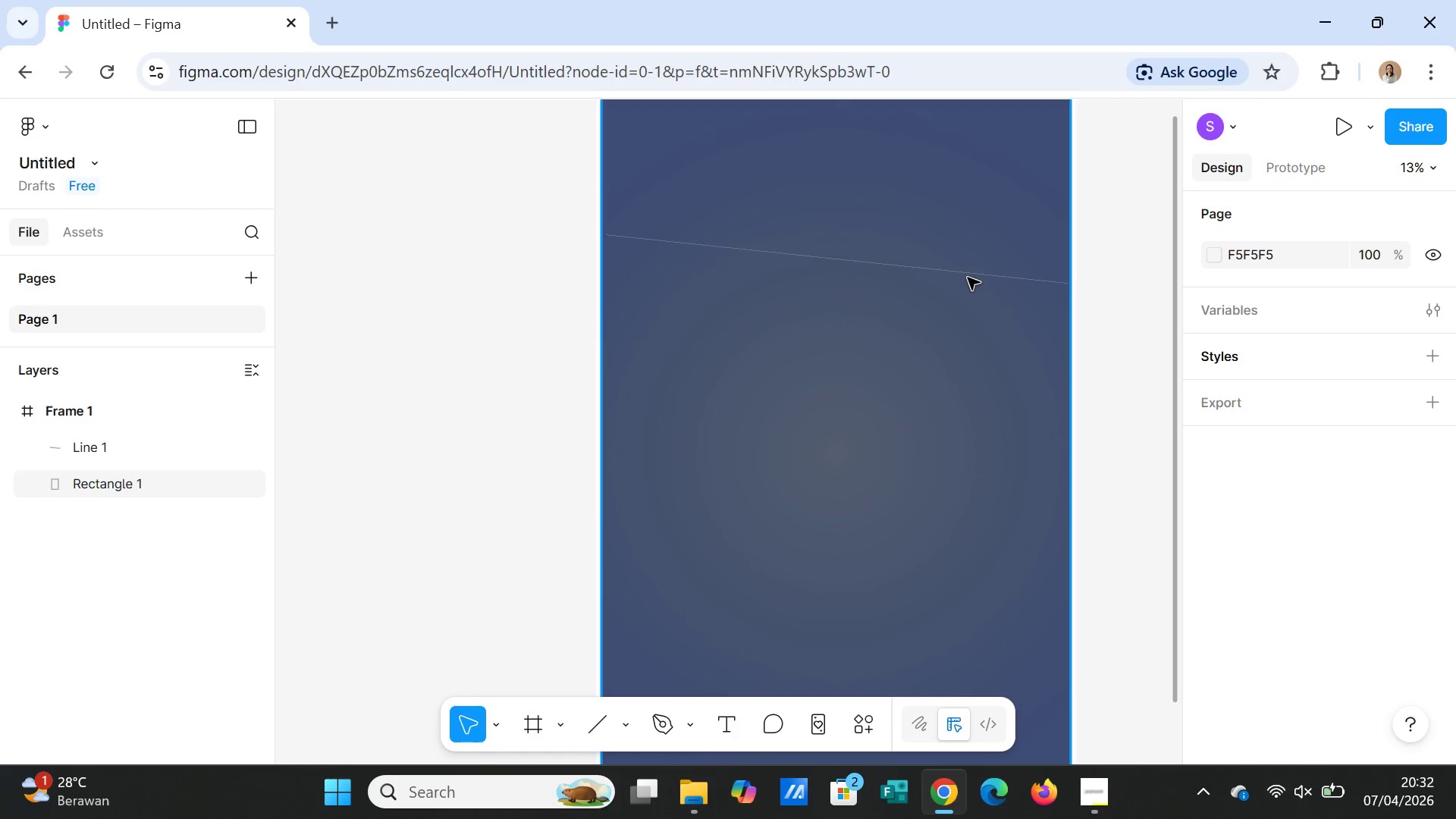 
left_click([968, 278])
 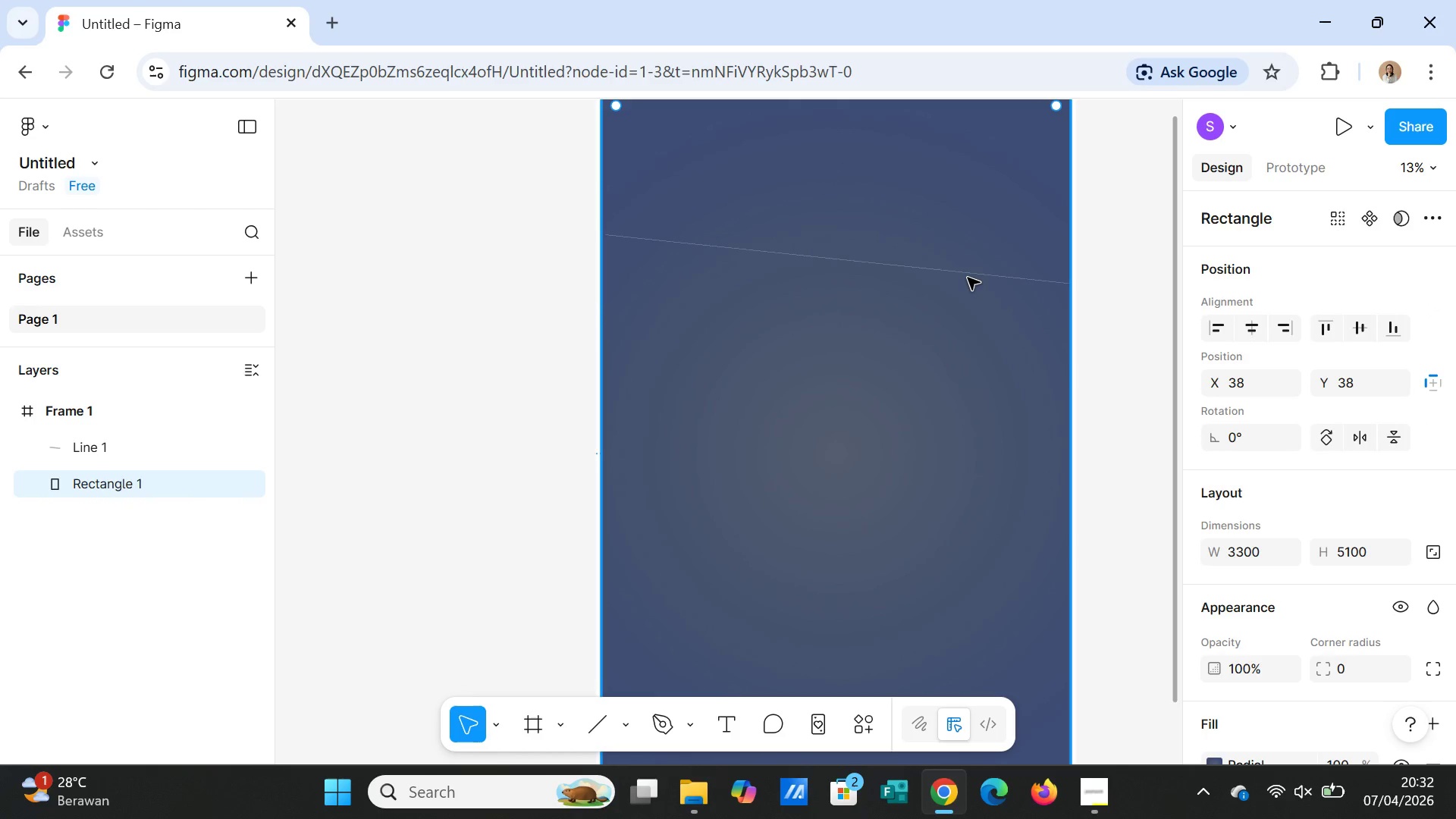 
left_click([968, 278])
 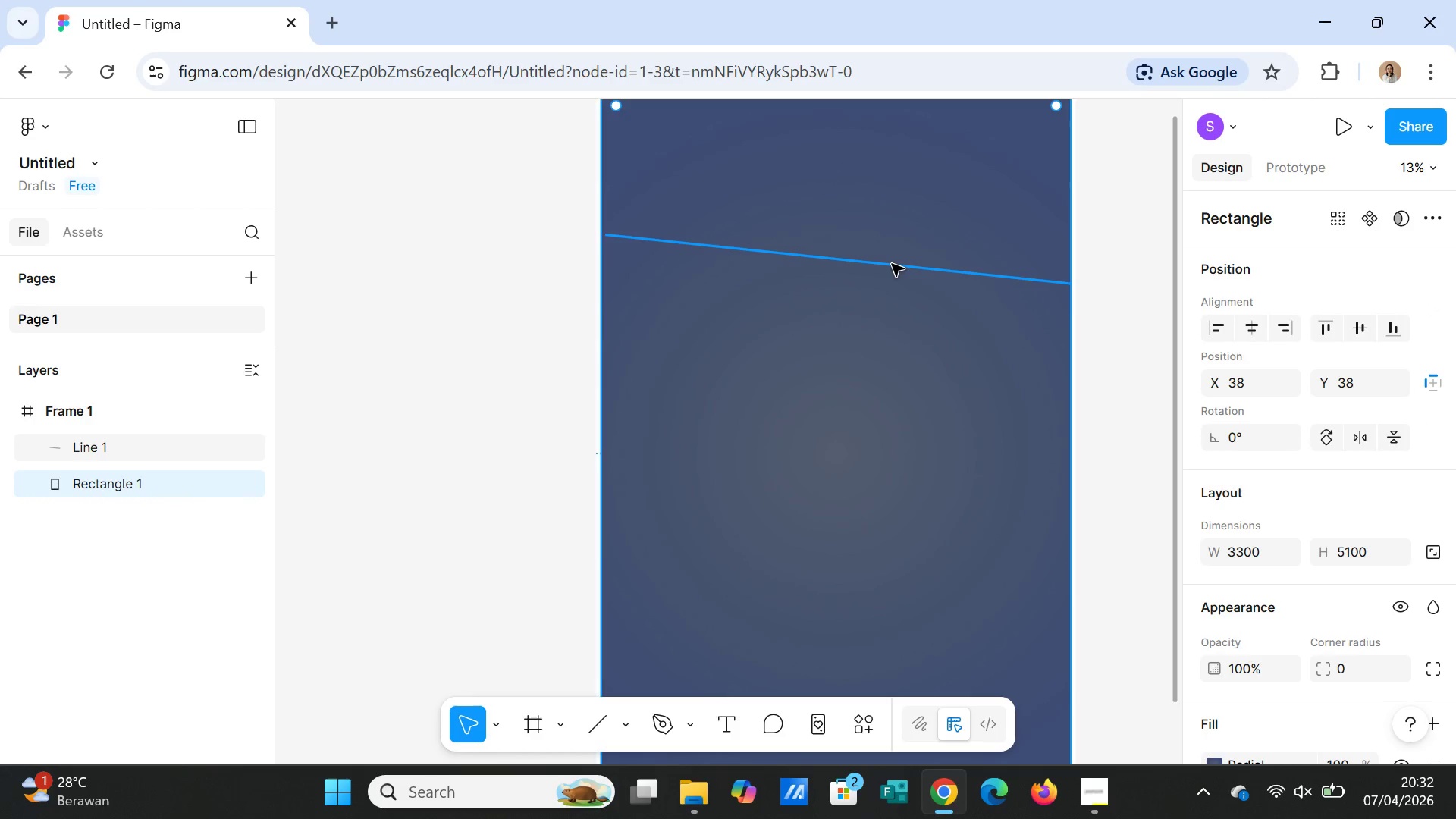 
left_click([892, 264])
 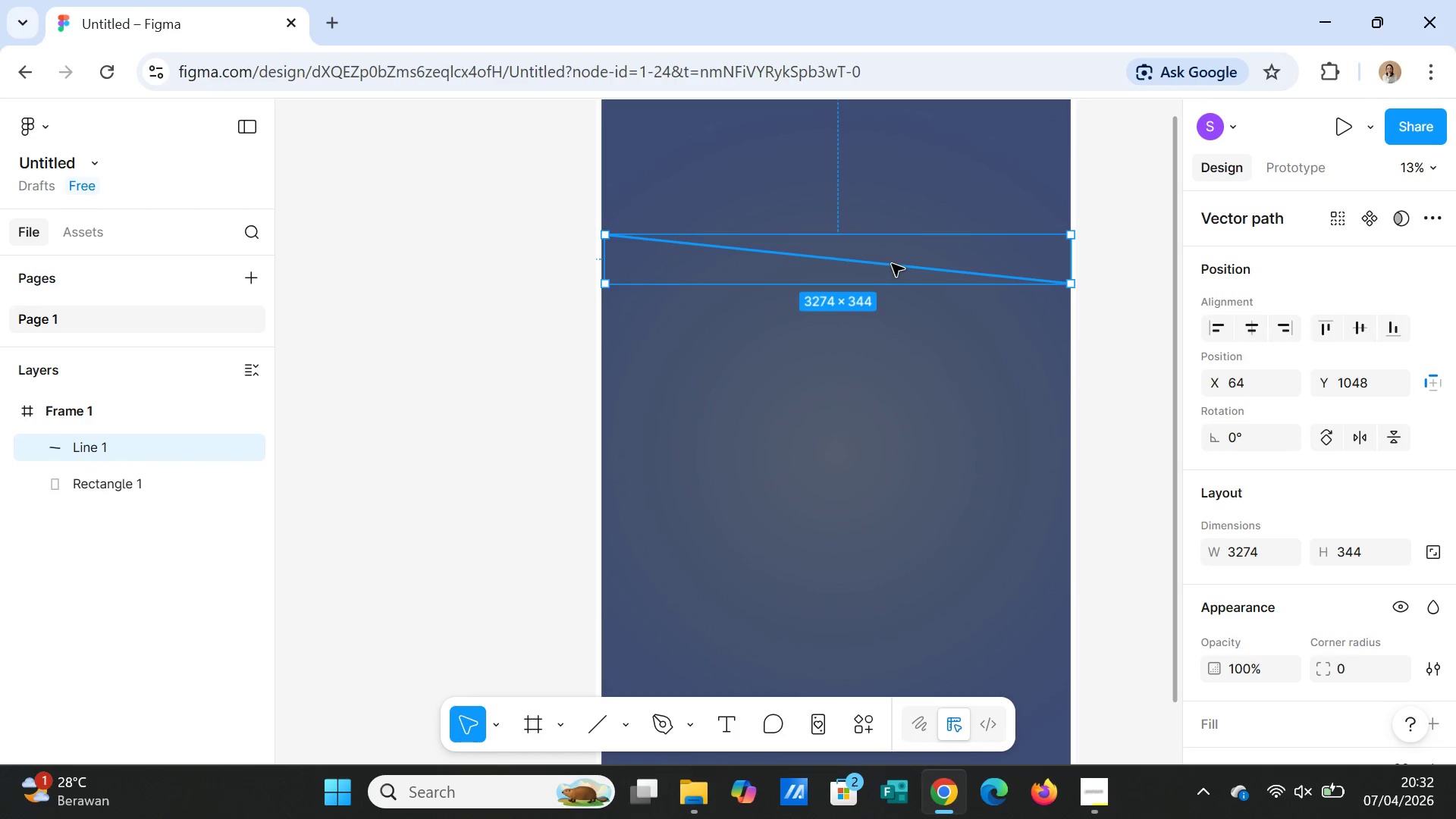 
double_click([892, 264])
 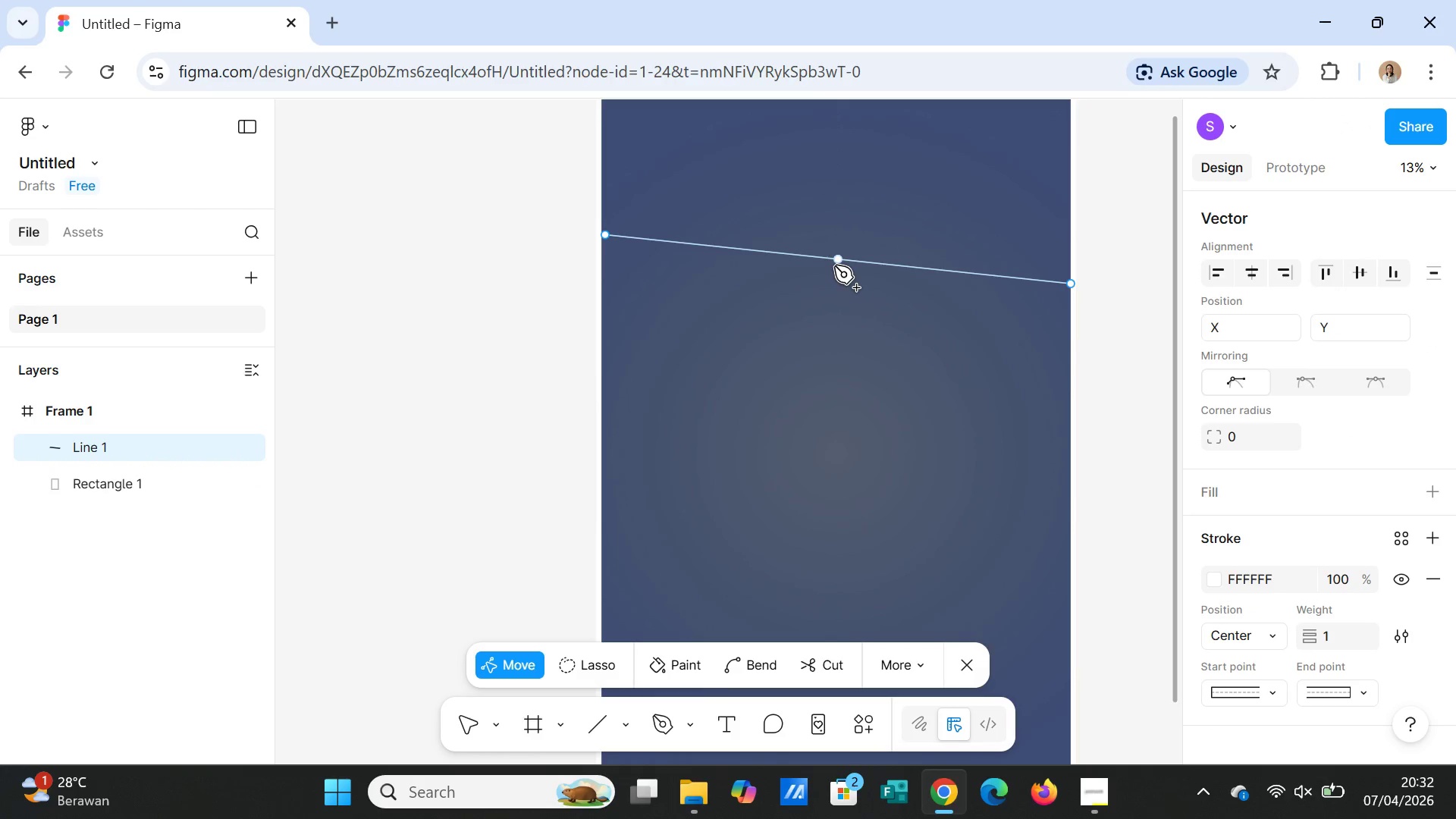 
left_click_drag(start_coordinate=[834, 265], to_coordinate=[824, 295])
 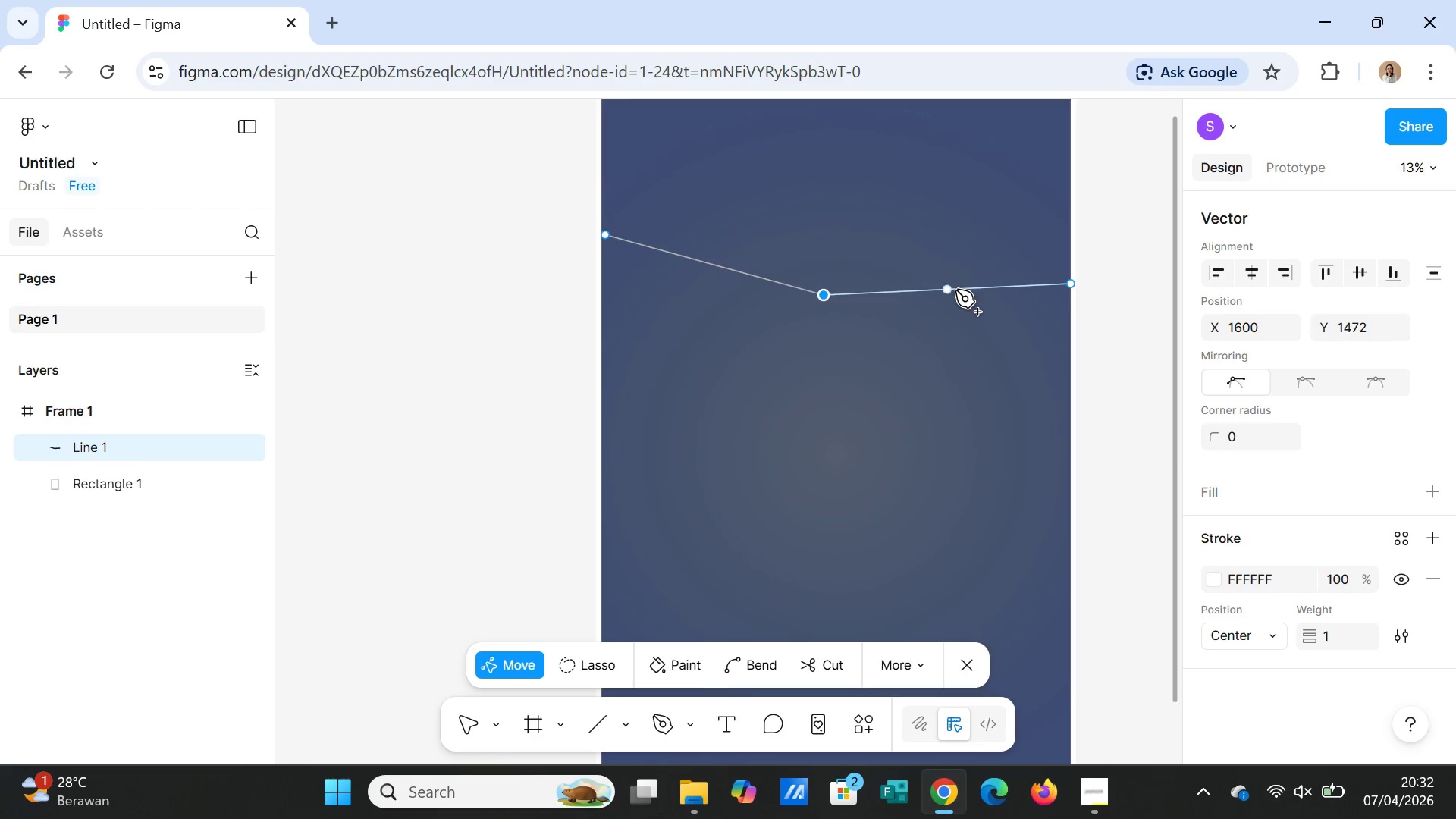 
left_click_drag(start_coordinate=[951, 290], to_coordinate=[981, 259])
 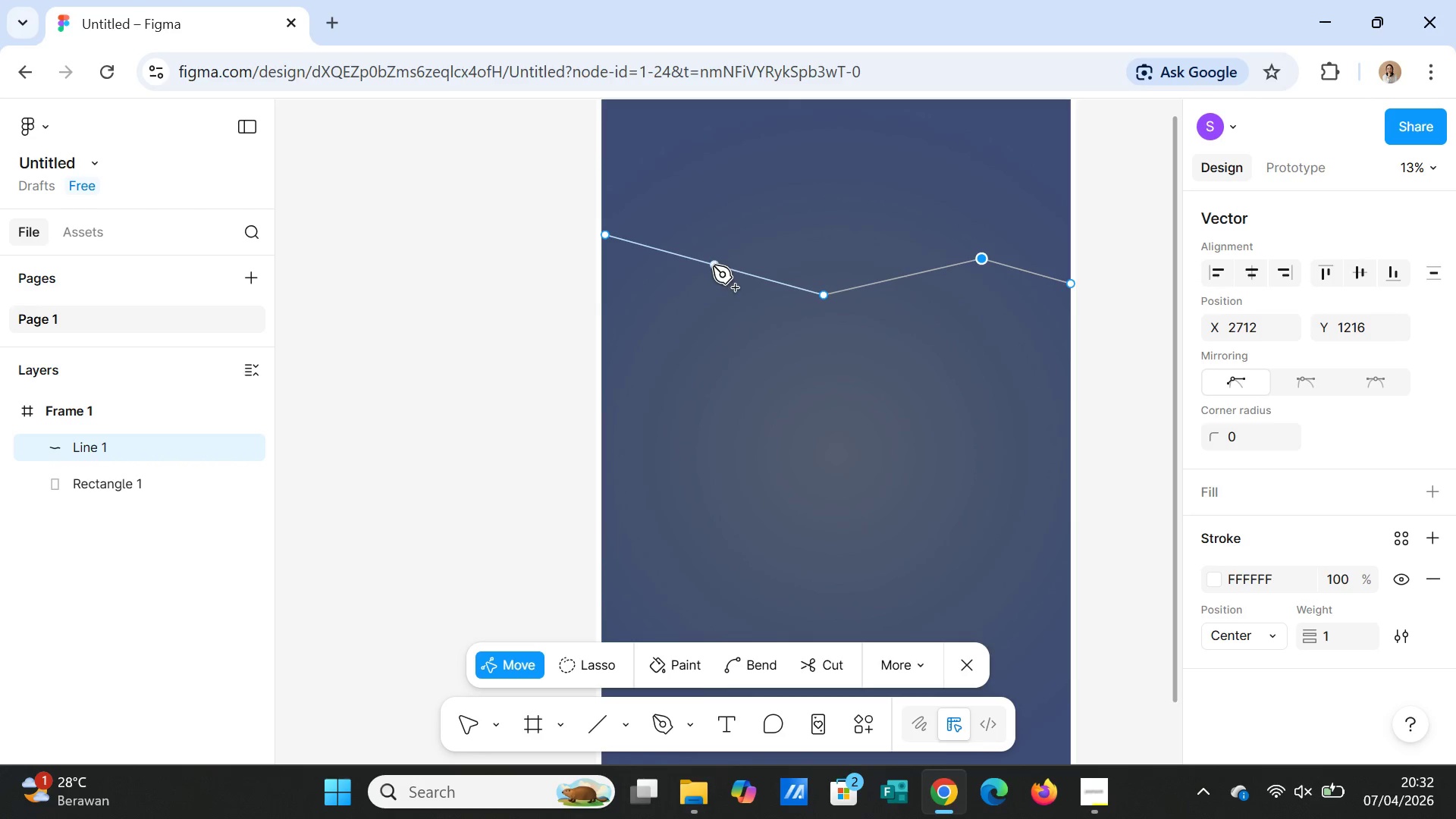 
left_click_drag(start_coordinate=[713, 265], to_coordinate=[695, 277])
 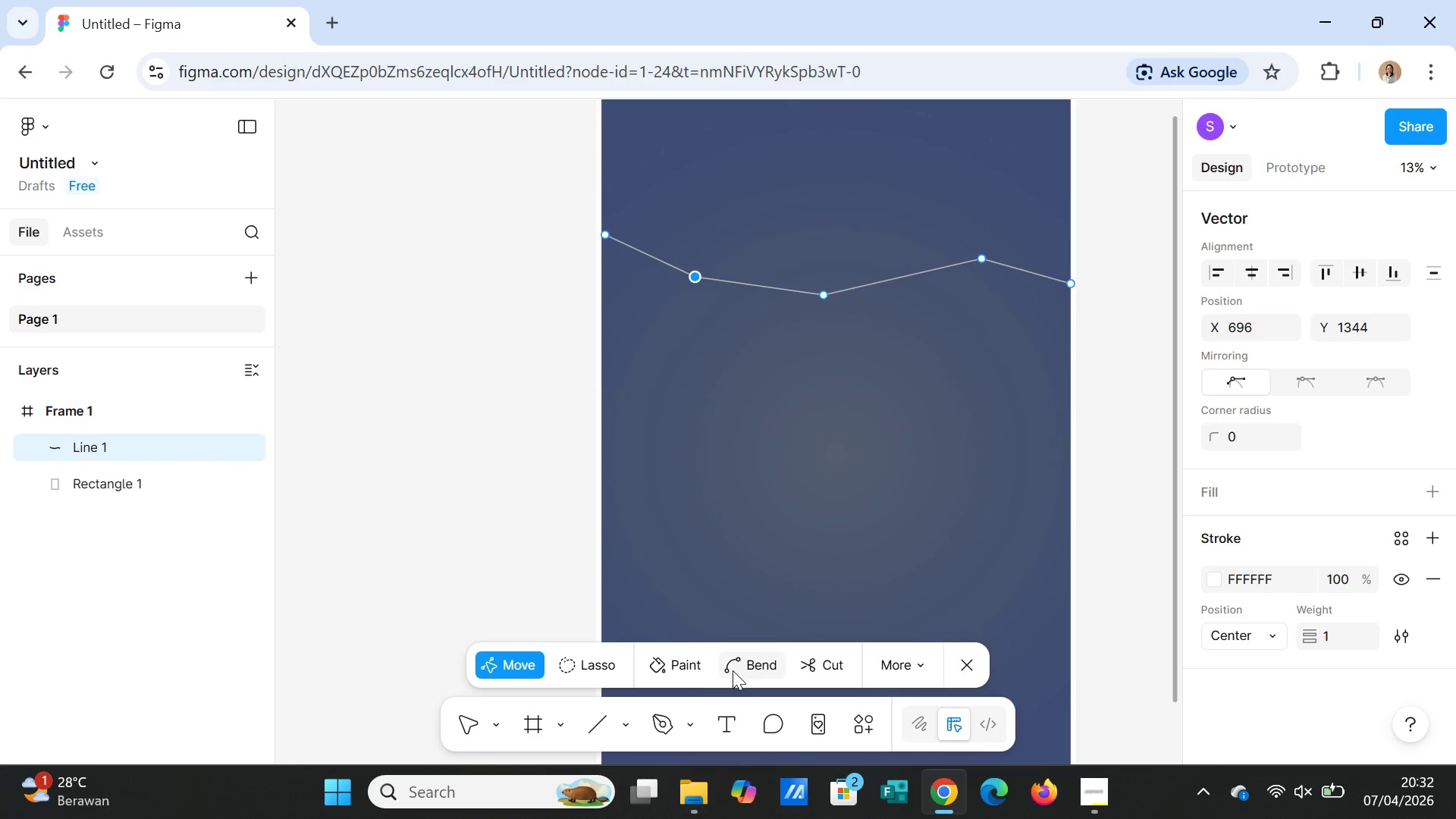 
left_click([733, 664])
 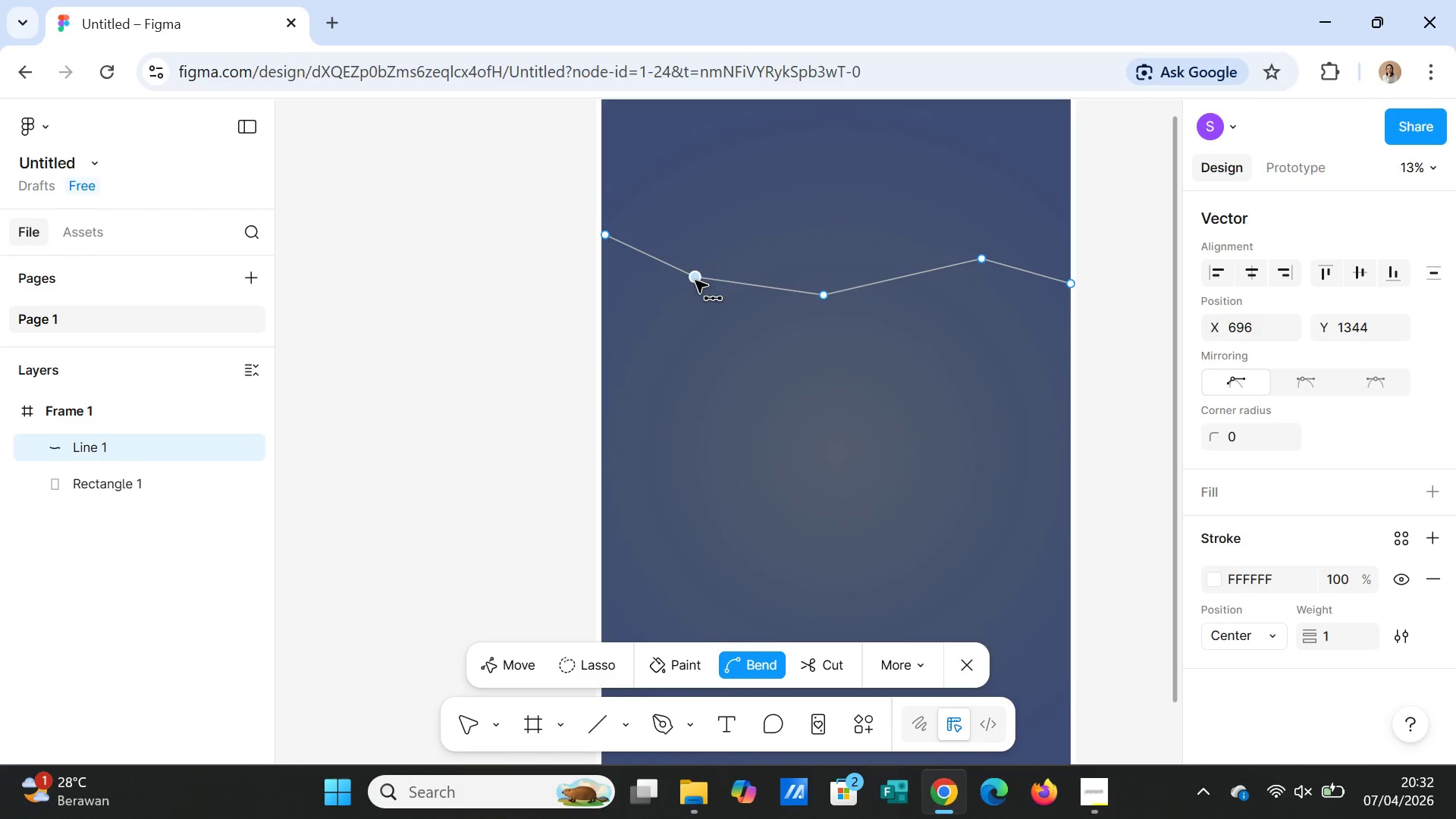 
left_click_drag(start_coordinate=[695, 275], to_coordinate=[676, 303])
 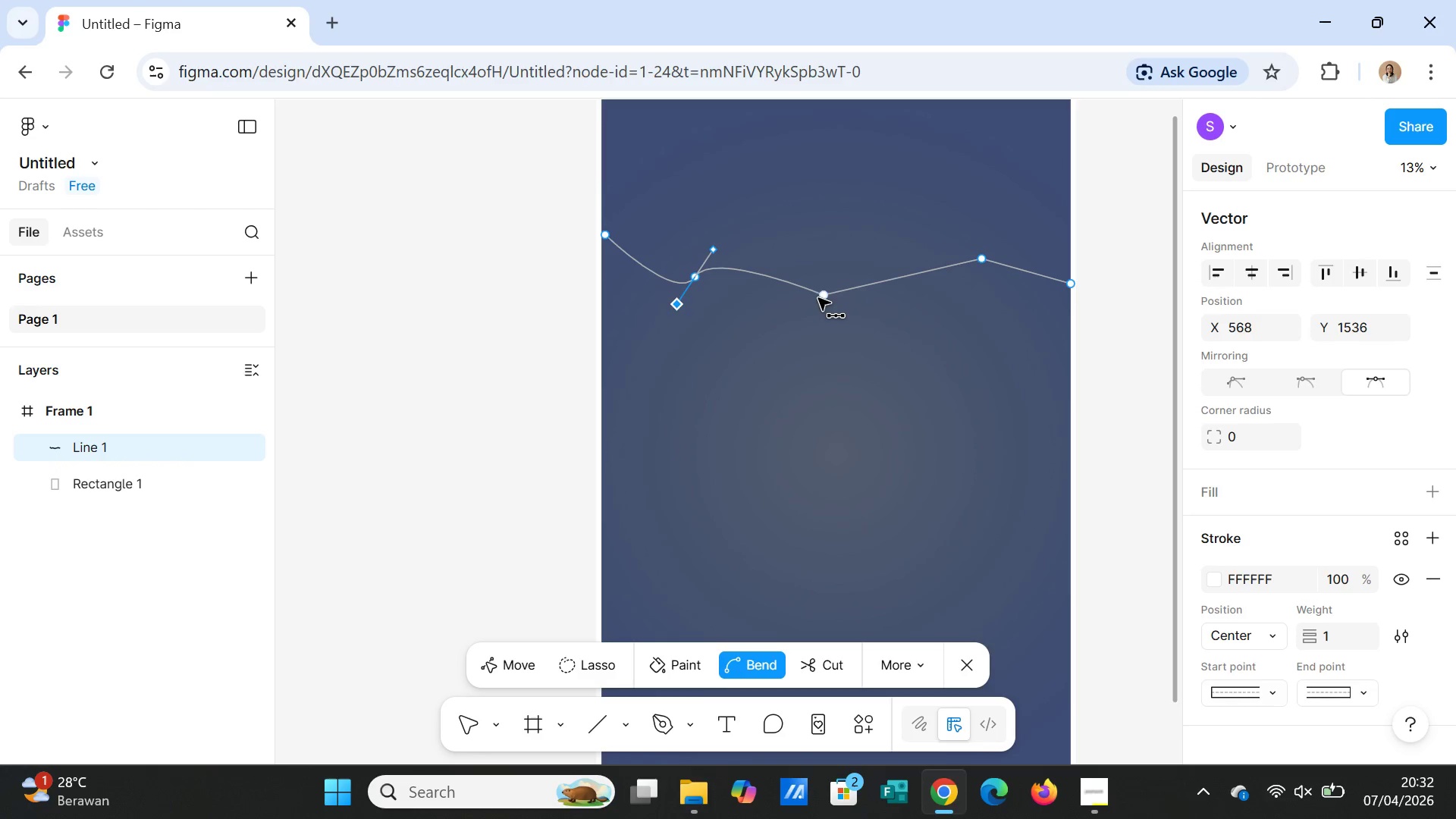 
left_click_drag(start_coordinate=[818, 298], to_coordinate=[827, 278])
 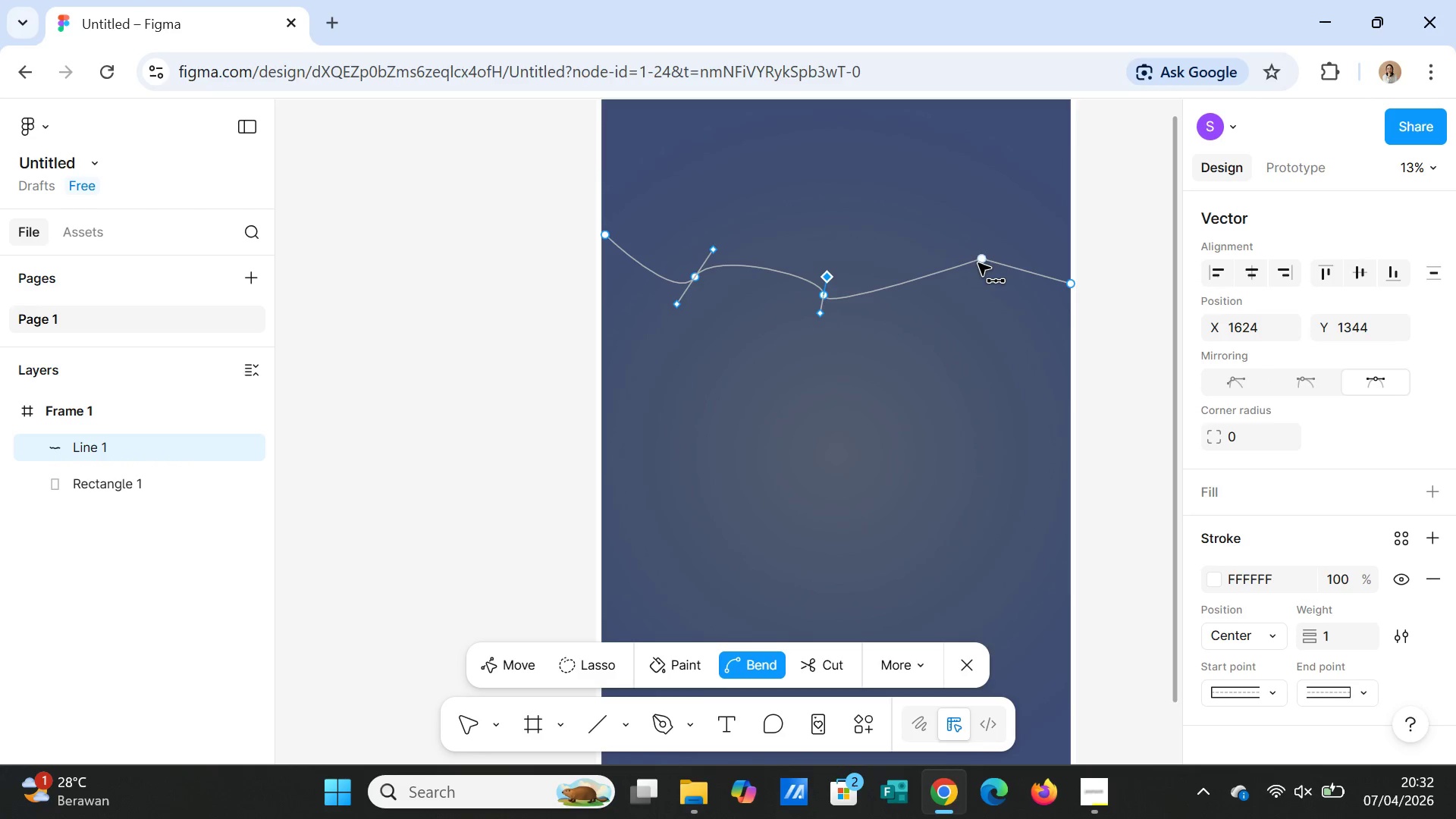 
left_click_drag(start_coordinate=[982, 262], to_coordinate=[987, 292])
 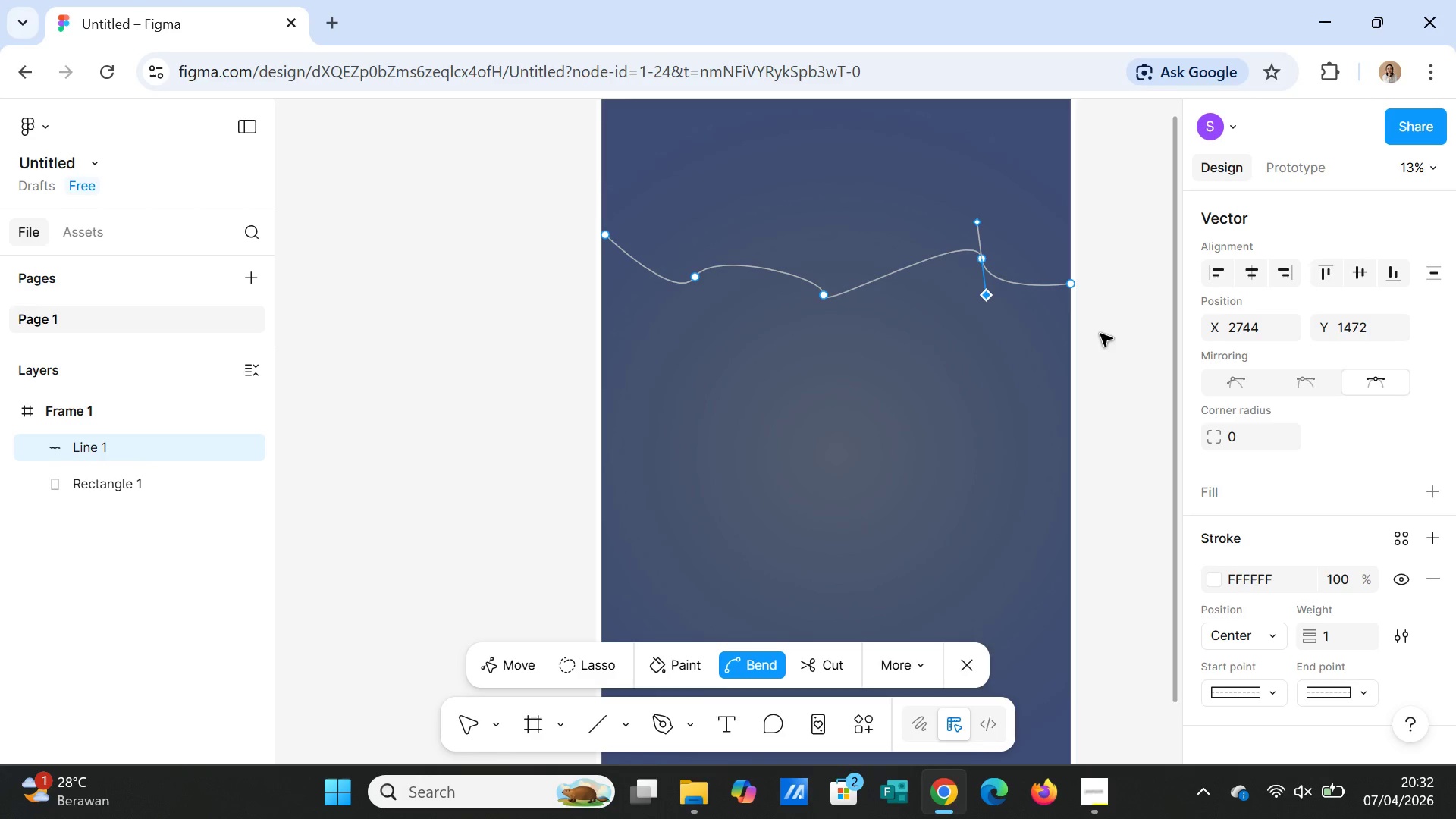 
left_click([1096, 347])
 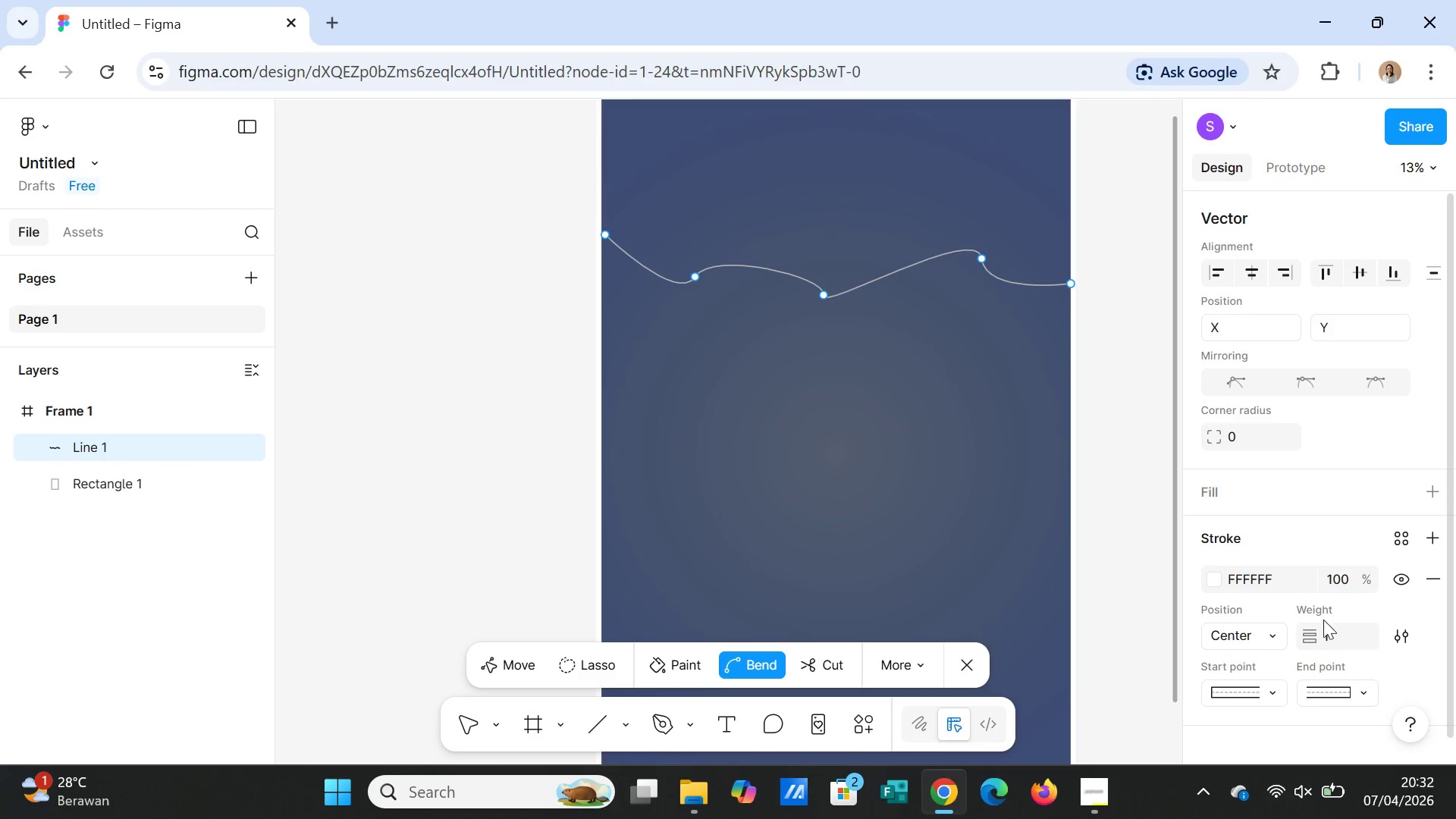 
left_click([1326, 632])
 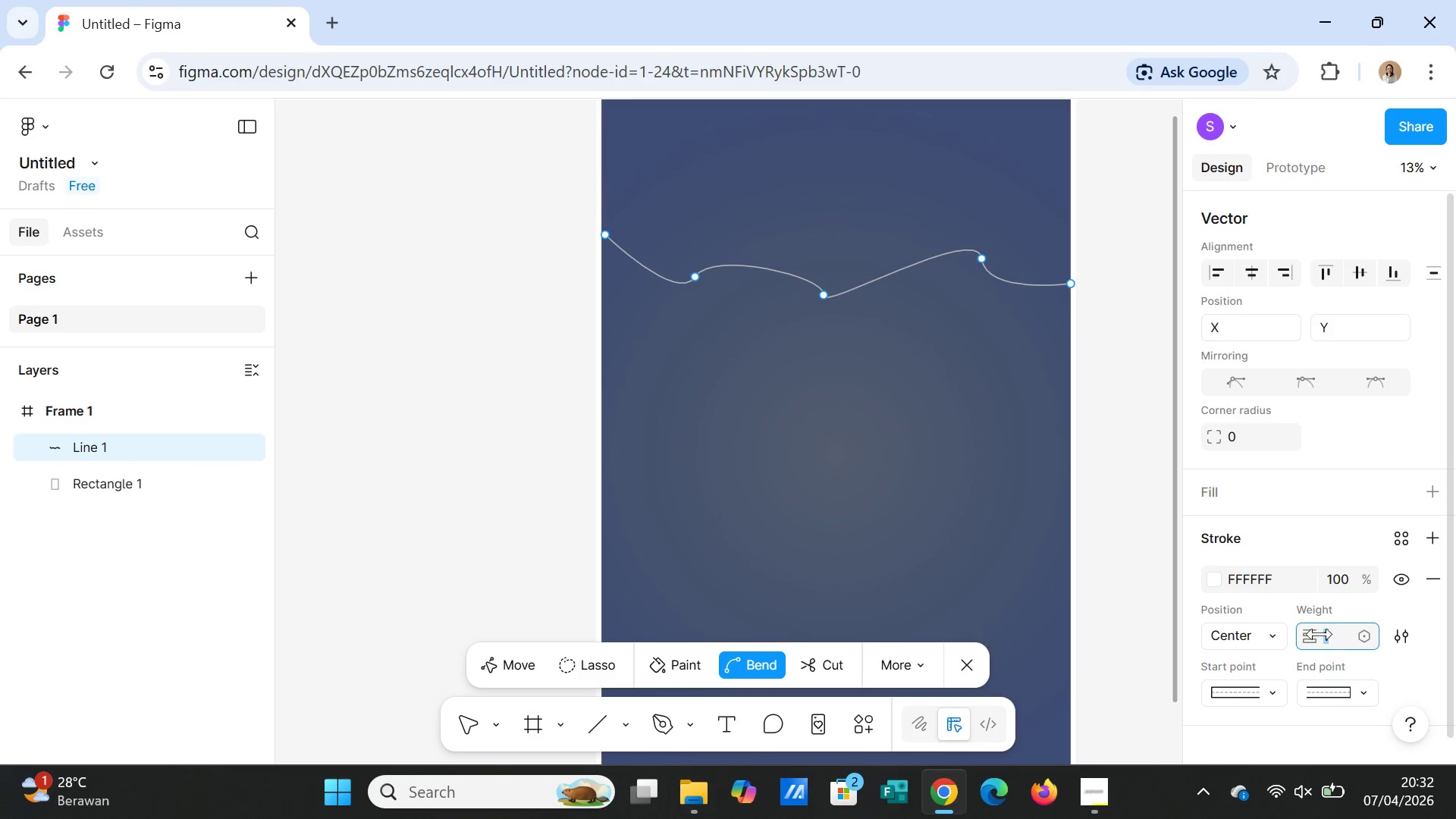 
key(6)
 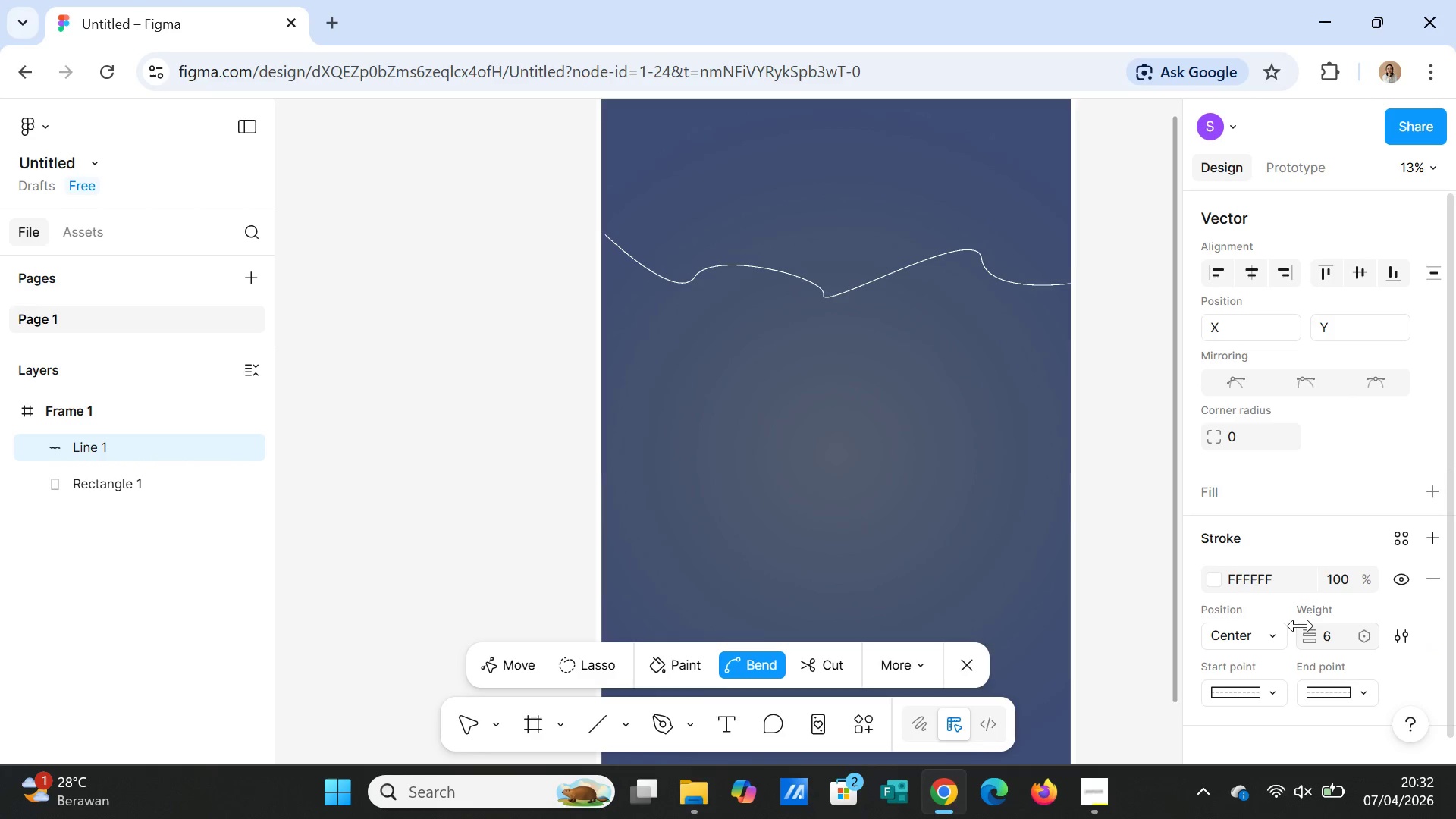 
key(Enter)
 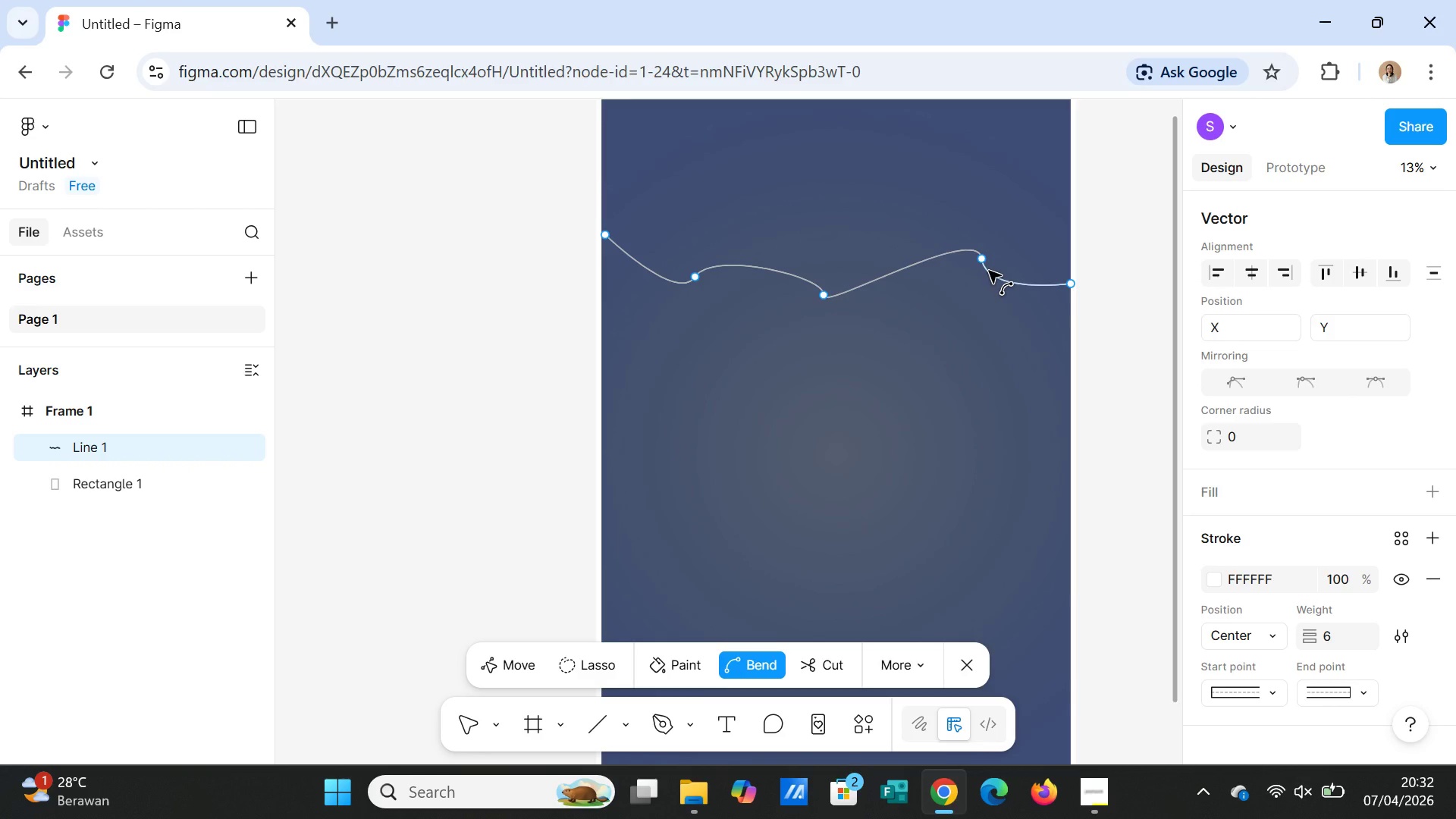 
wait(8.83)
 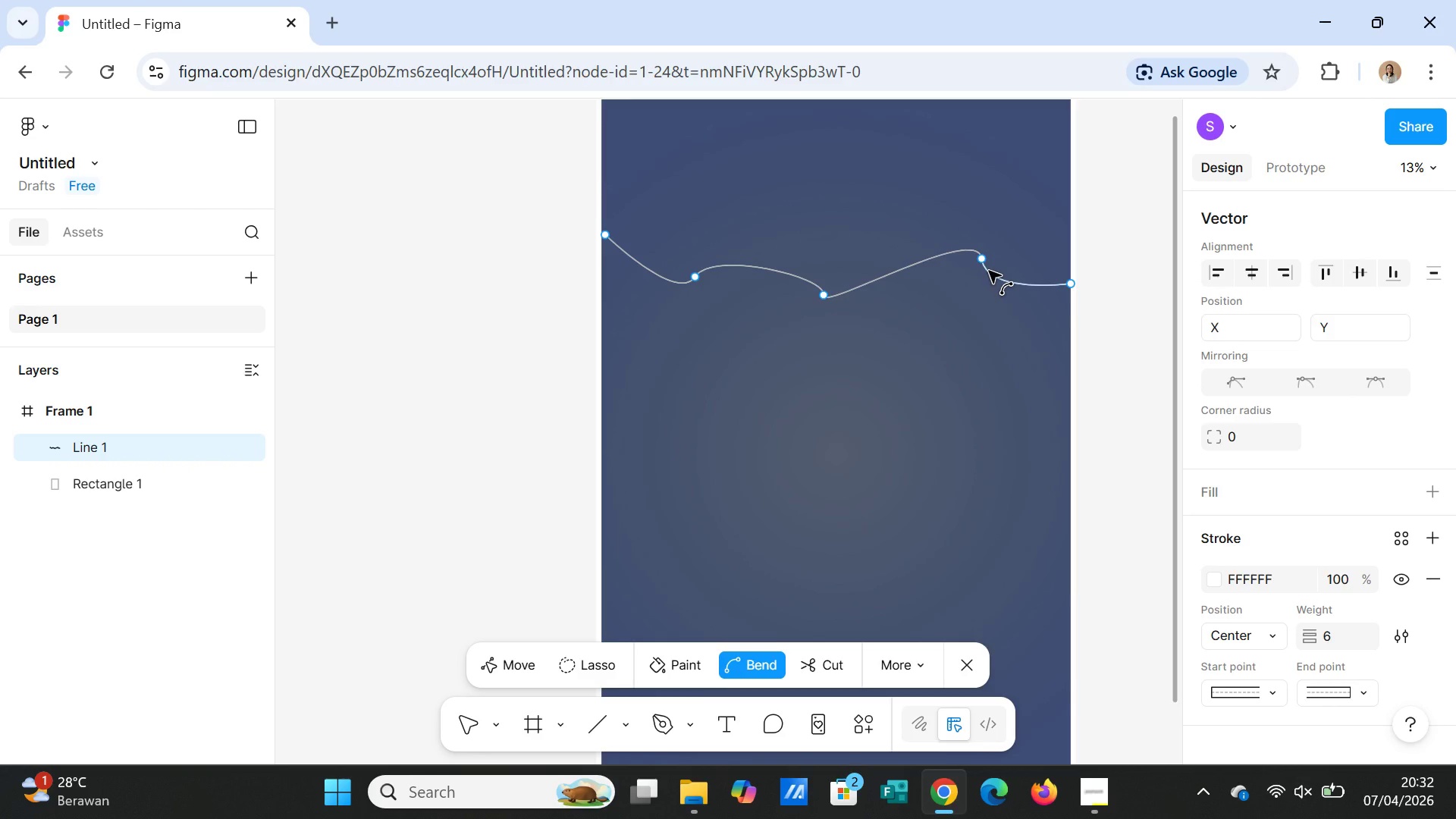 
left_click([1216, 576])
 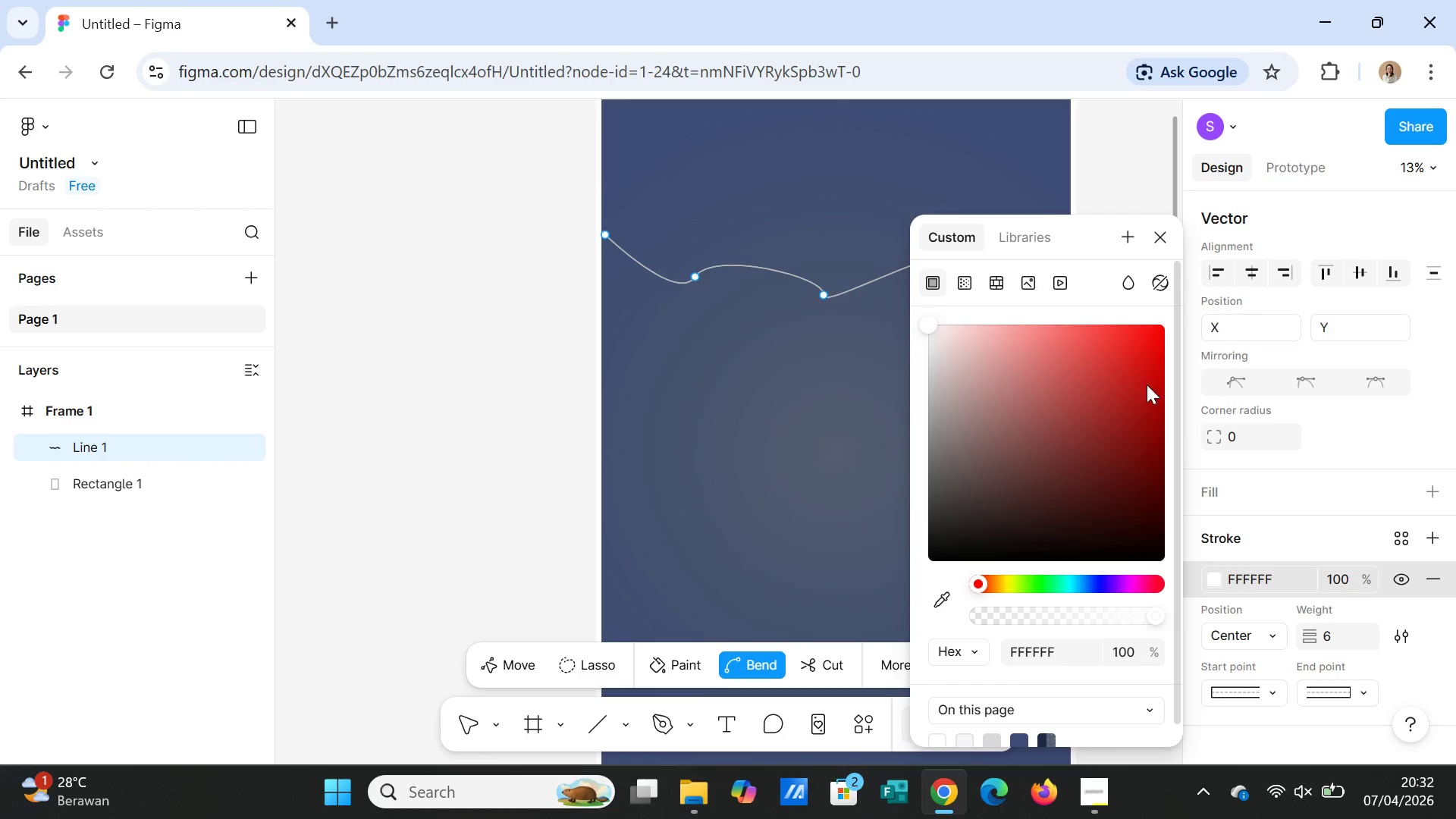 
left_click([1159, 237])
 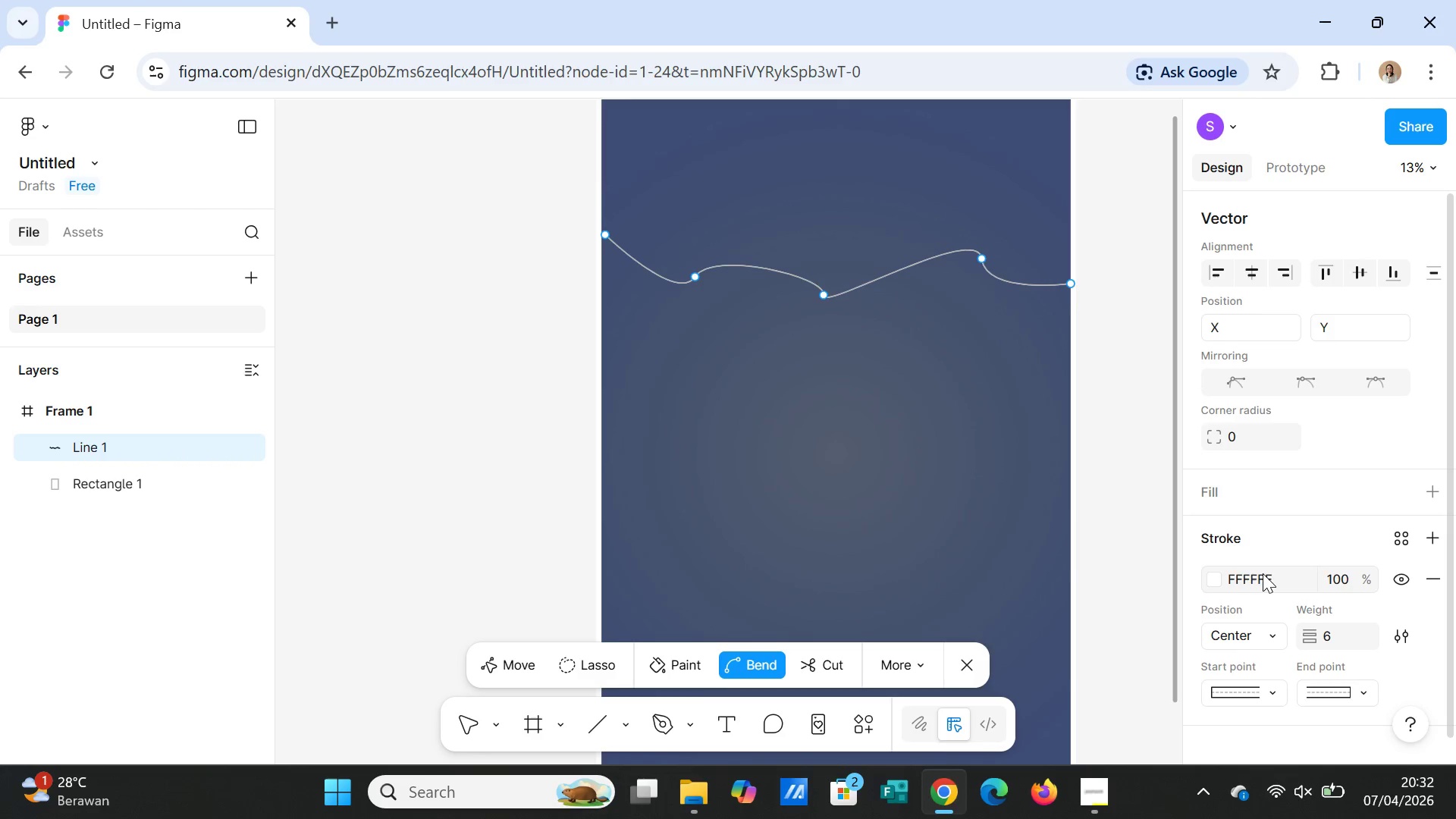 
left_click([1263, 578])
 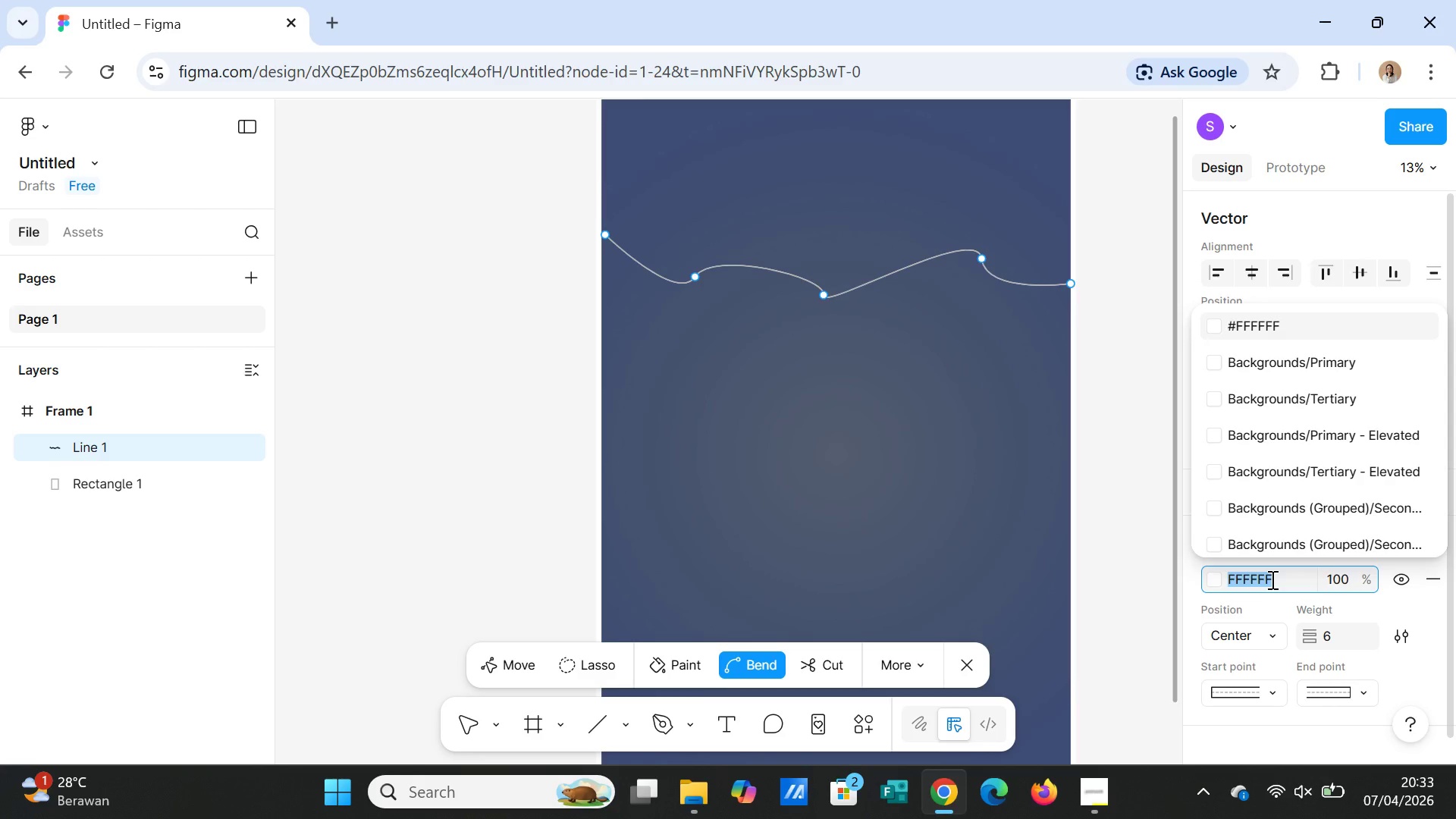 
type(EED9C4)
 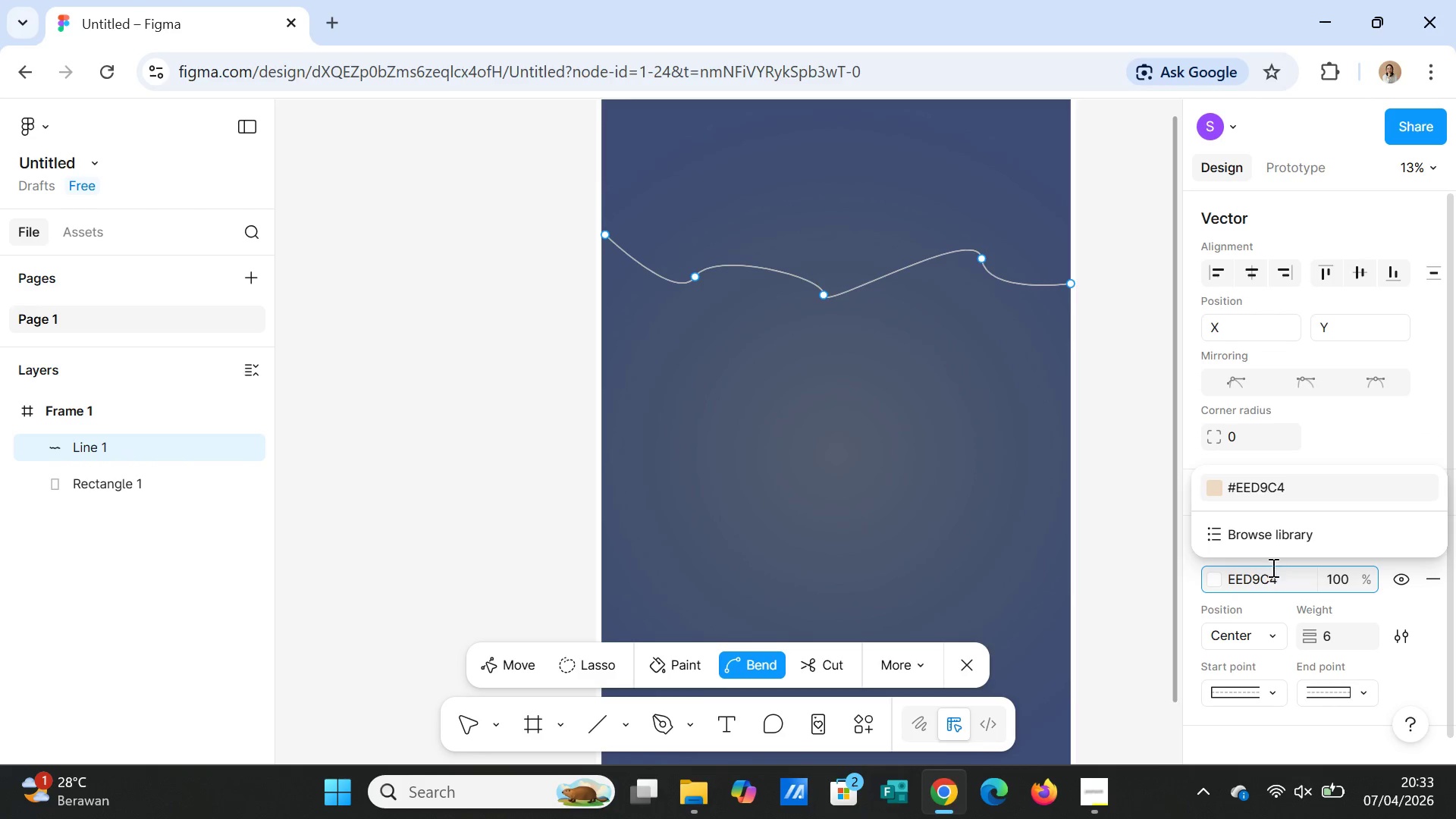 
left_click([1232, 482])
 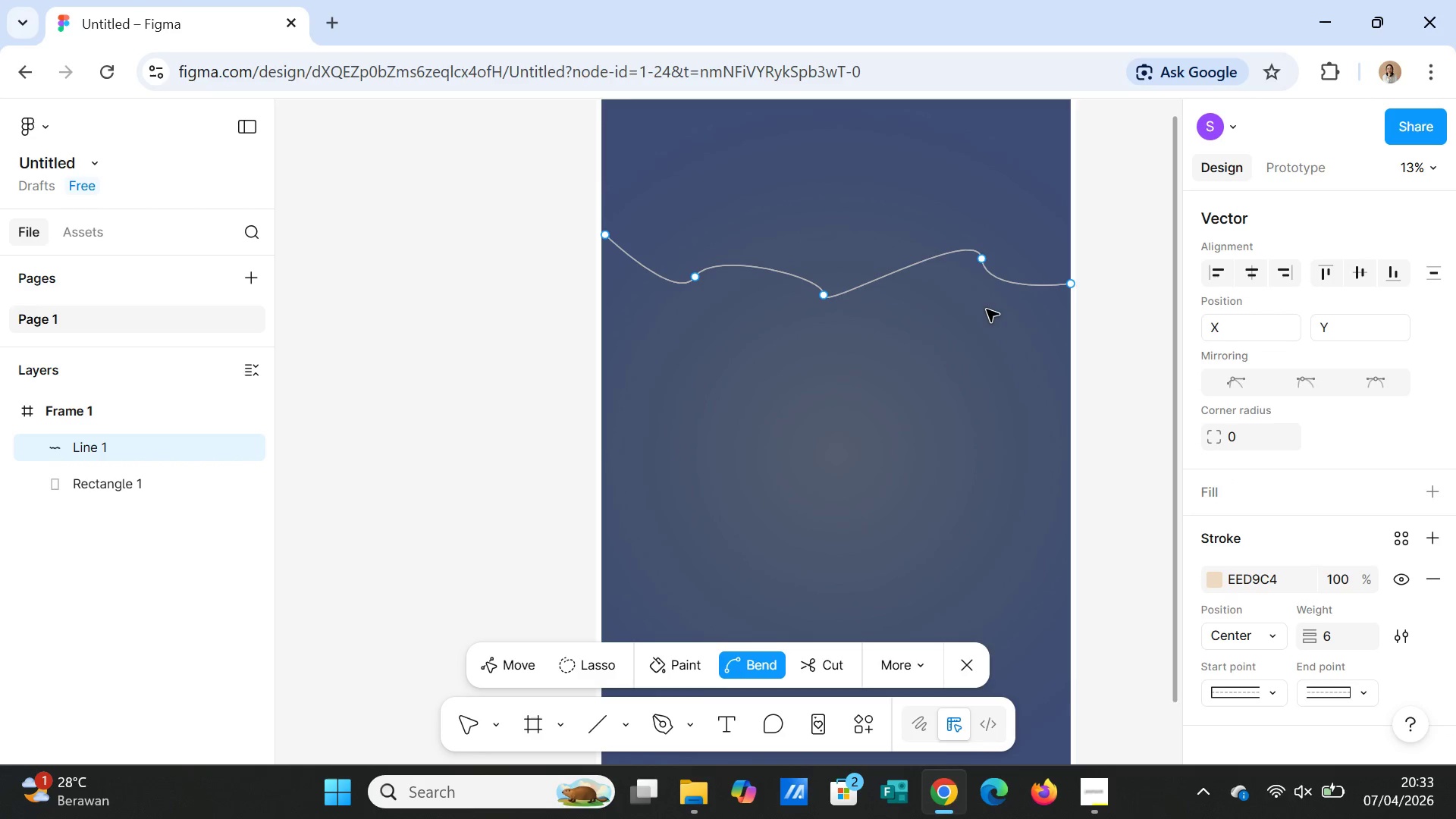 
left_click([984, 270])
 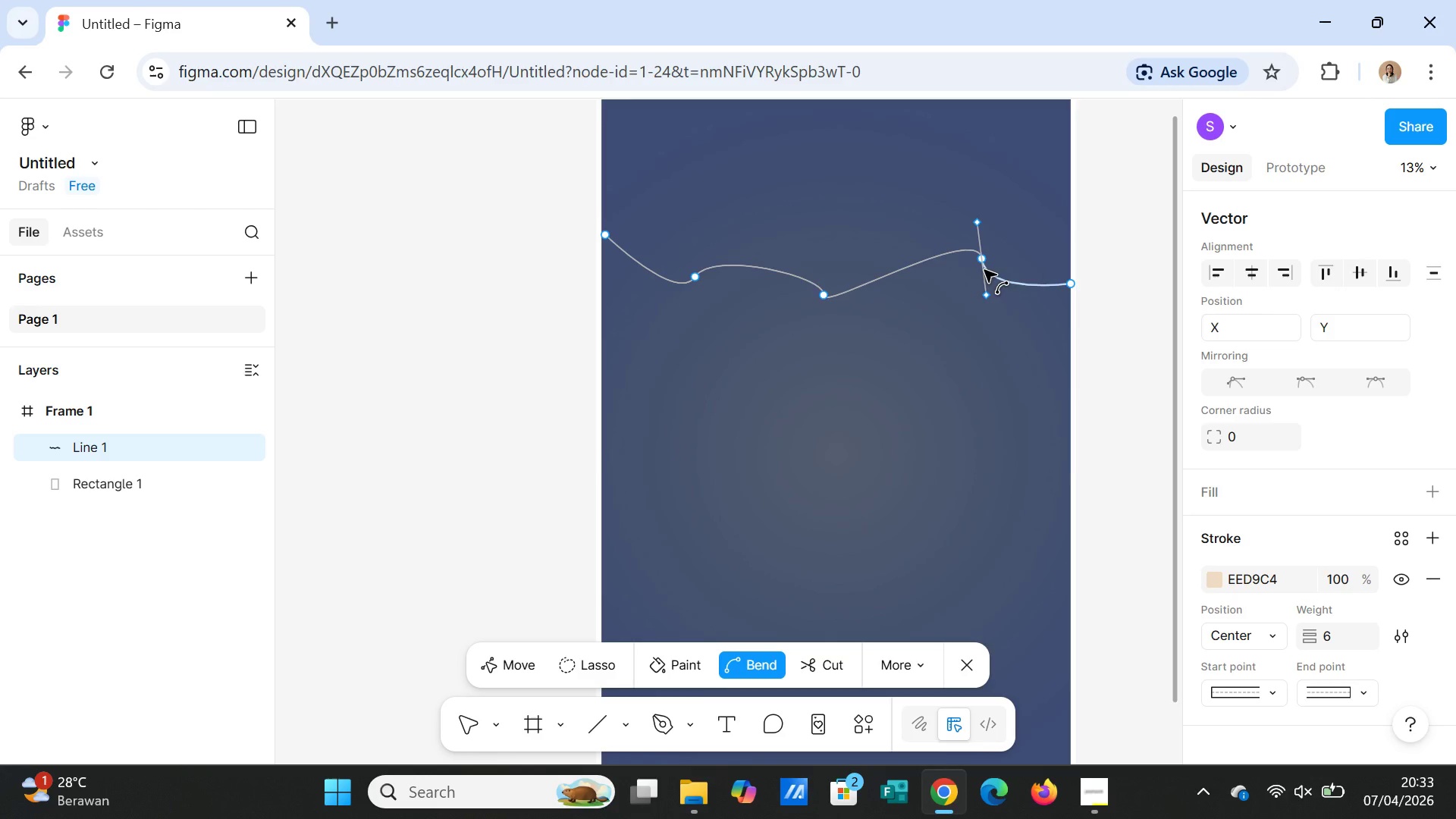 
key(Delete)
 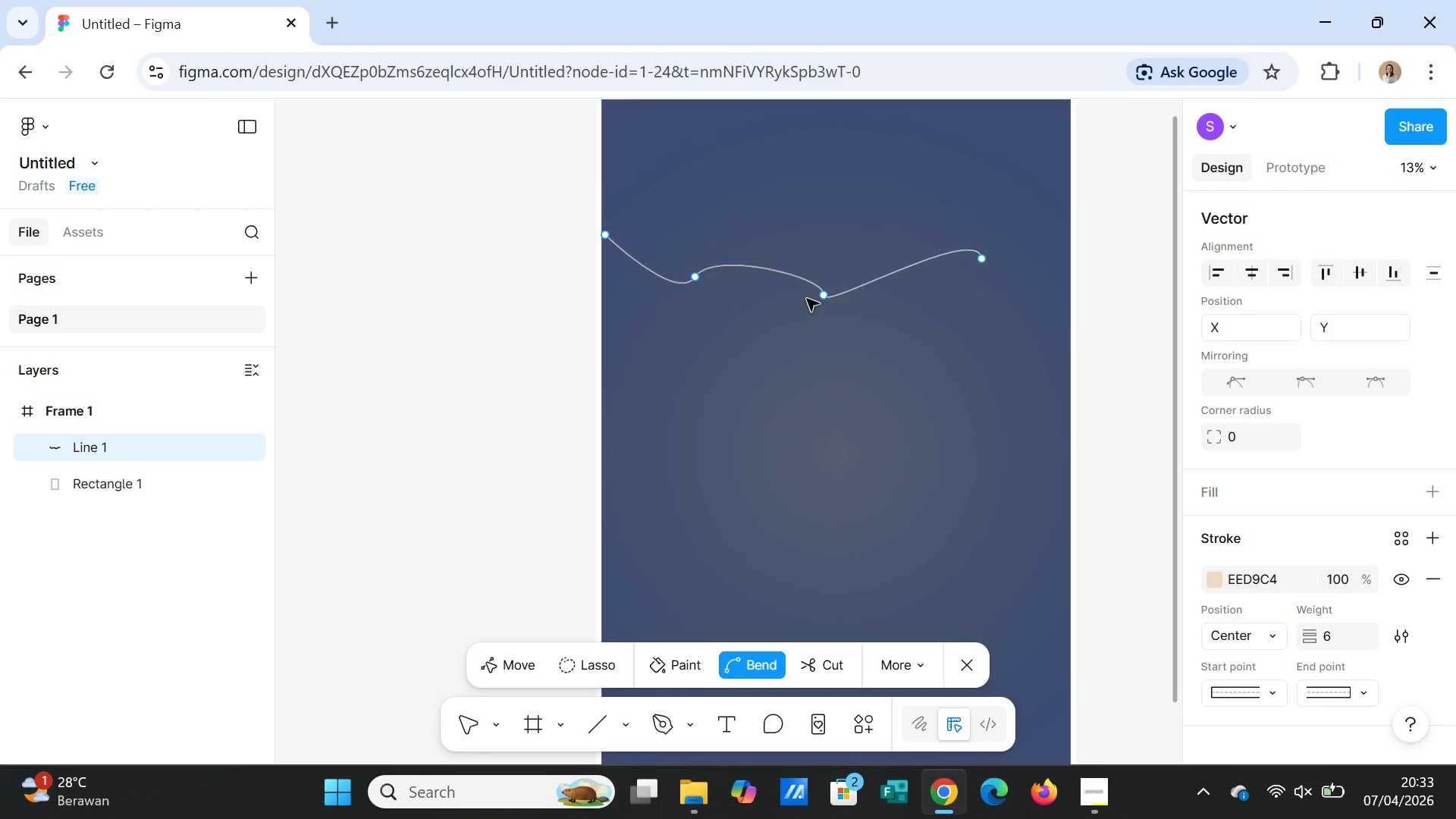 
left_click([817, 299])
 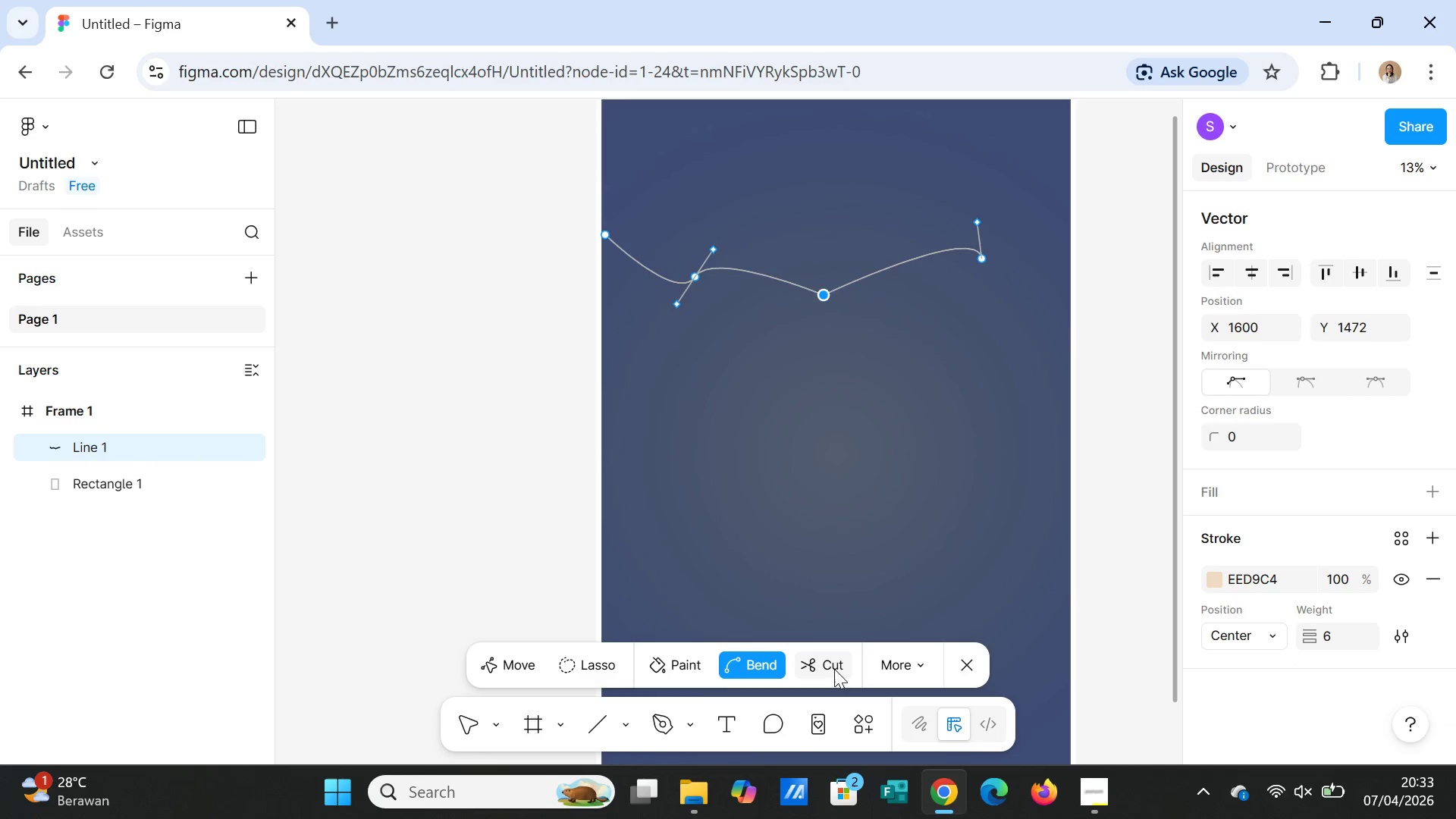 
left_click([826, 671])
 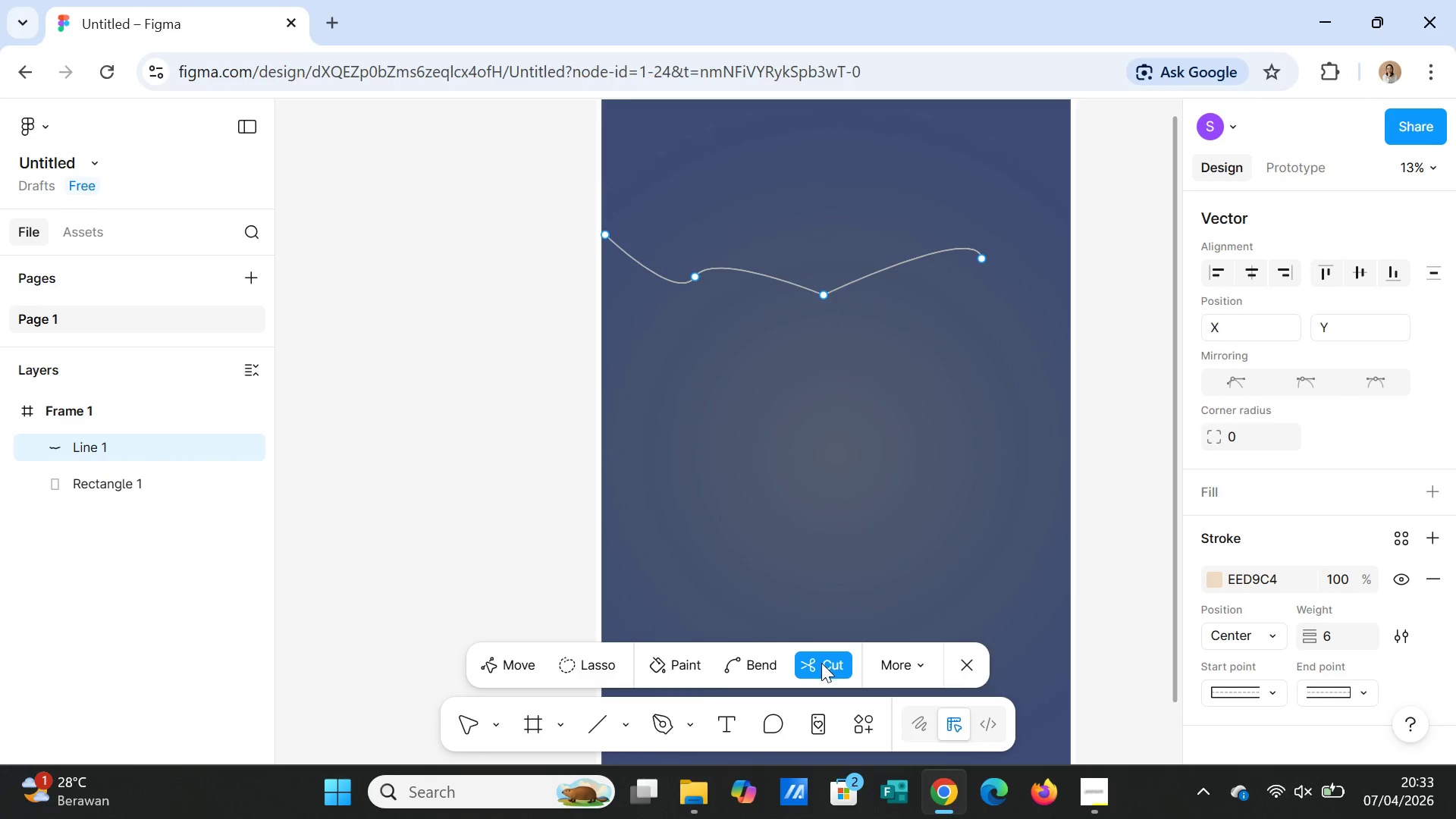 
double_click([821, 663])
 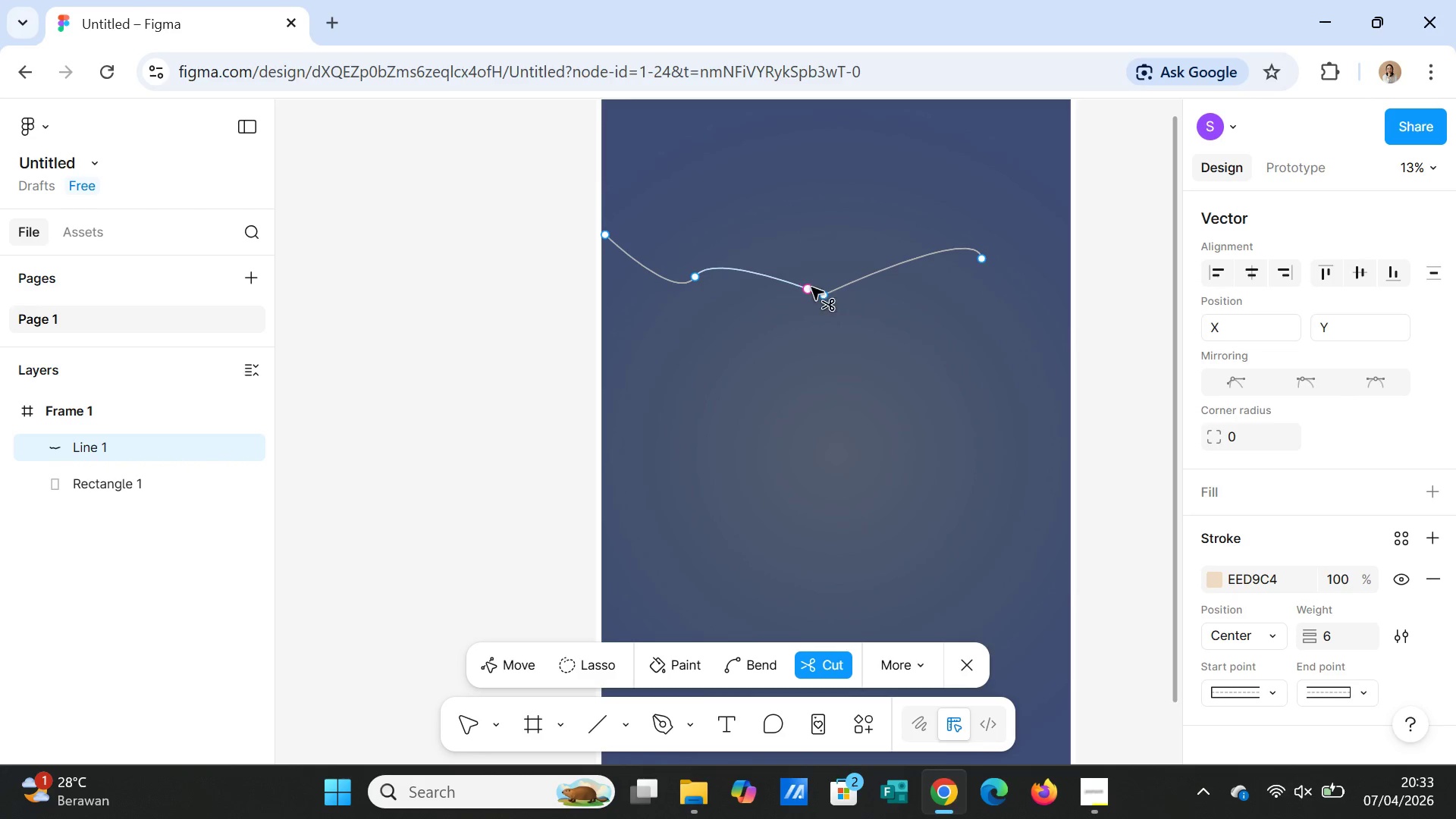 
left_click([815, 289])
 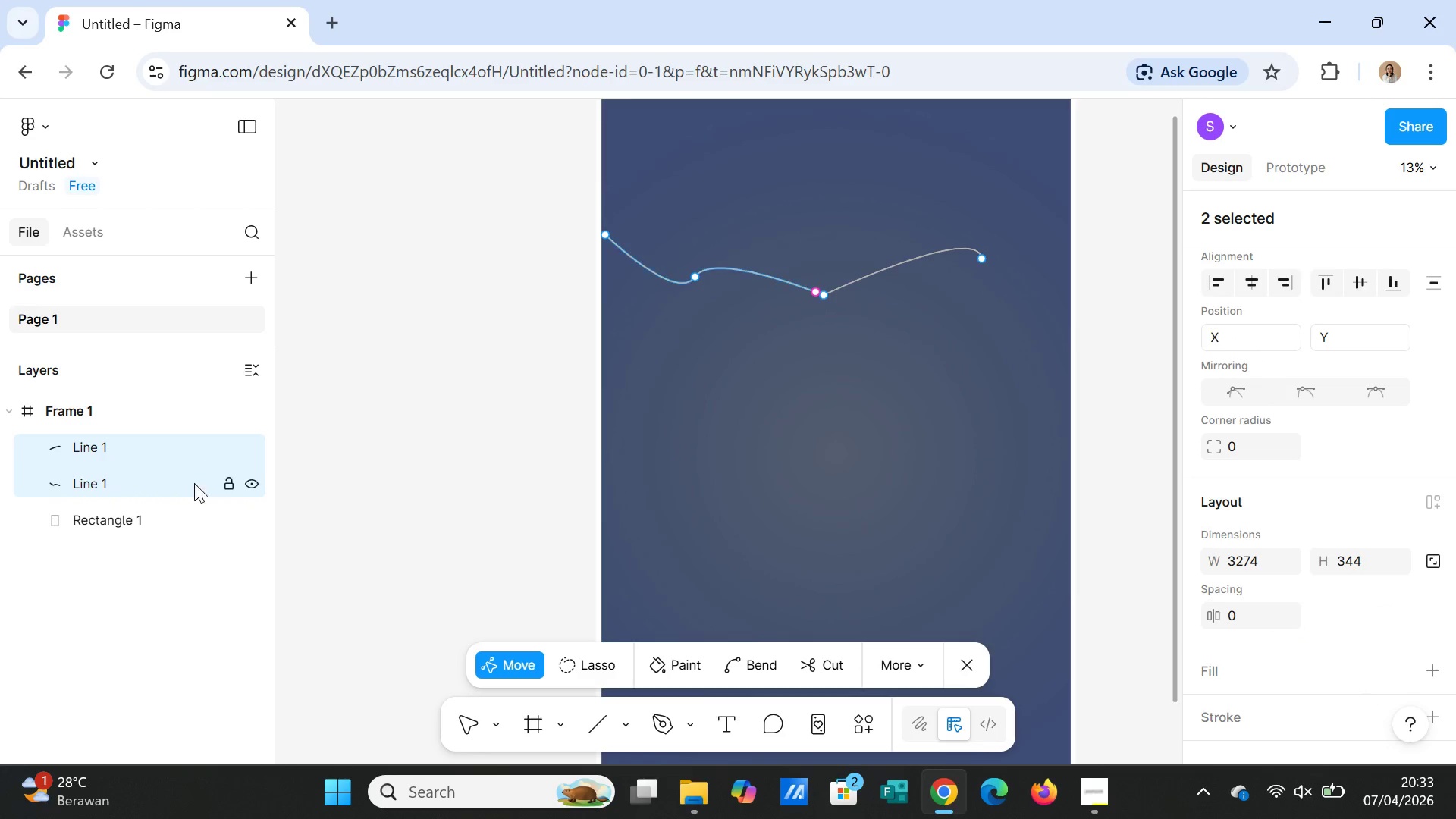 
left_click([130, 479])
 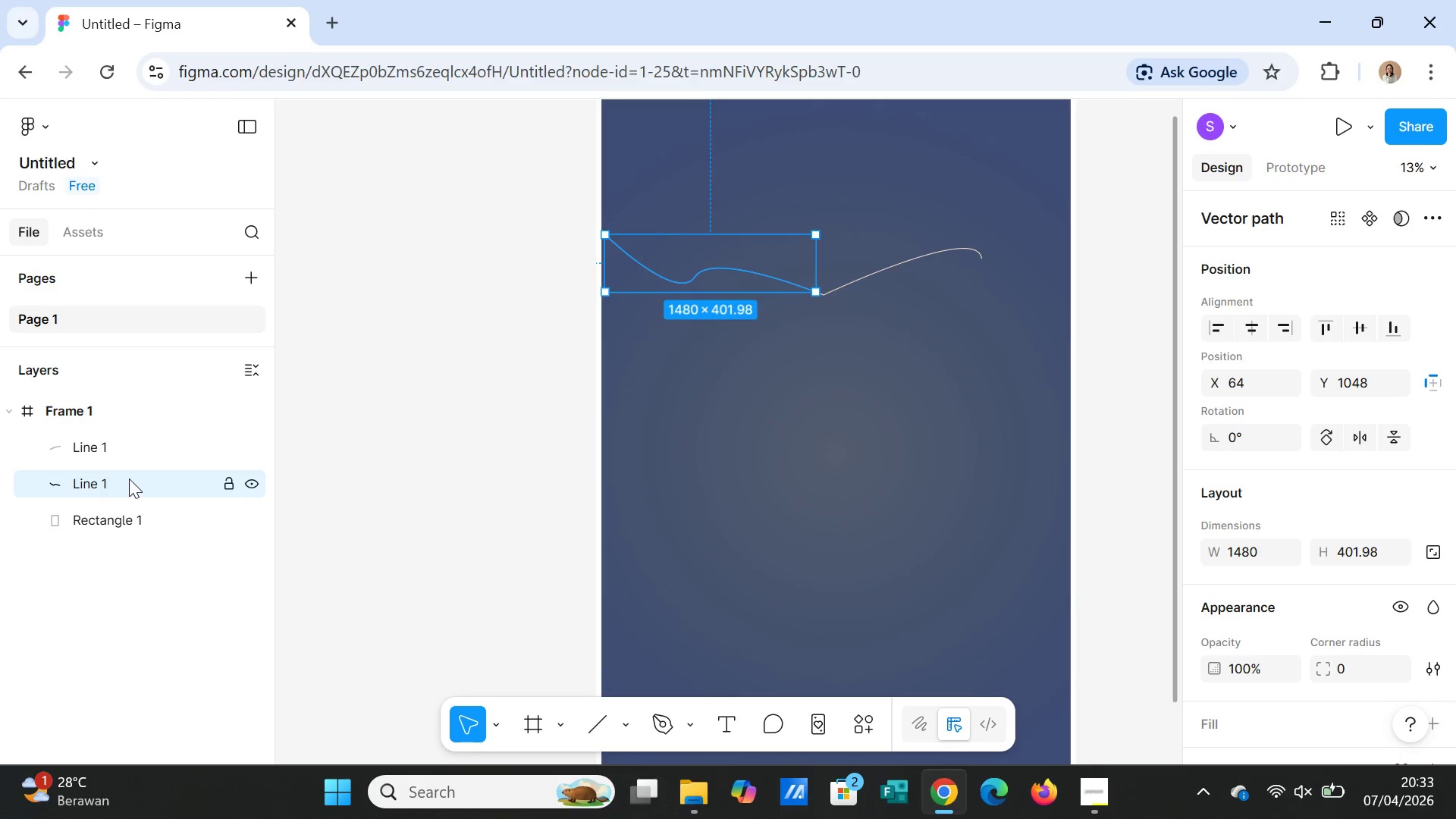 
key(Backspace)
 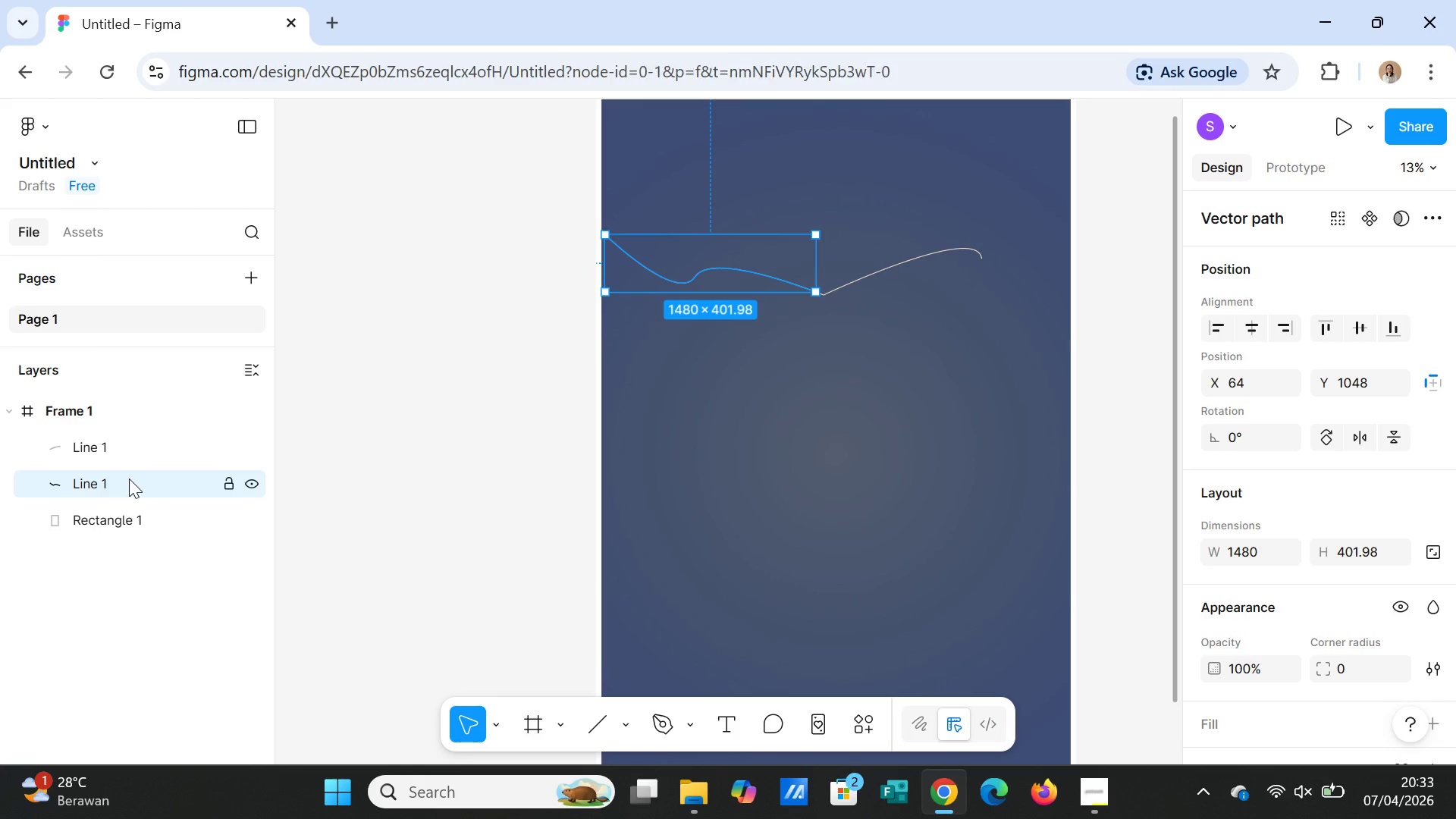 
key(Delete)
 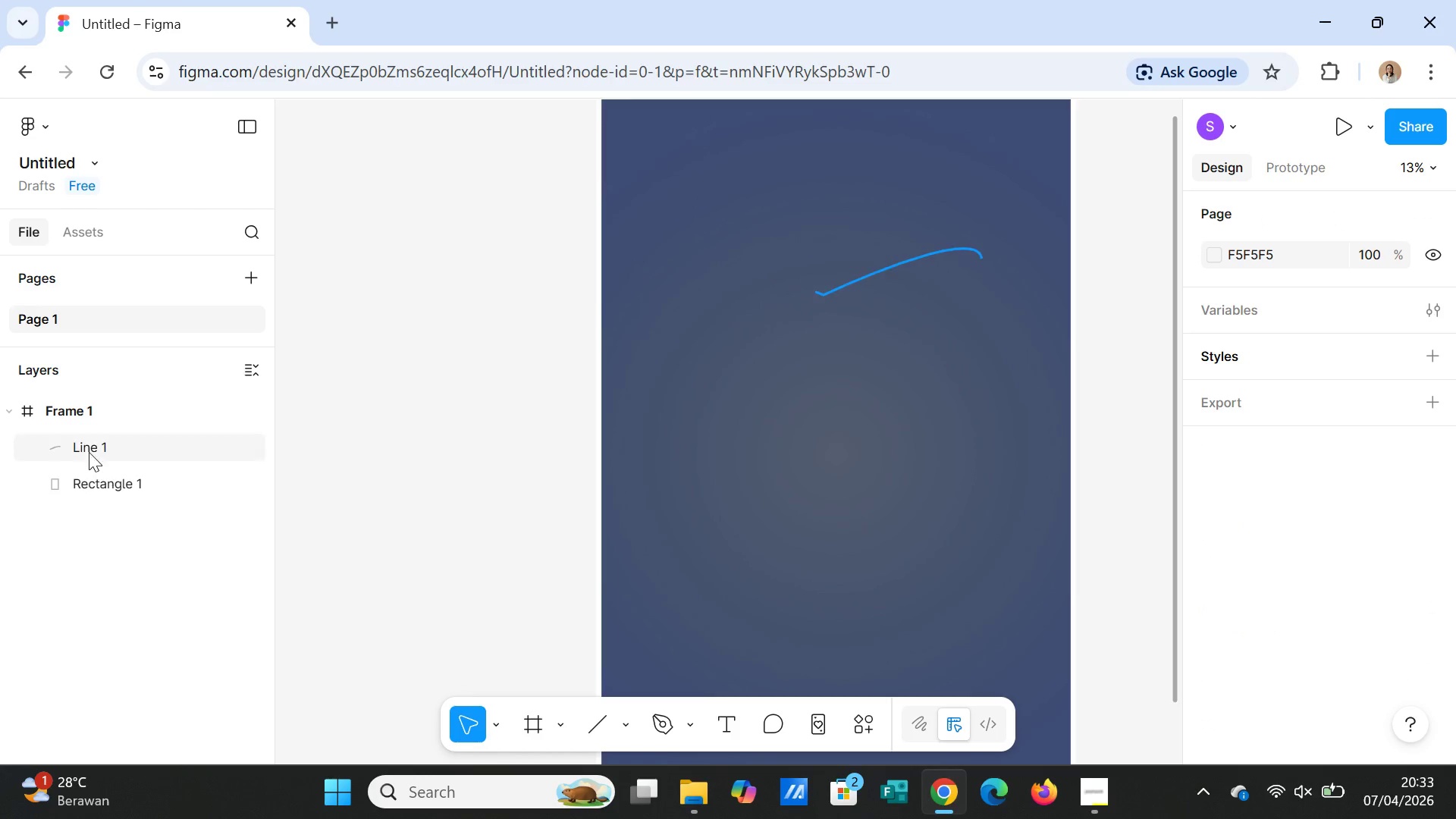 
left_click([88, 447])
 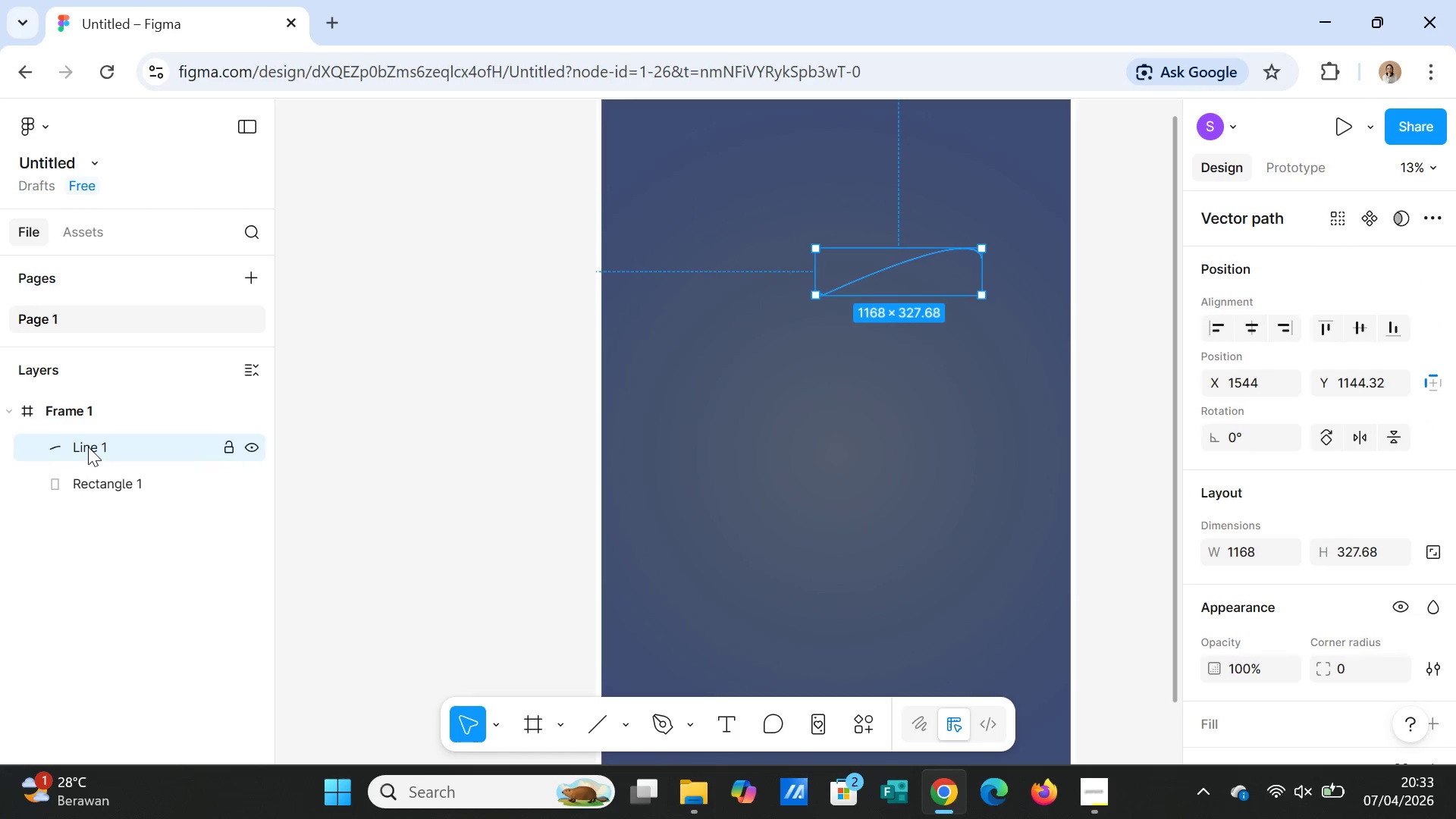 
key(Delete)
 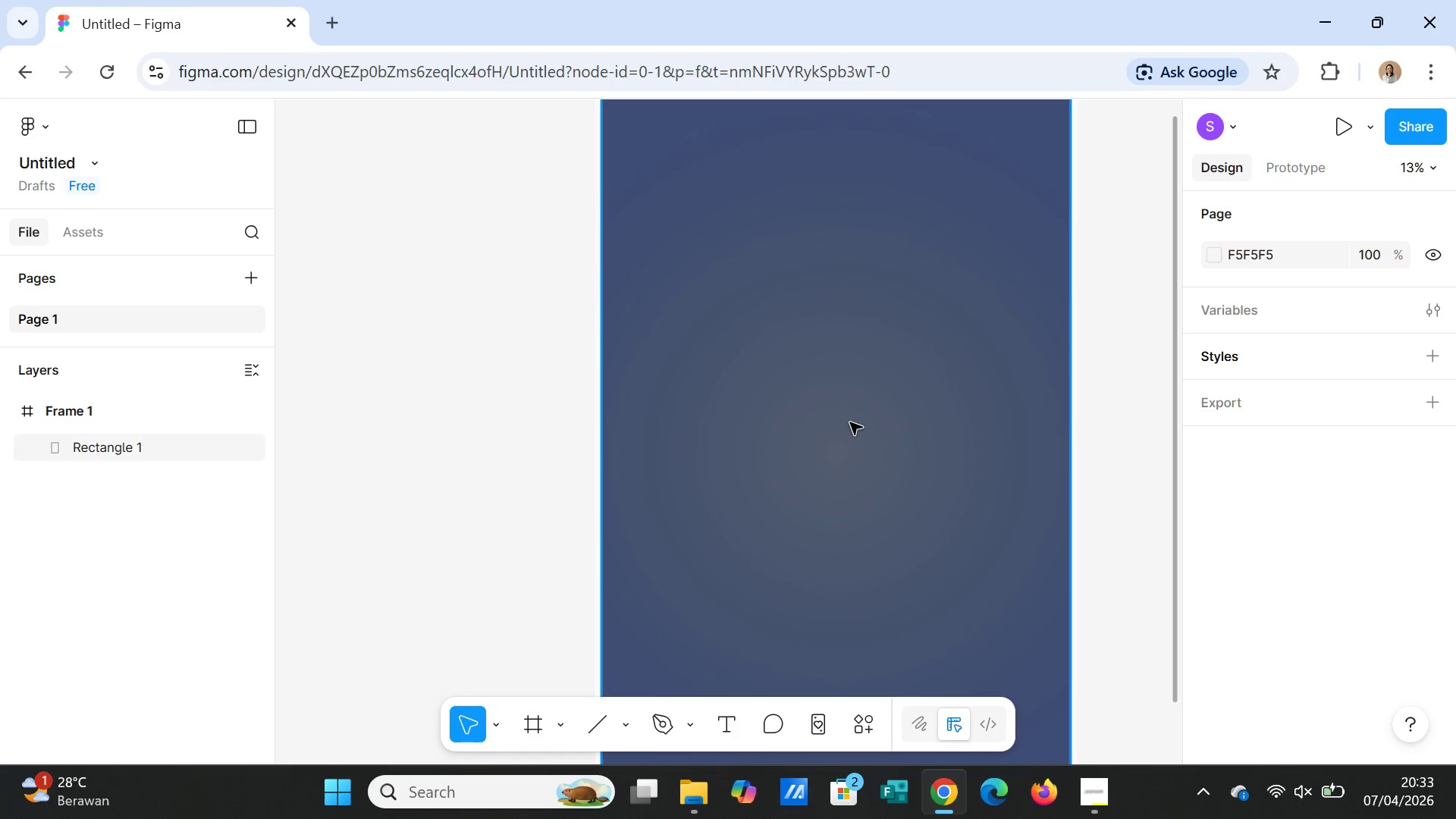 
left_click([850, 422])
 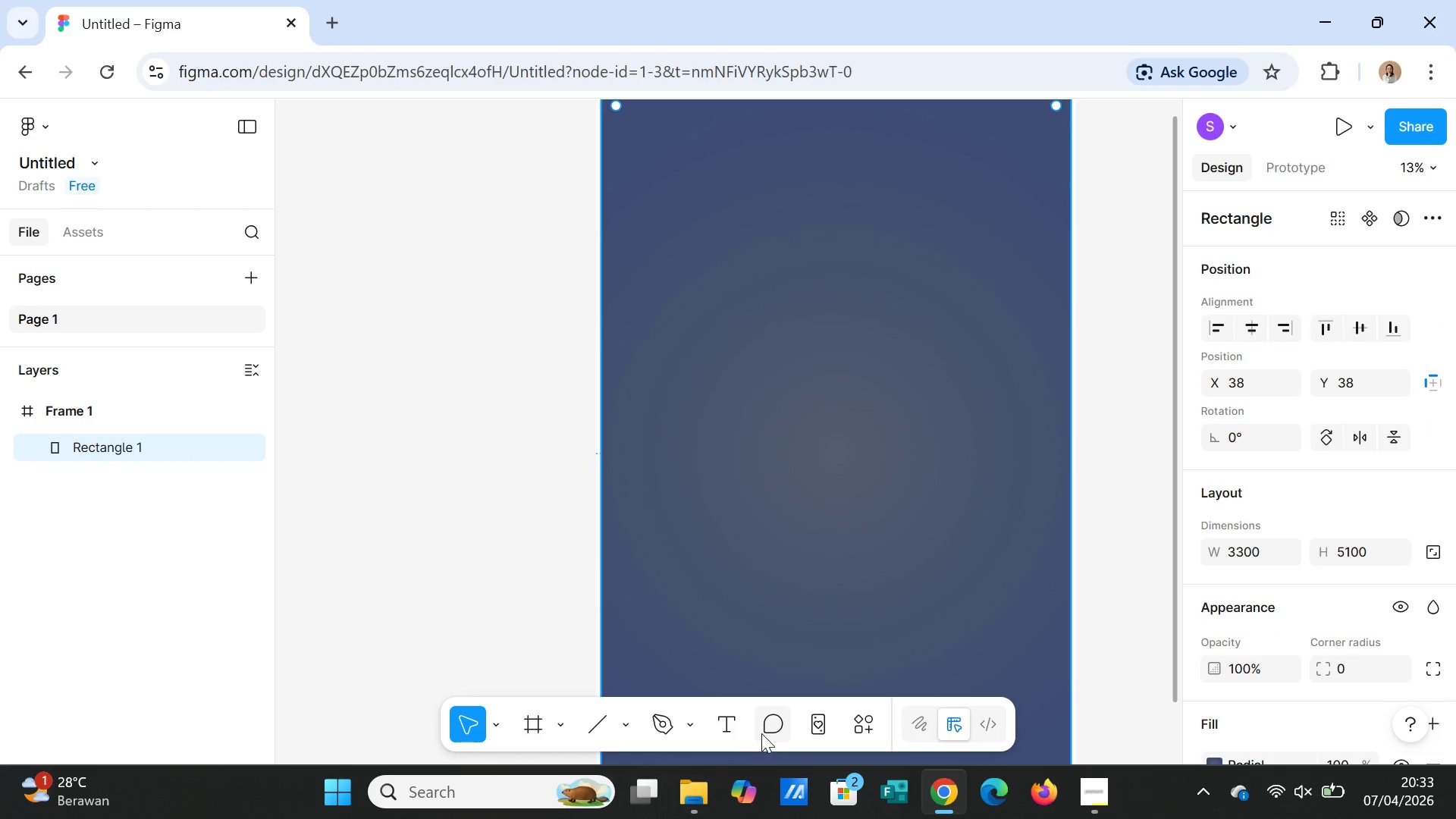 
mouse_move([777, 711])
 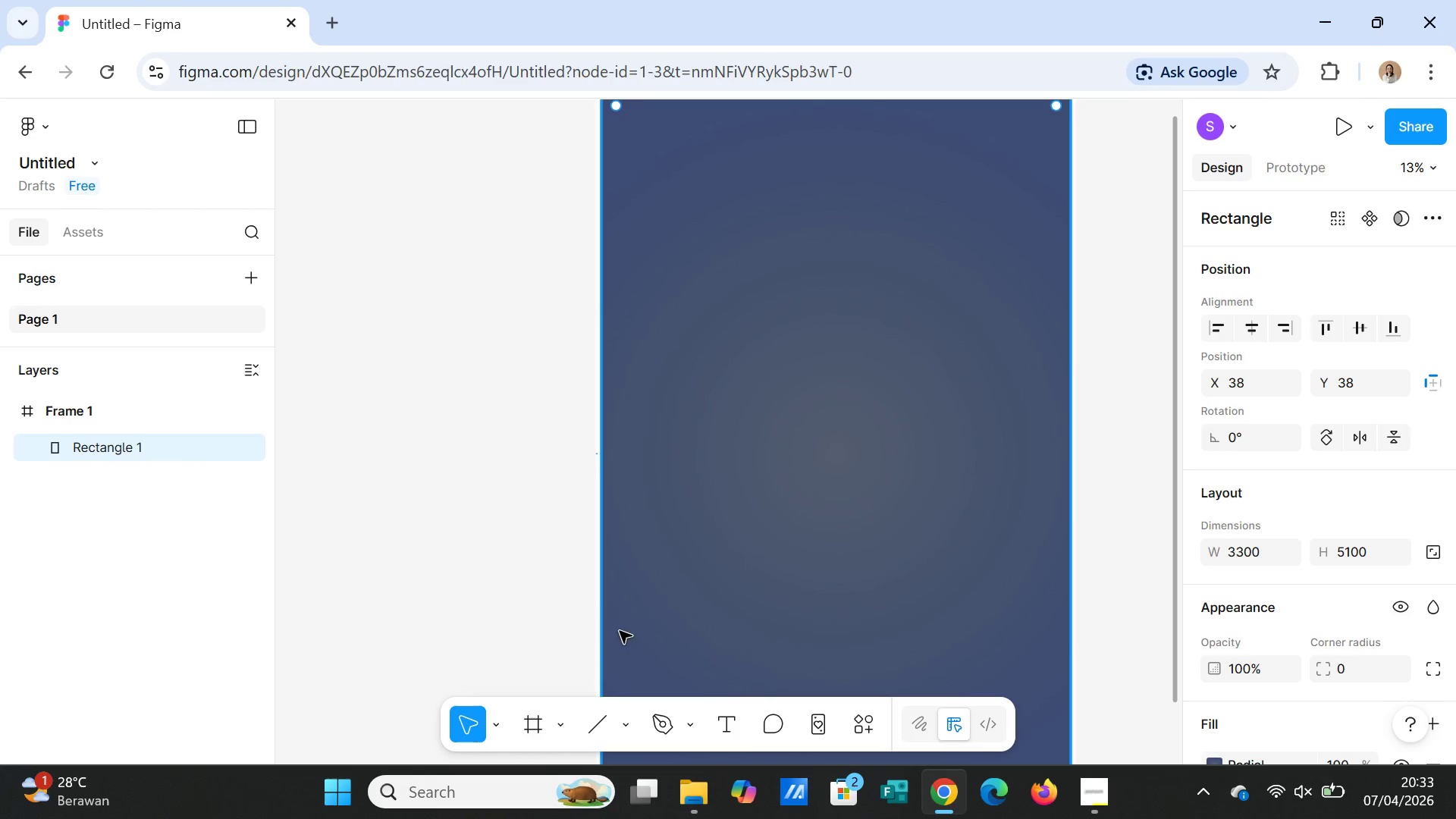 
wait(6.34)
 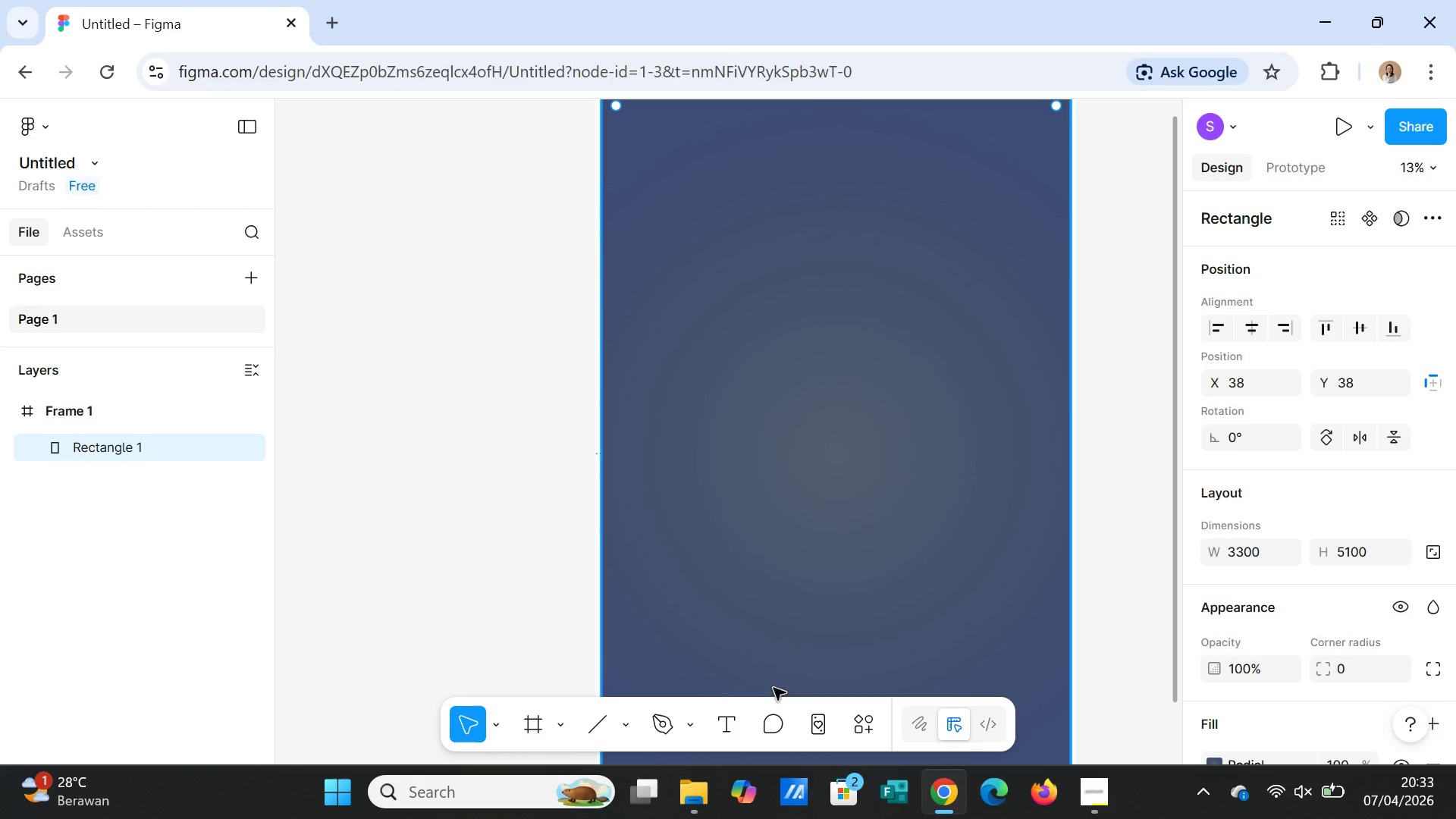 
left_click([628, 727])
 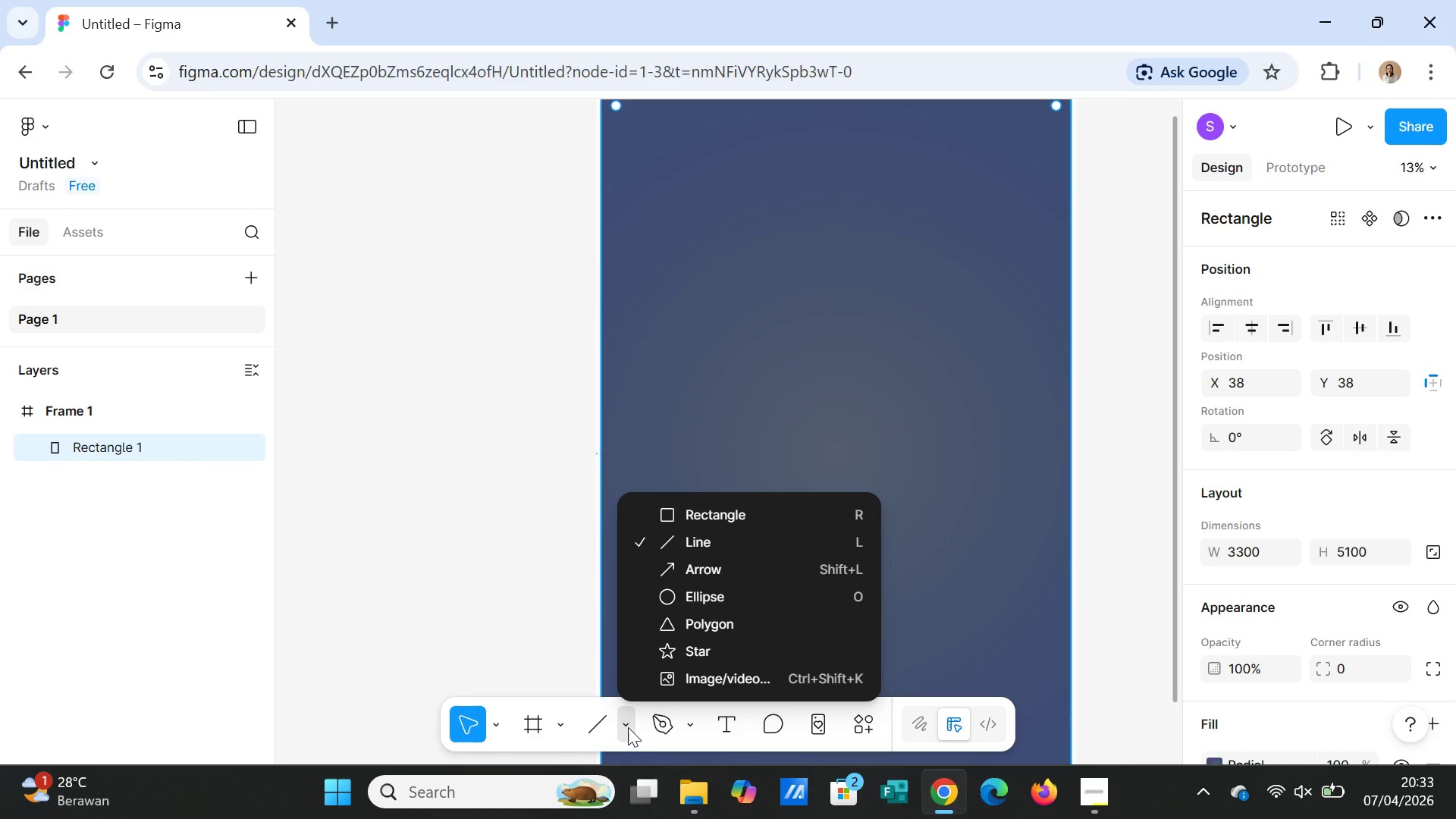 
wait(8.02)
 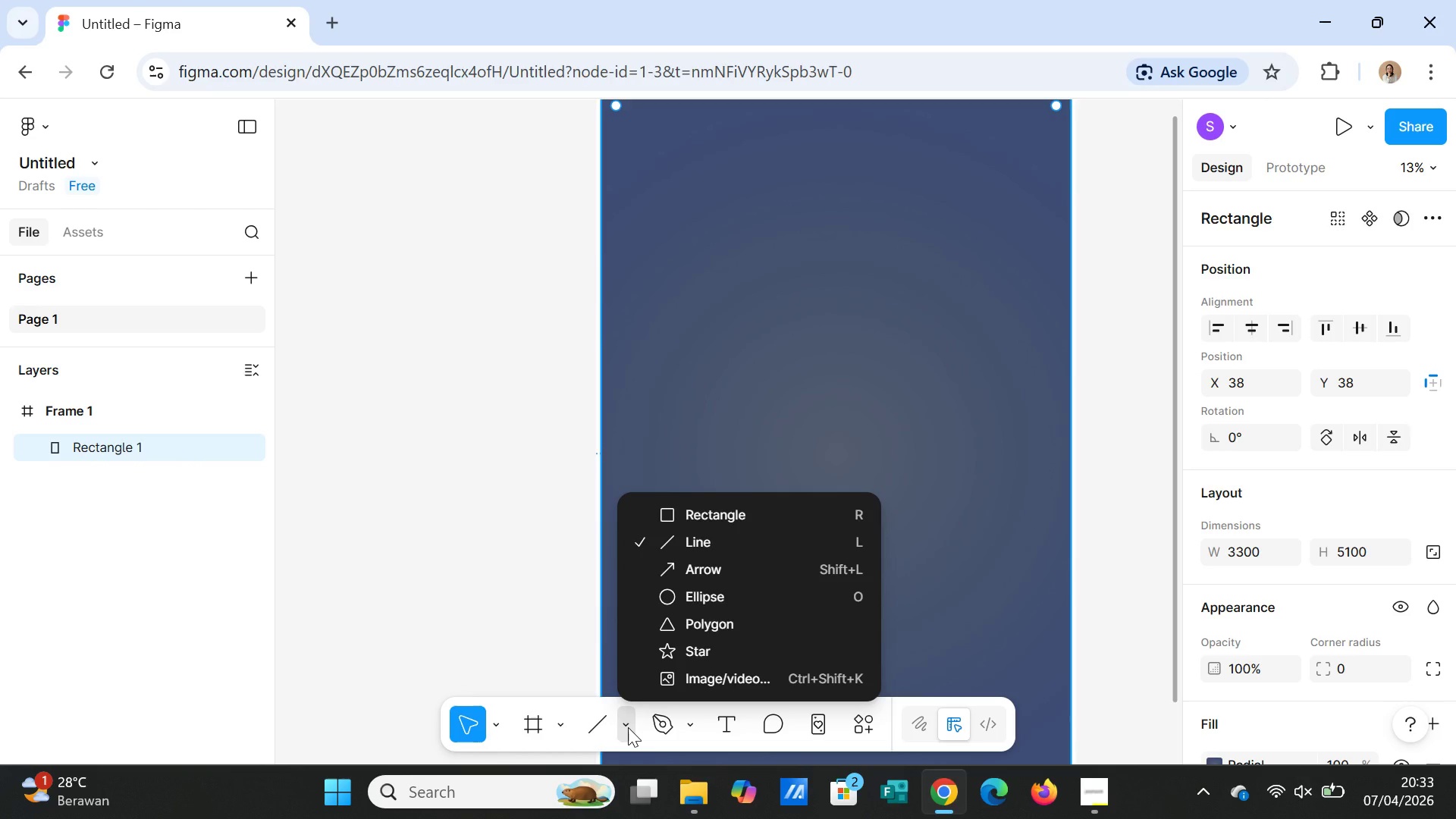 
left_click([717, 591])
 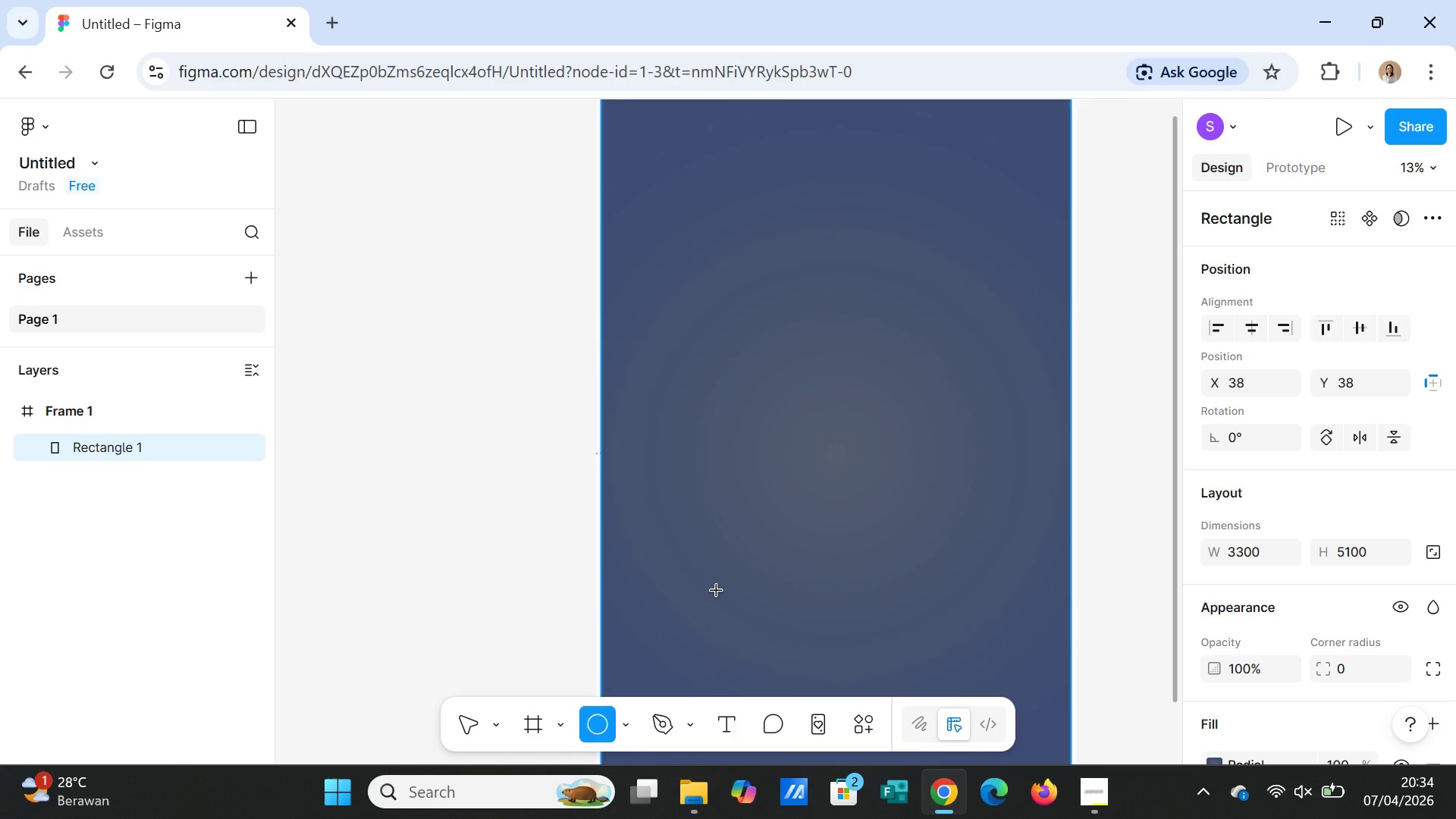 
wait(27.81)
 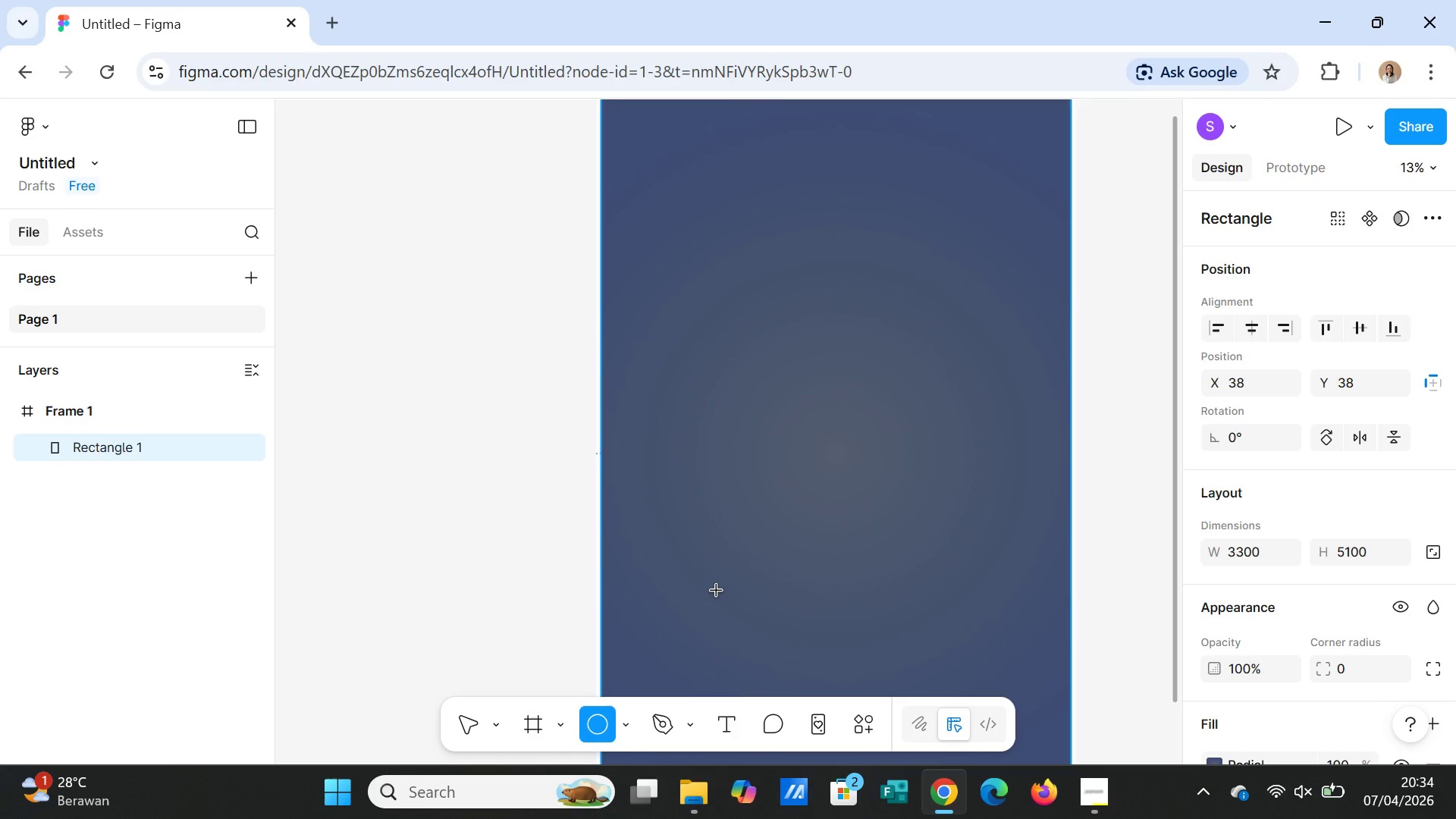 
left_click([472, 485])
 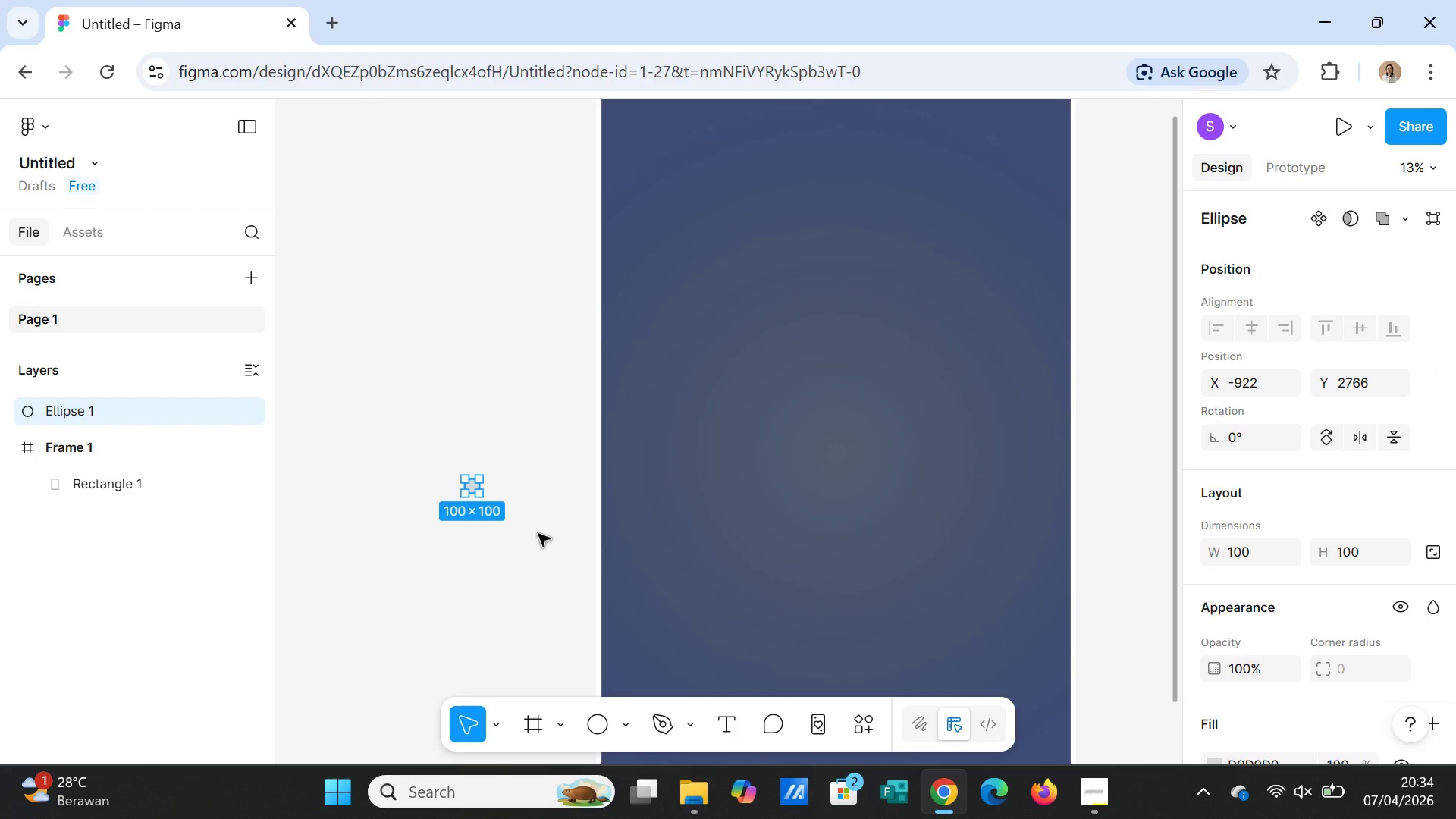 
key(Delete)
 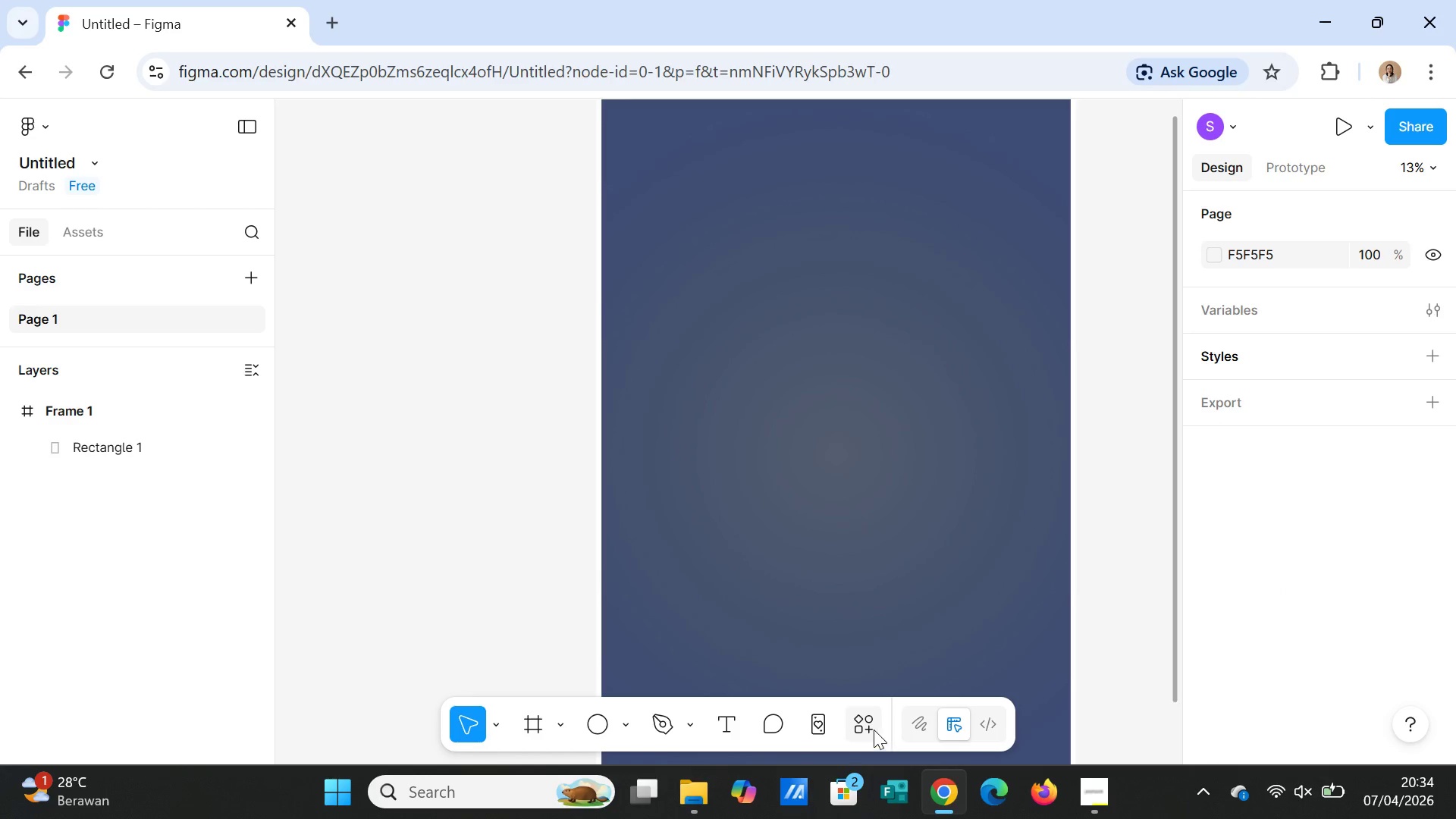 
left_click([867, 727])
 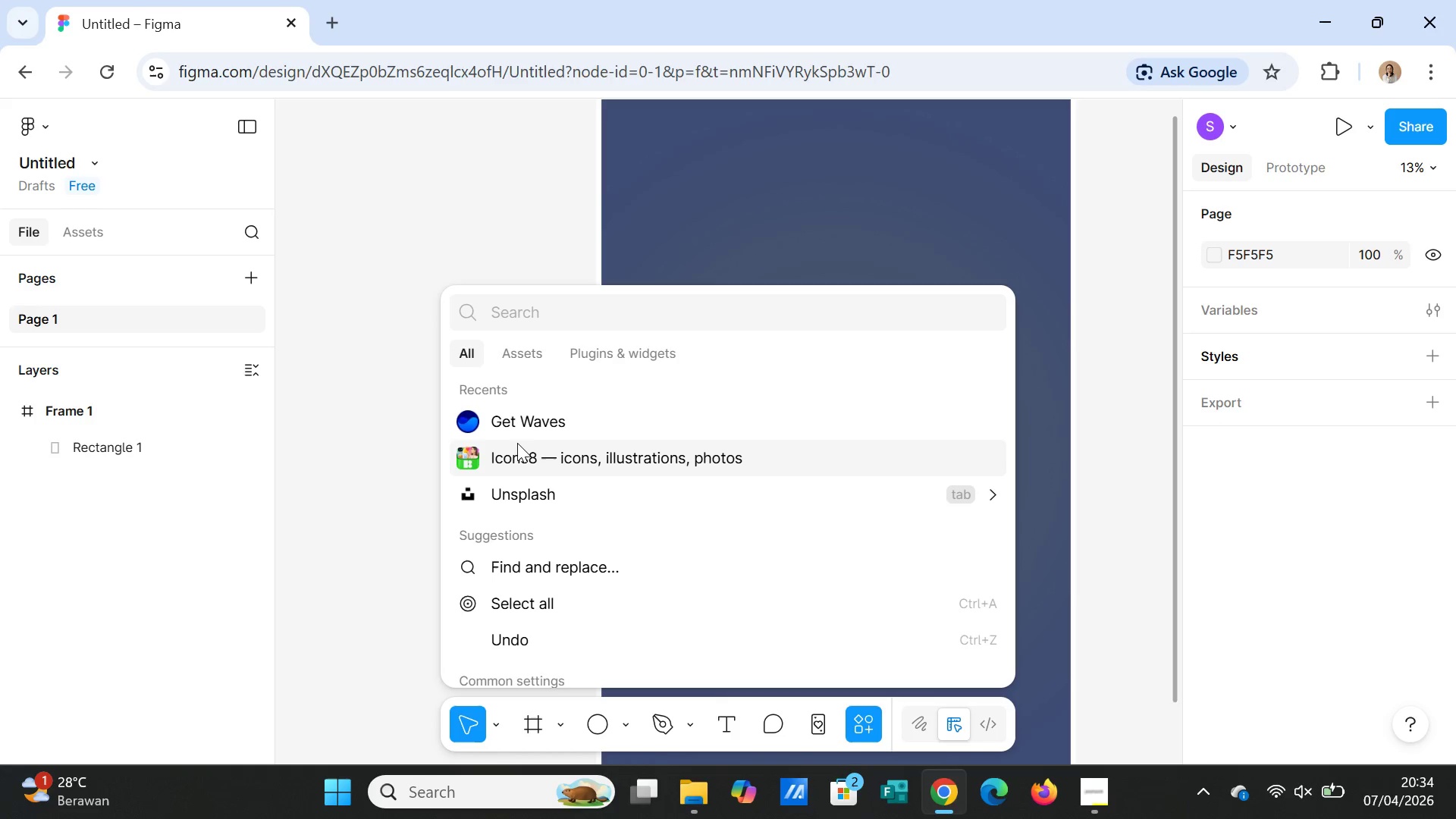 
left_click([524, 421])
 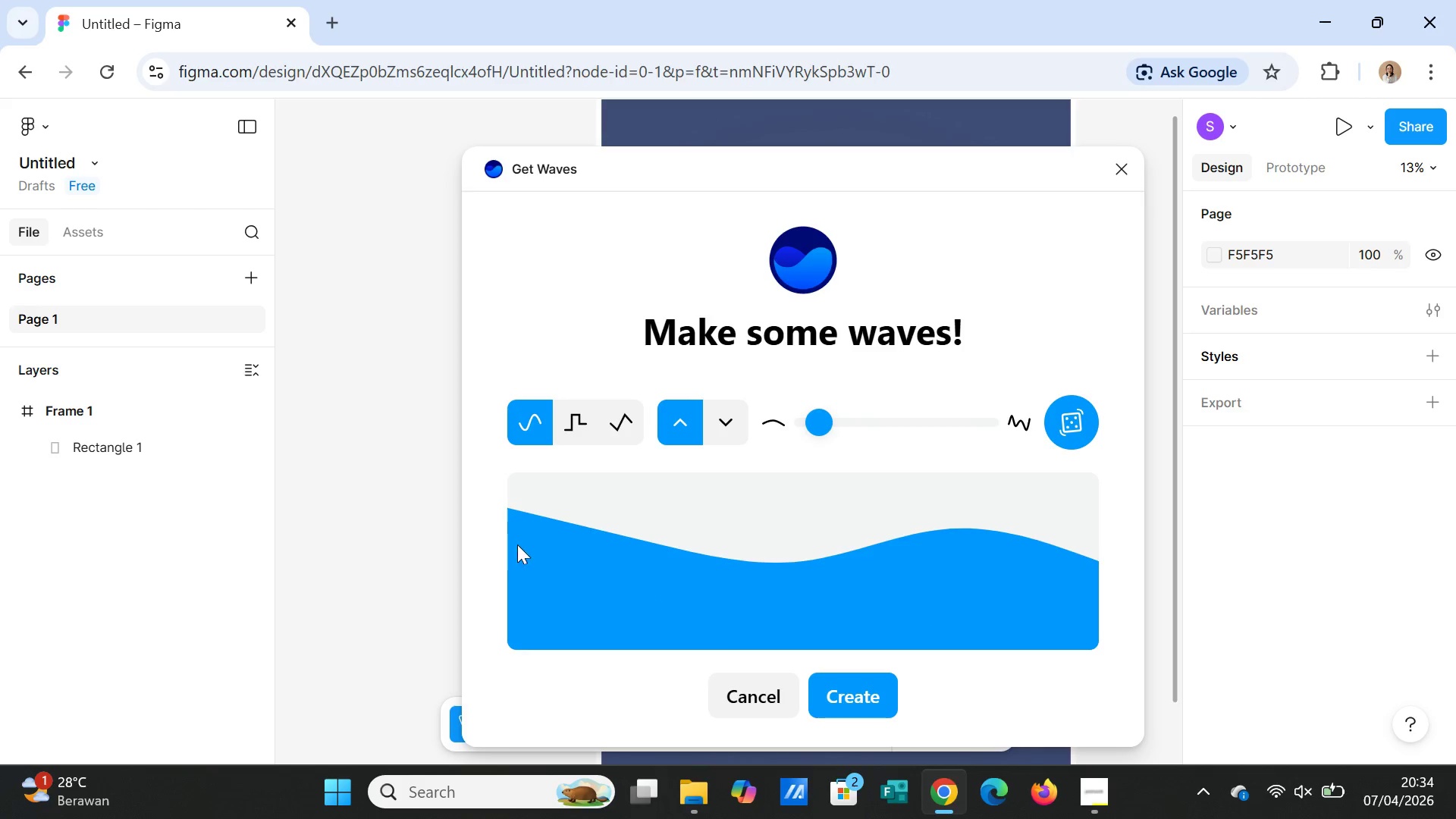 
wait(8.05)
 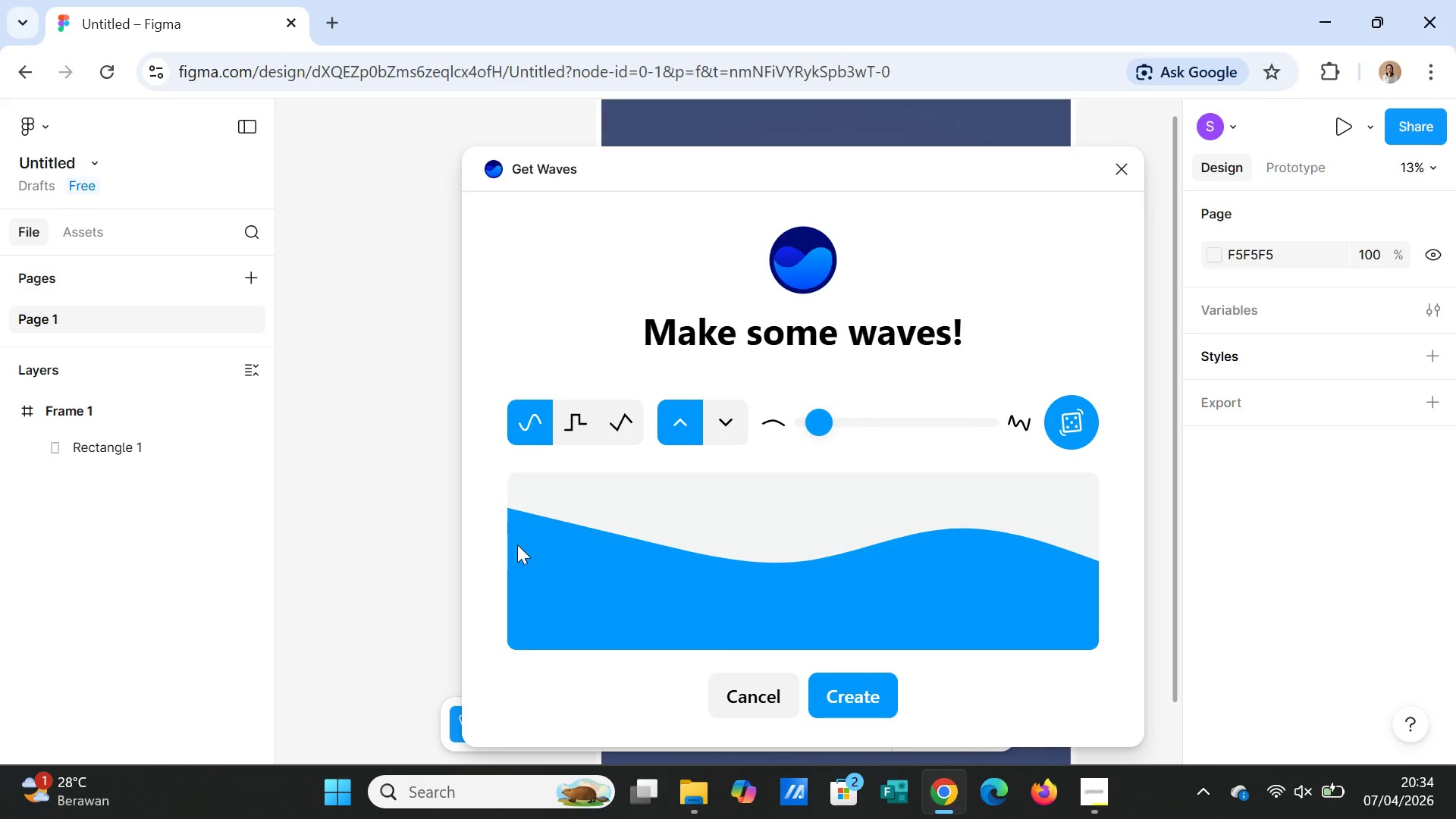 
left_click_drag(start_coordinate=[816, 431], to_coordinate=[849, 427])
 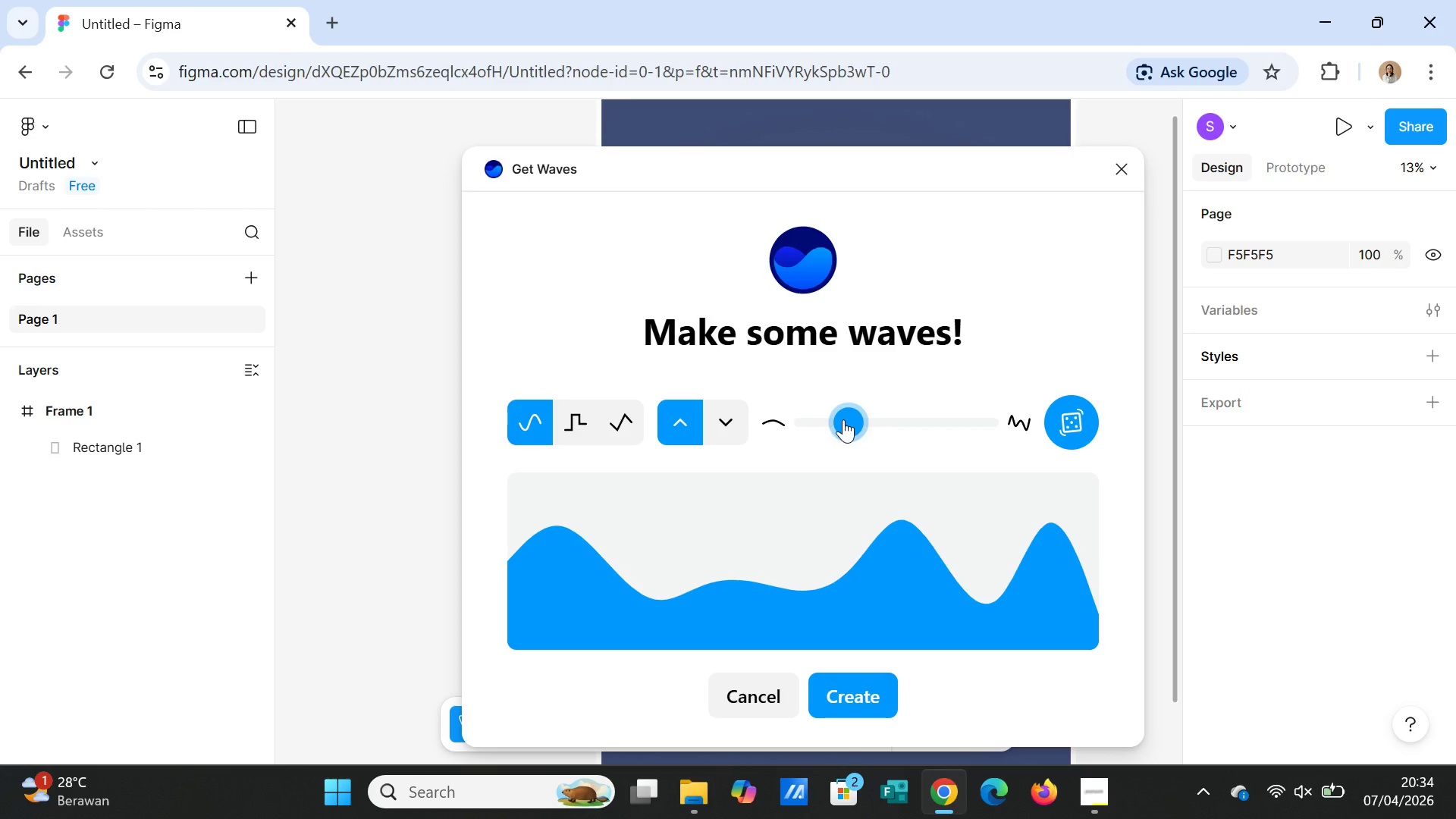 
left_click_drag(start_coordinate=[843, 419], to_coordinate=[833, 419])
 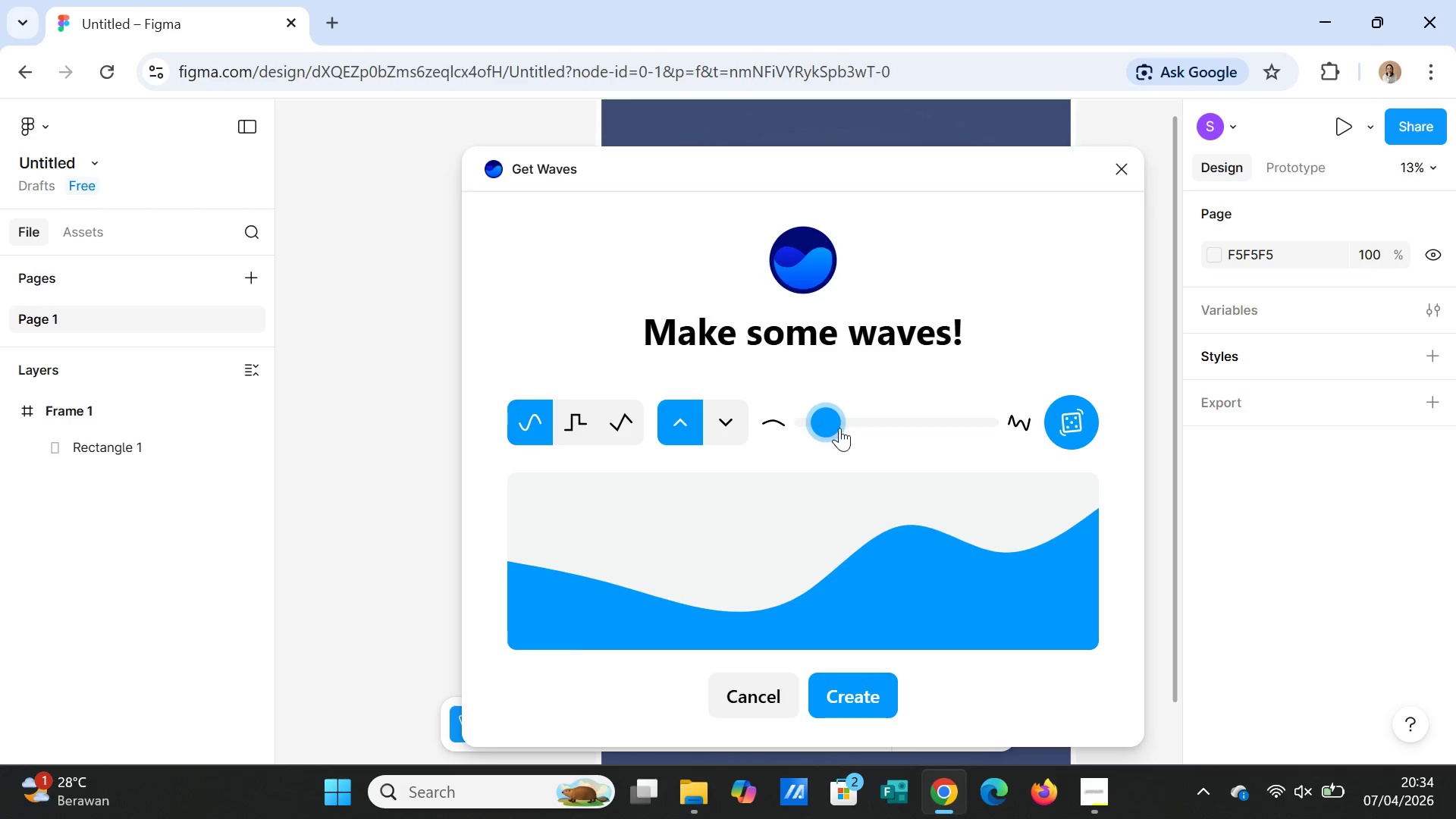 
wait(8.0)
 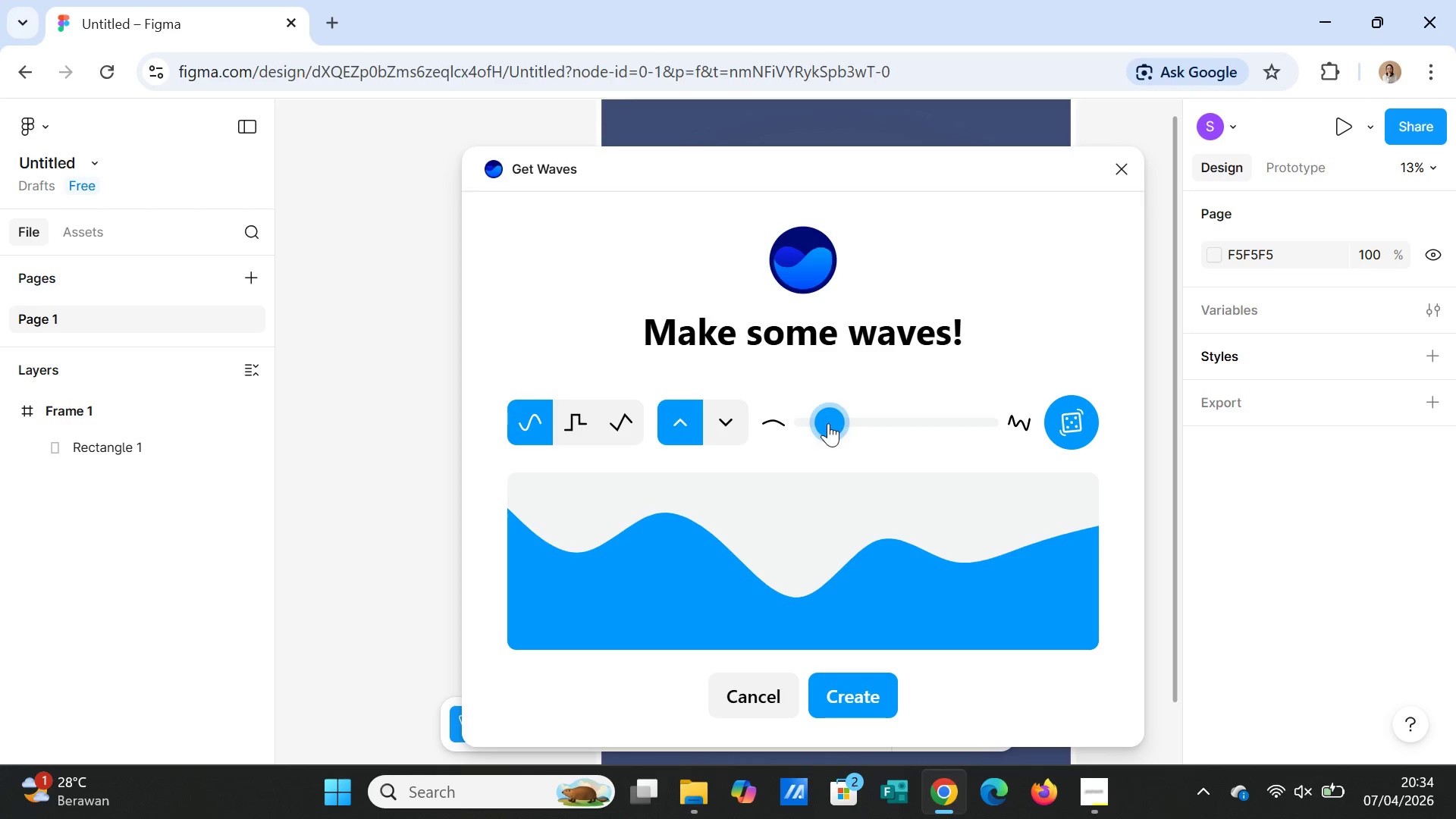 
left_click([863, 690])
 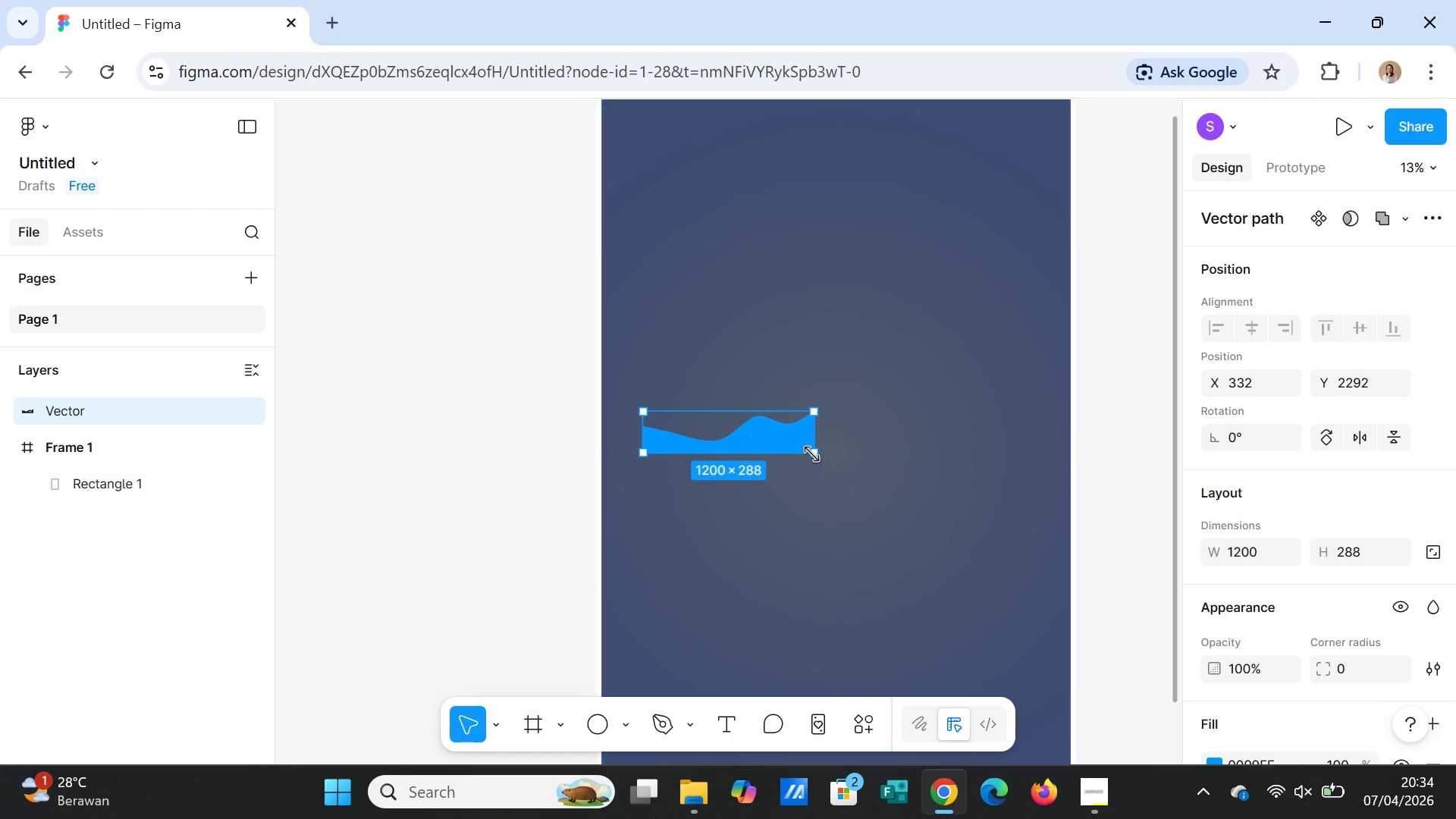 
left_click_drag(start_coordinate=[787, 437], to_coordinate=[747, 322])
 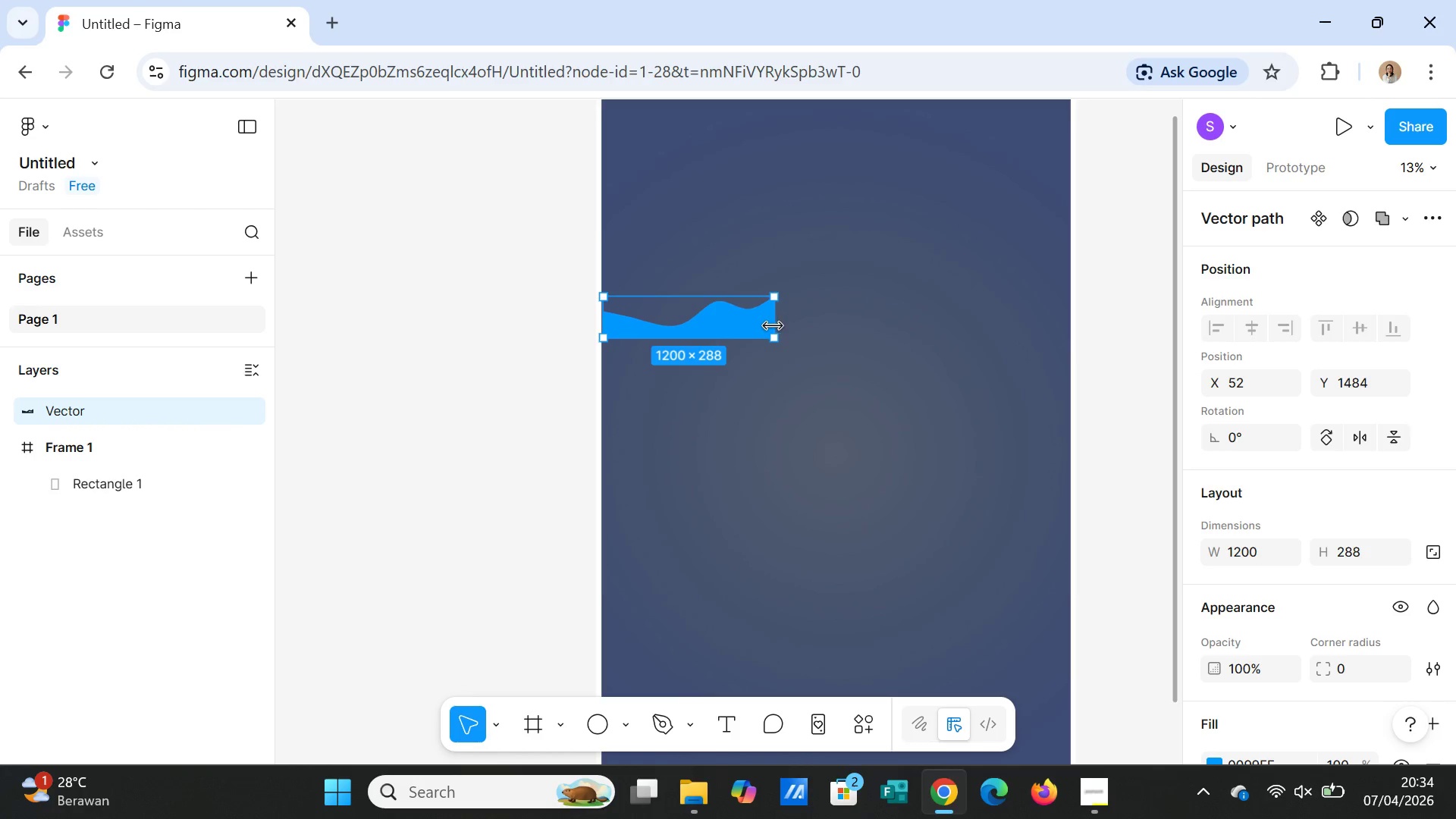 
left_click_drag(start_coordinate=[774, 326], to_coordinate=[1068, 300])
 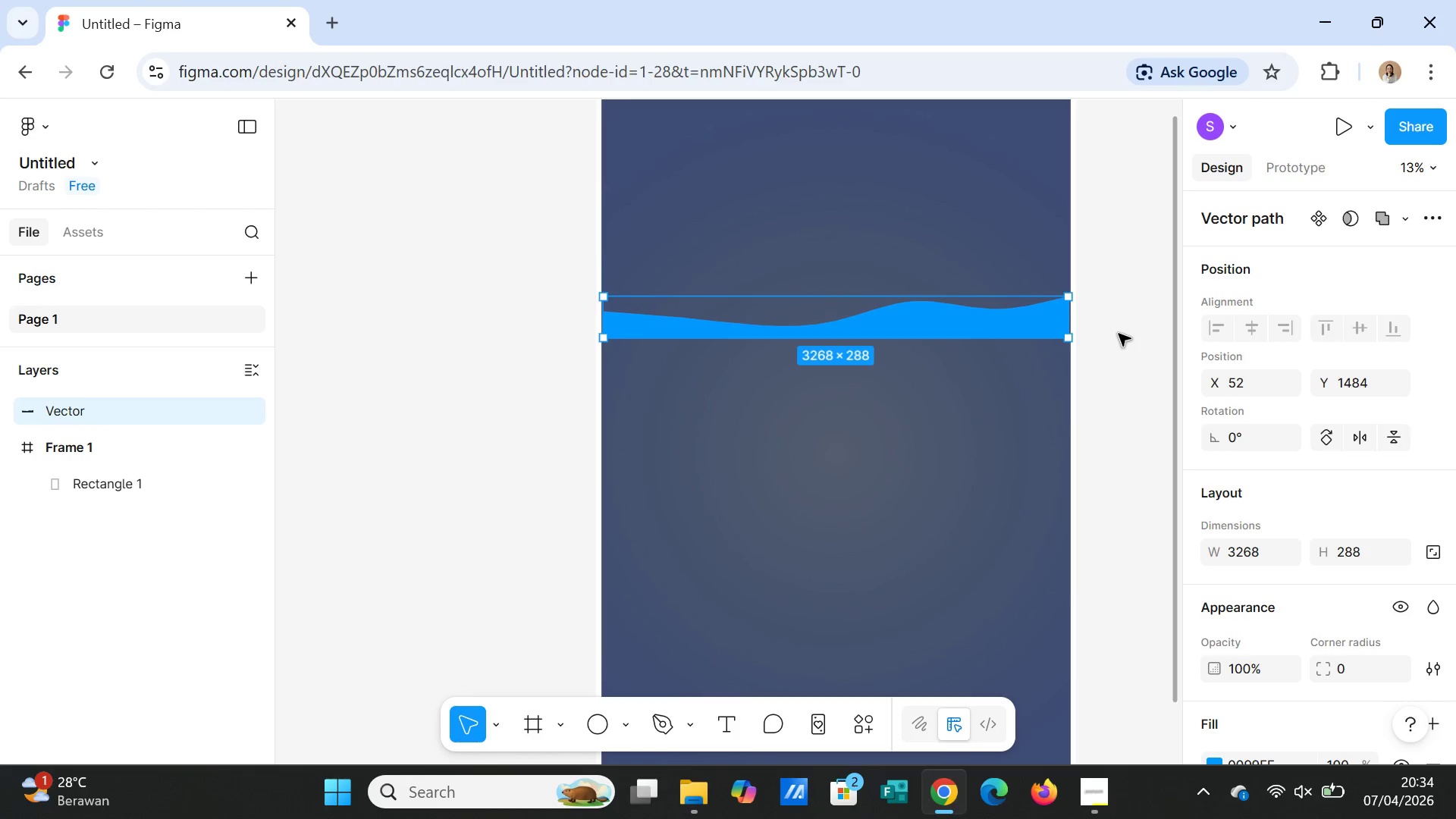 
left_click([1119, 334])
 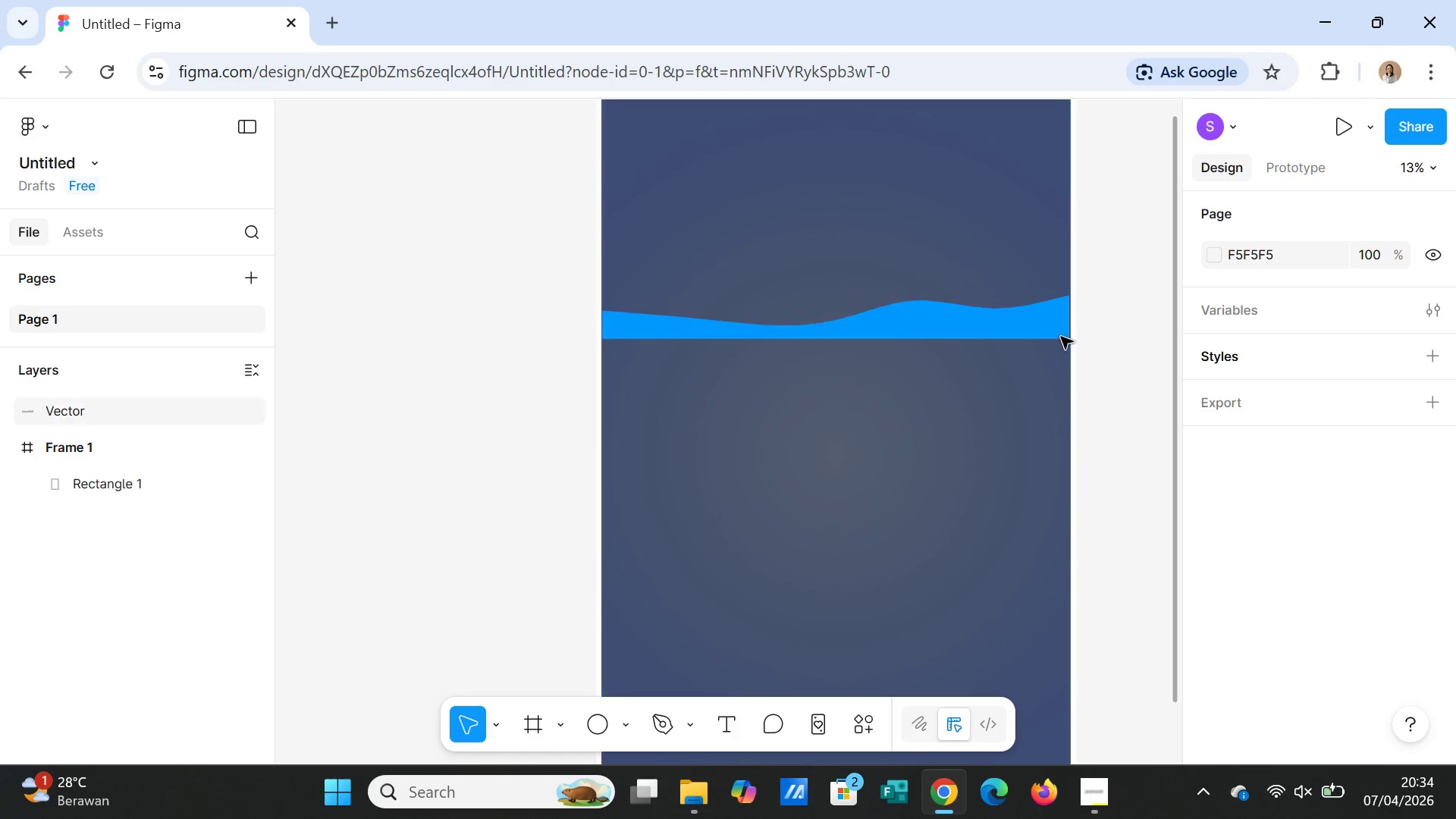 
left_click([1051, 331])
 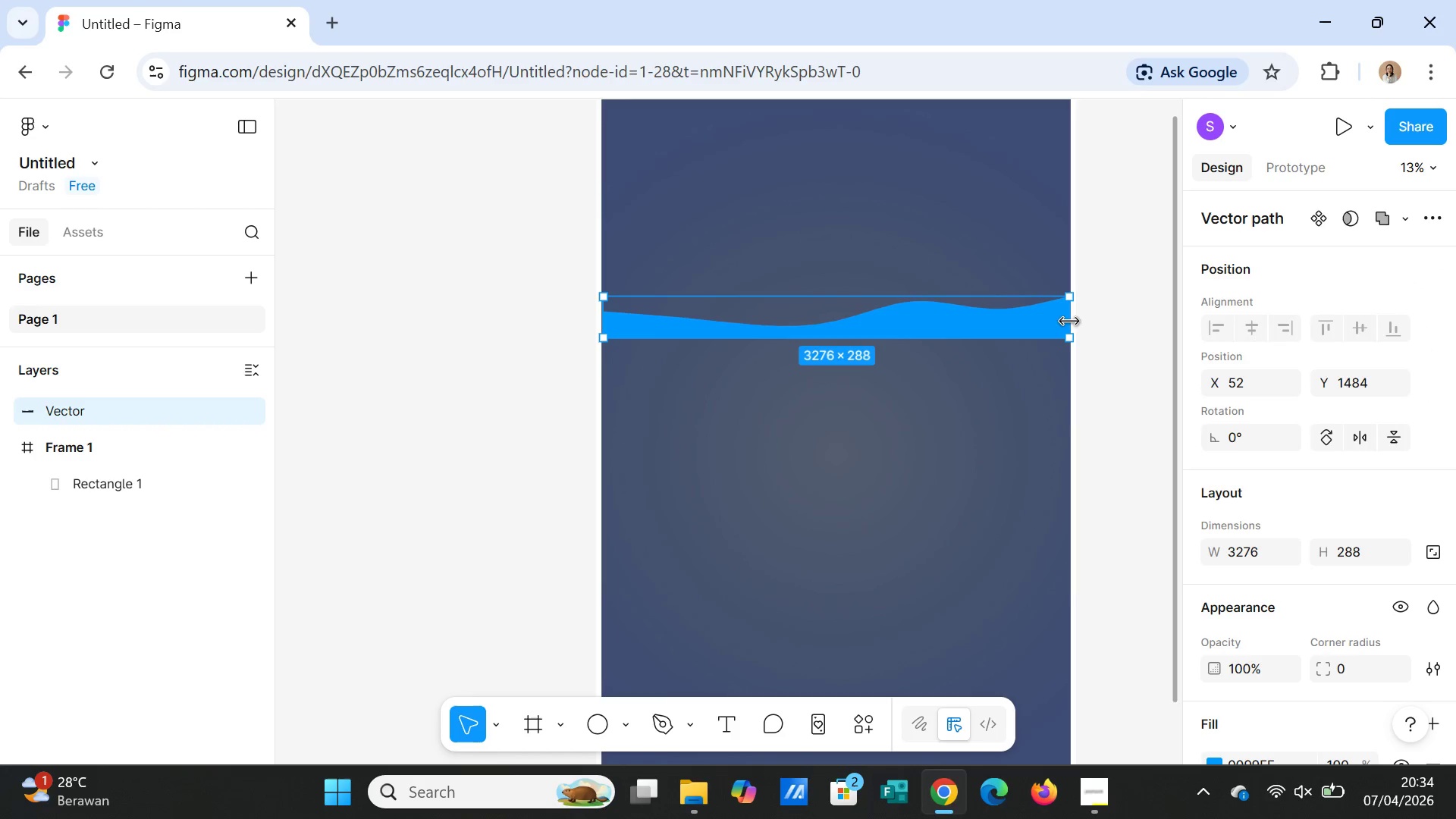 
left_click([1101, 327])
 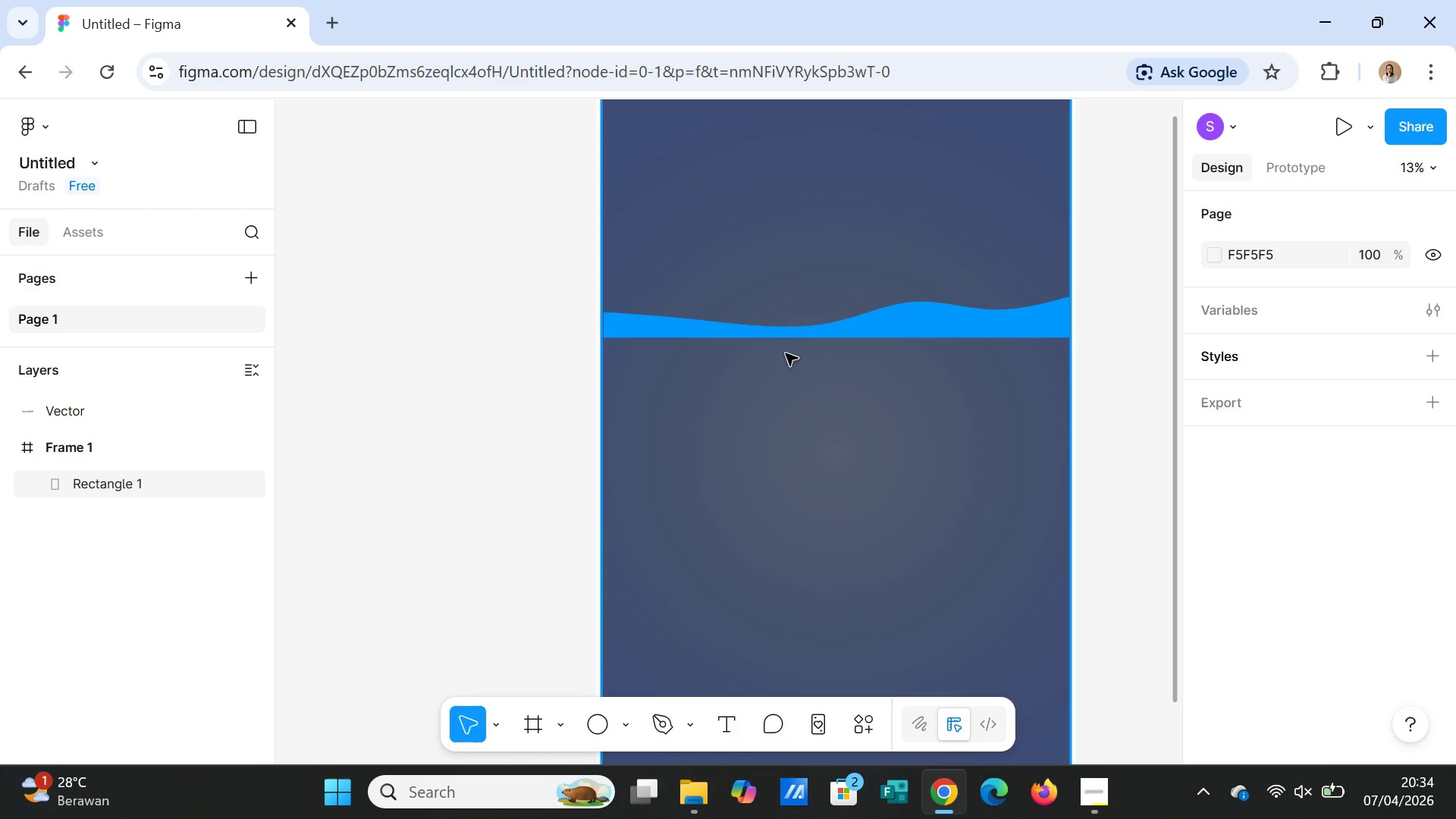 
left_click([730, 334])
 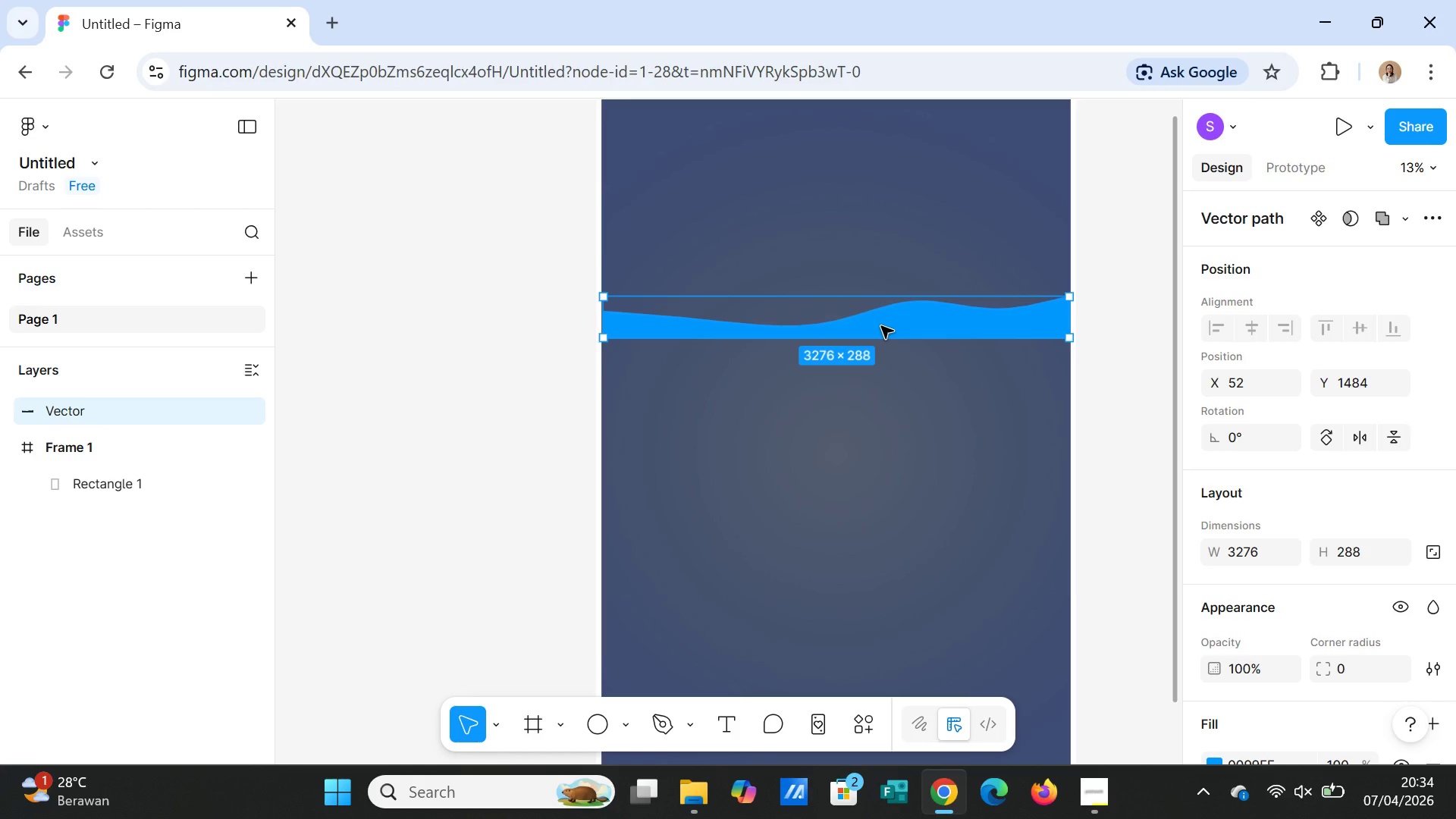 
left_click_drag(start_coordinate=[877, 345], to_coordinate=[880, 362])
 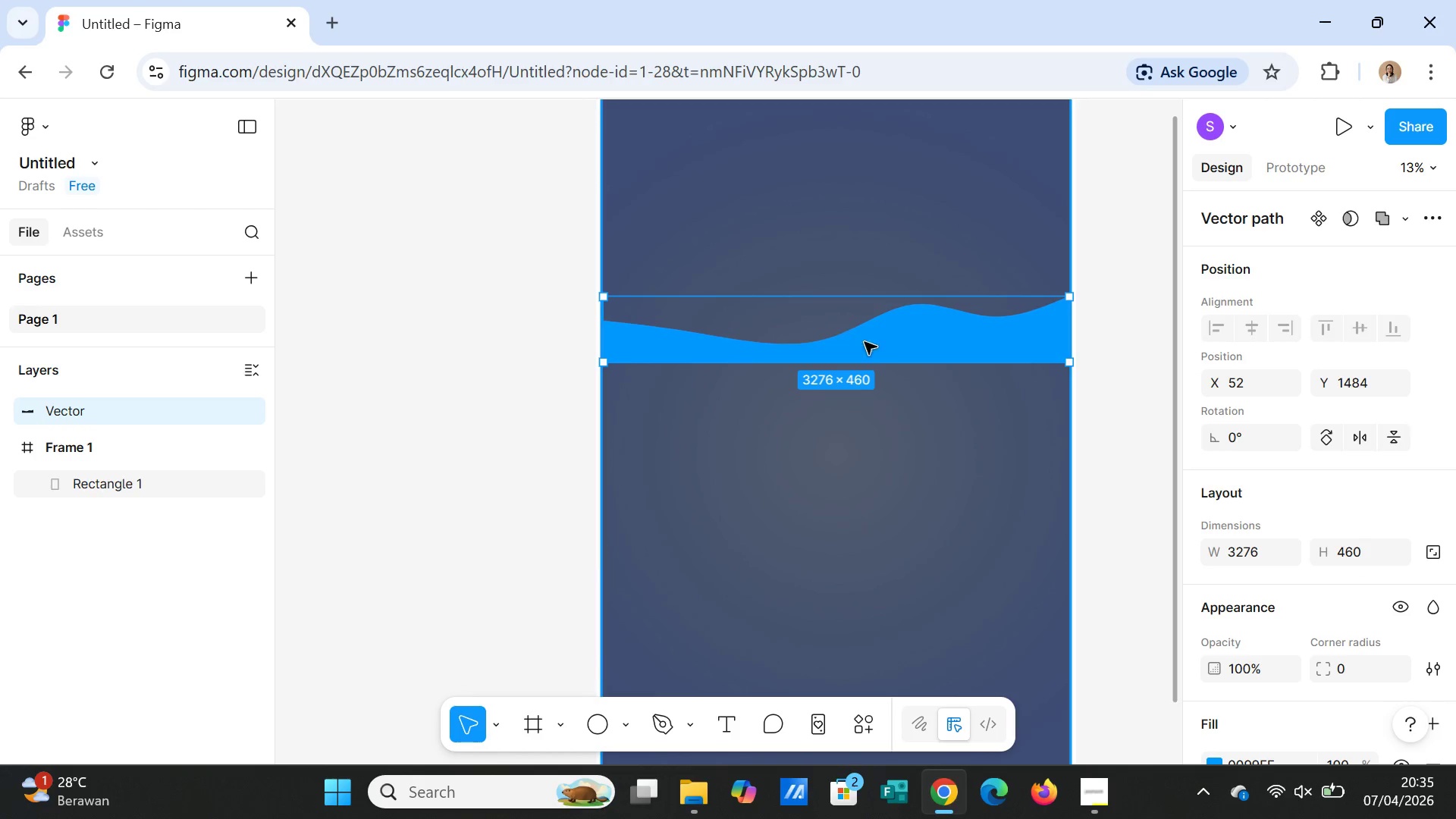 
left_click([915, 328])
 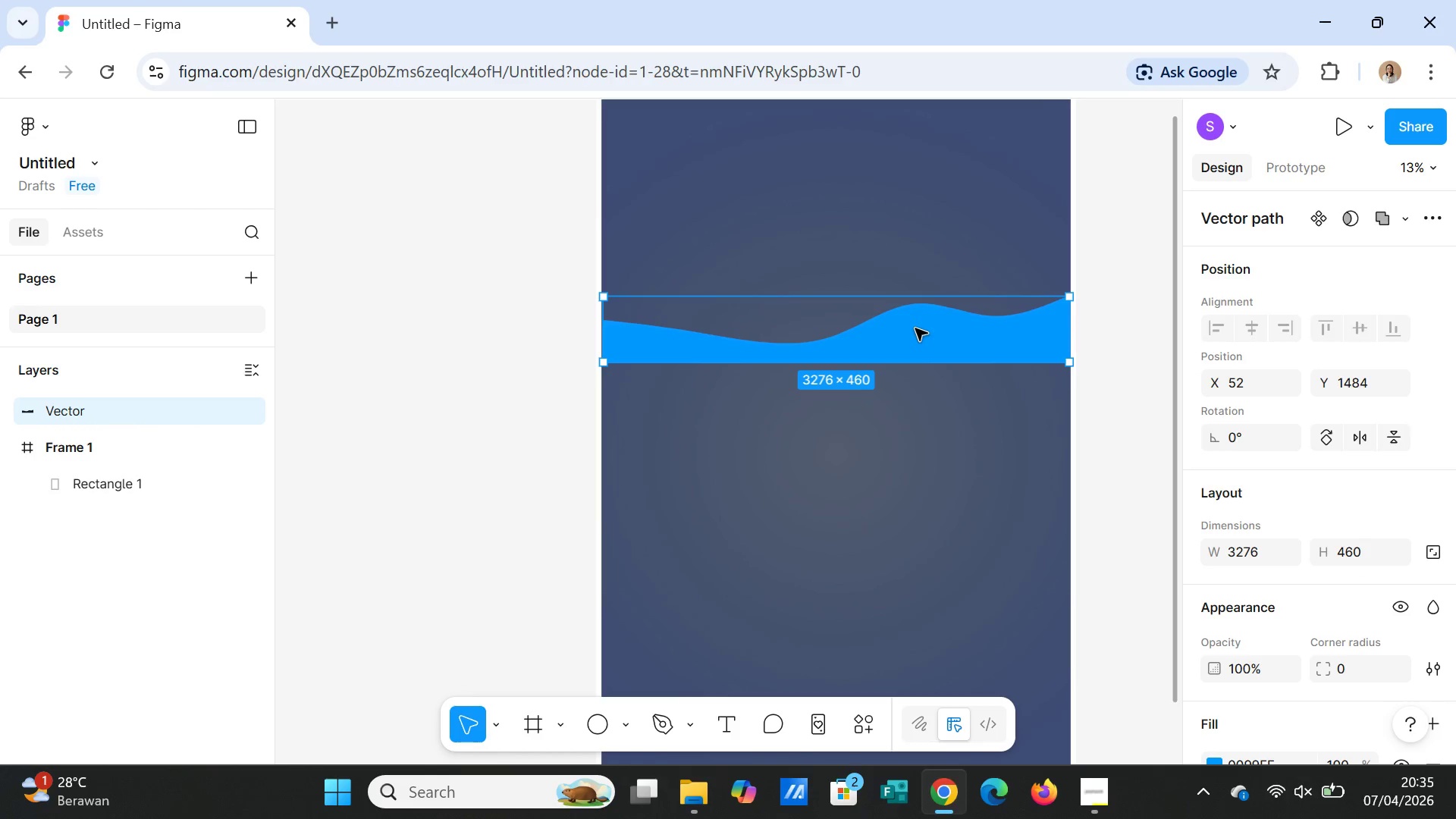 
right_click([915, 328])
 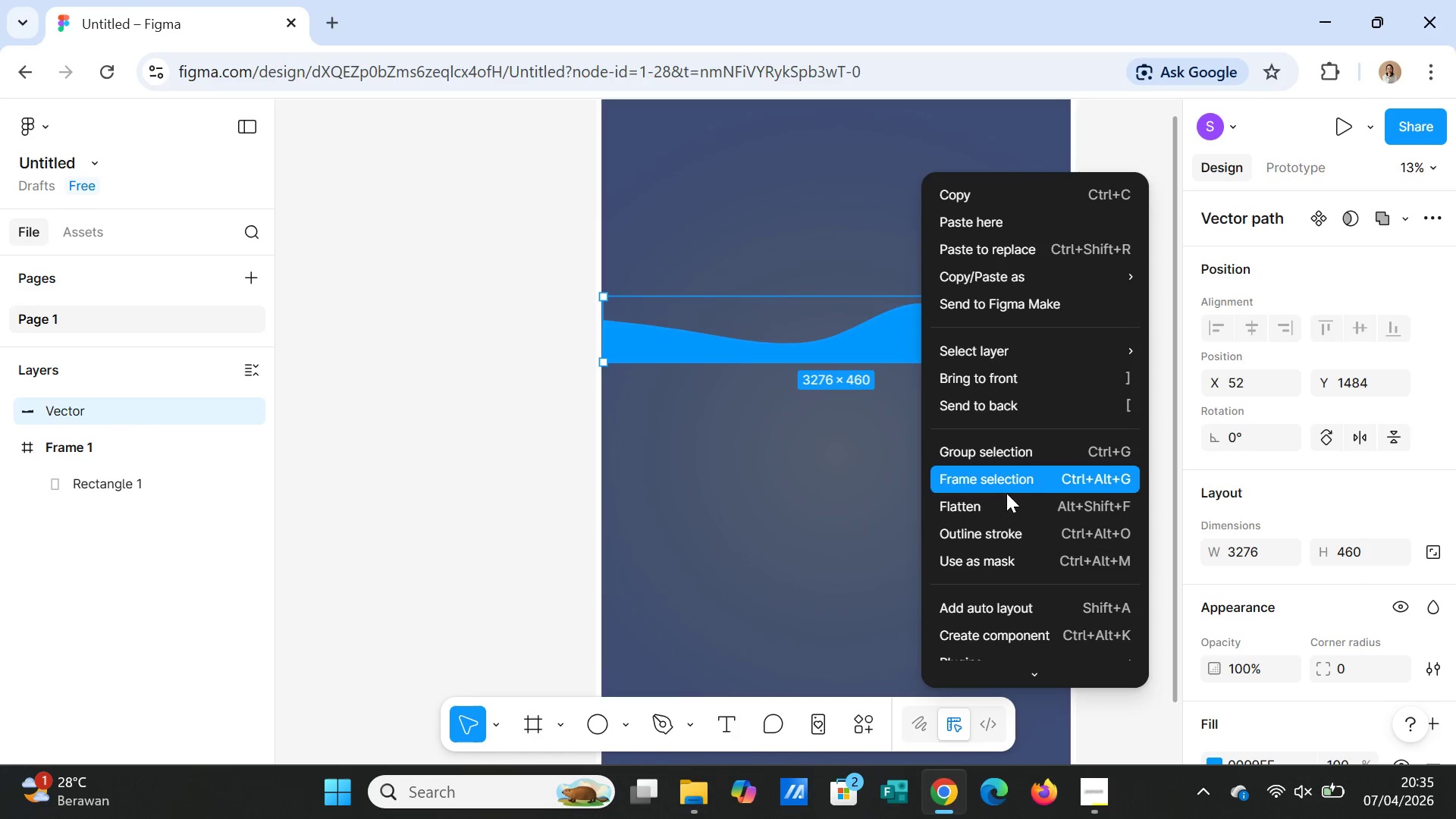 
left_click([1004, 500])
 